 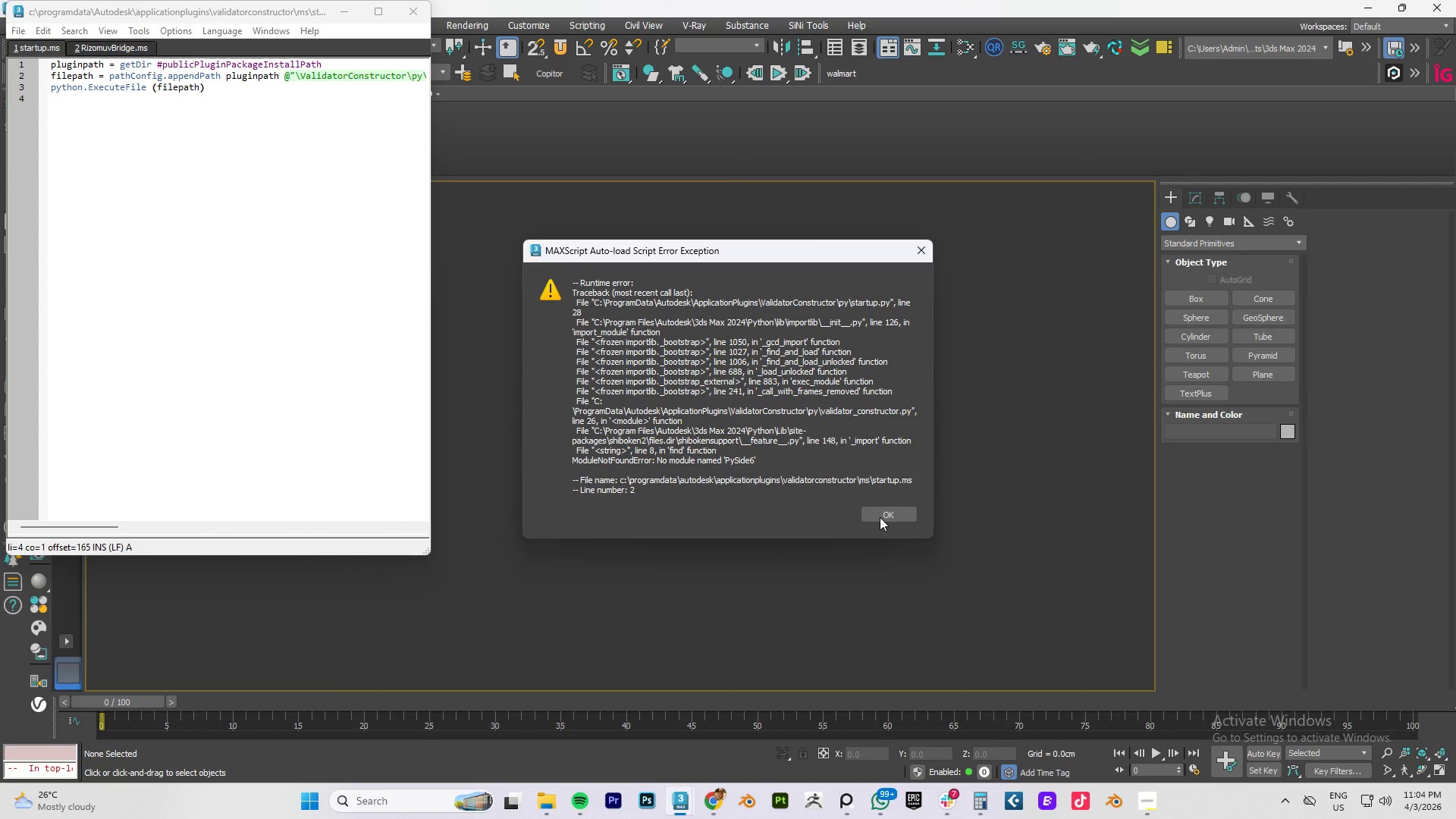 
left_click([903, 516])
 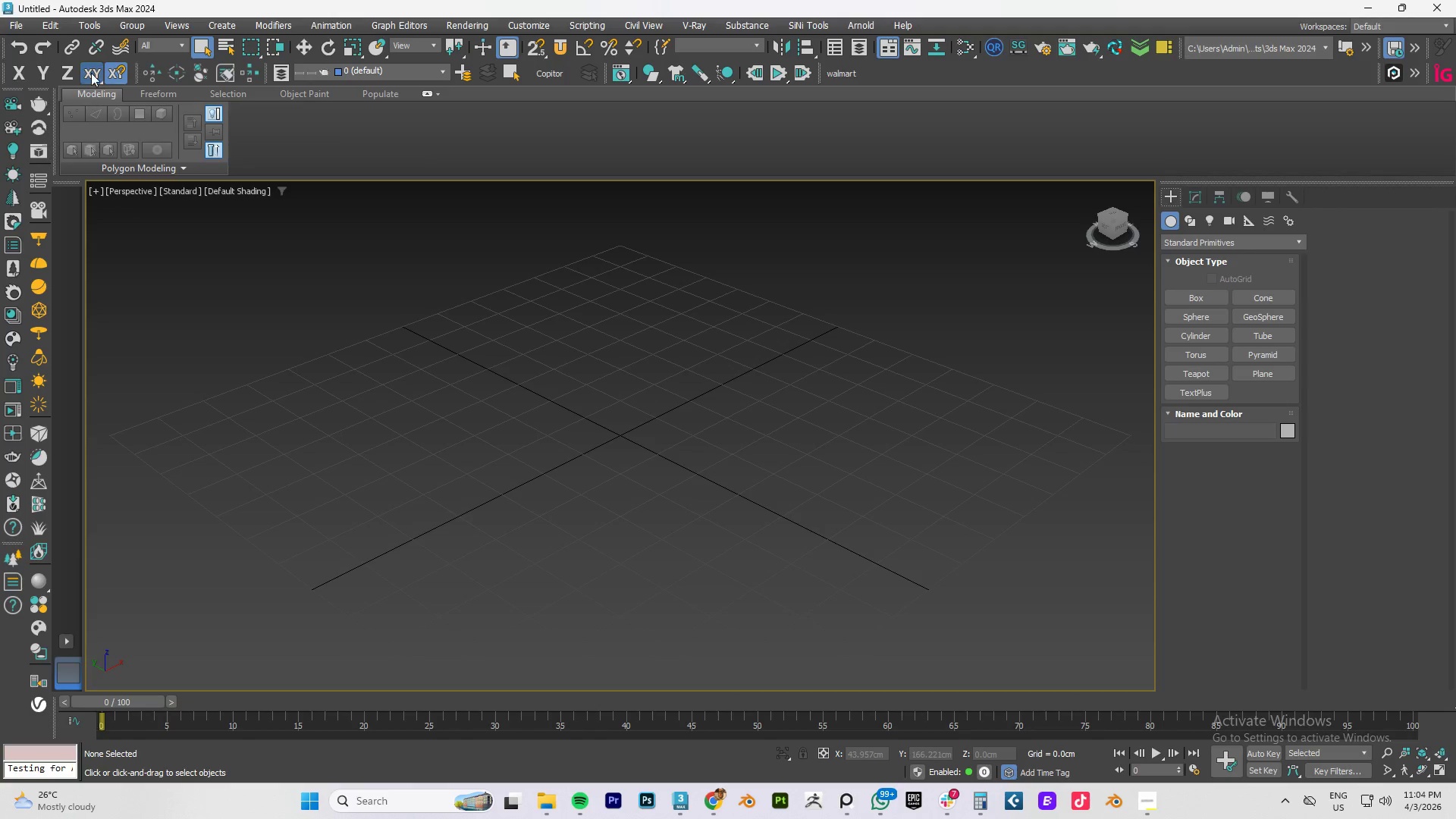 
left_click([23, 30])
 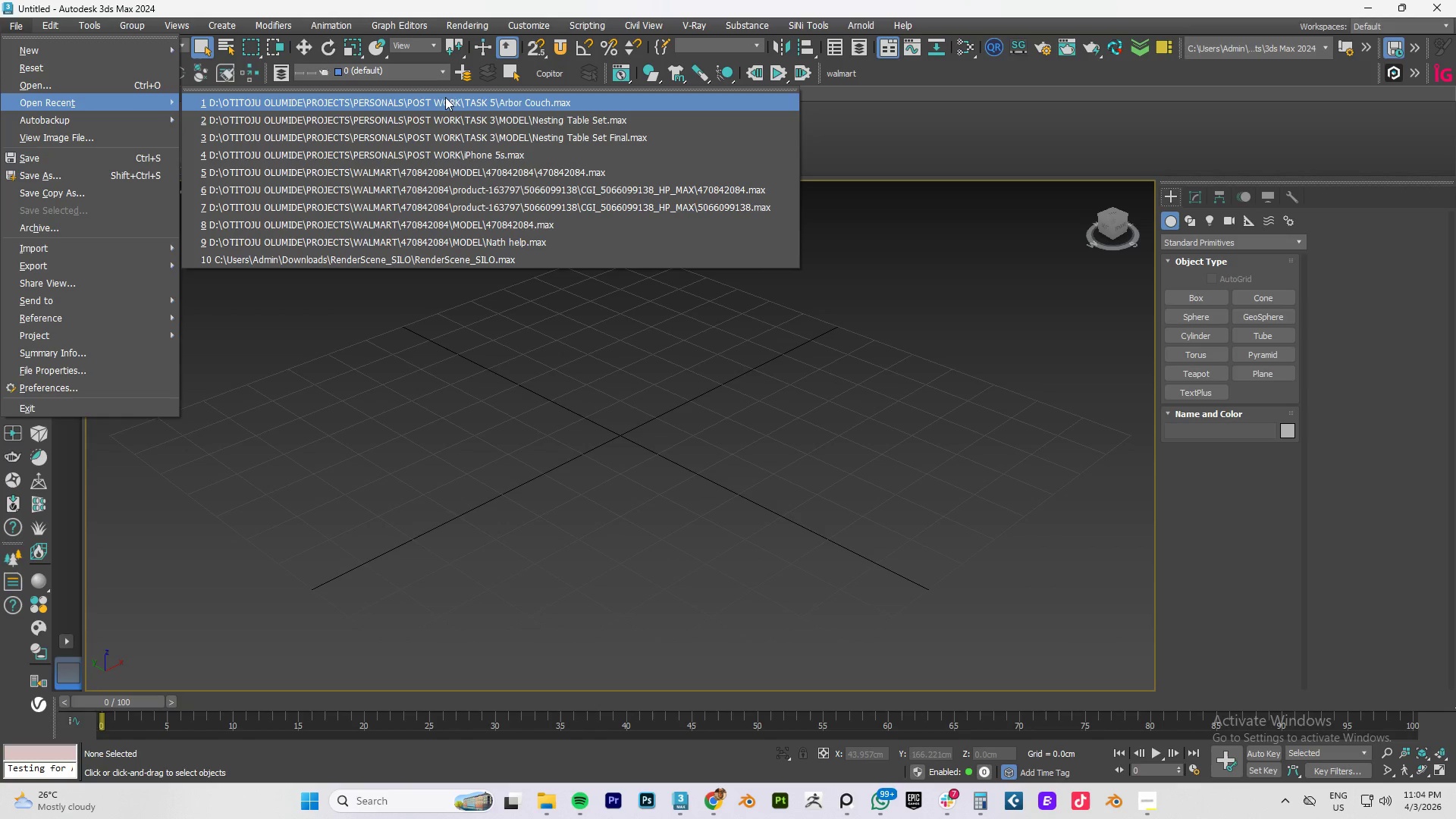 
left_click([548, 97])
 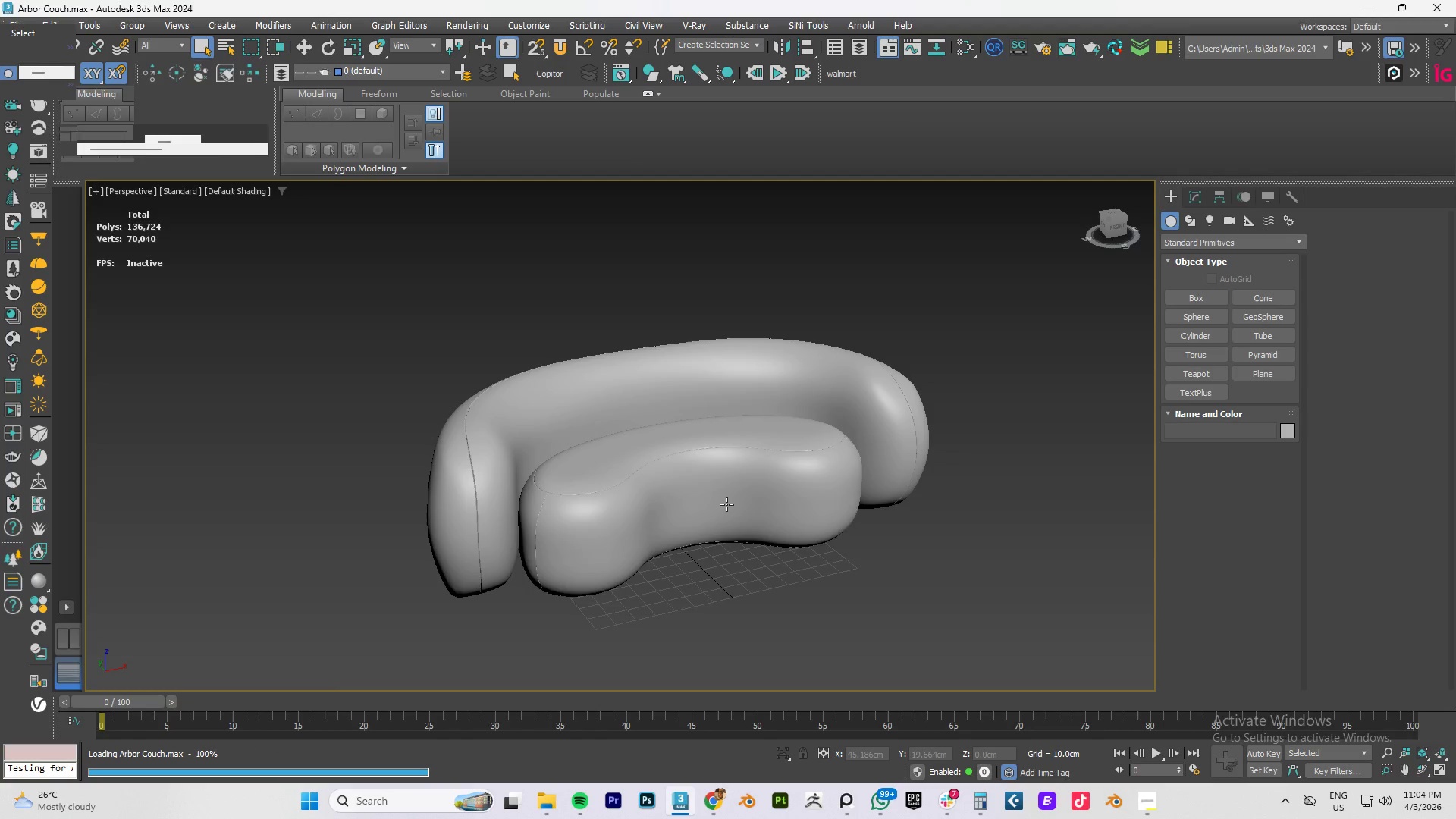 
wait(5.38)
 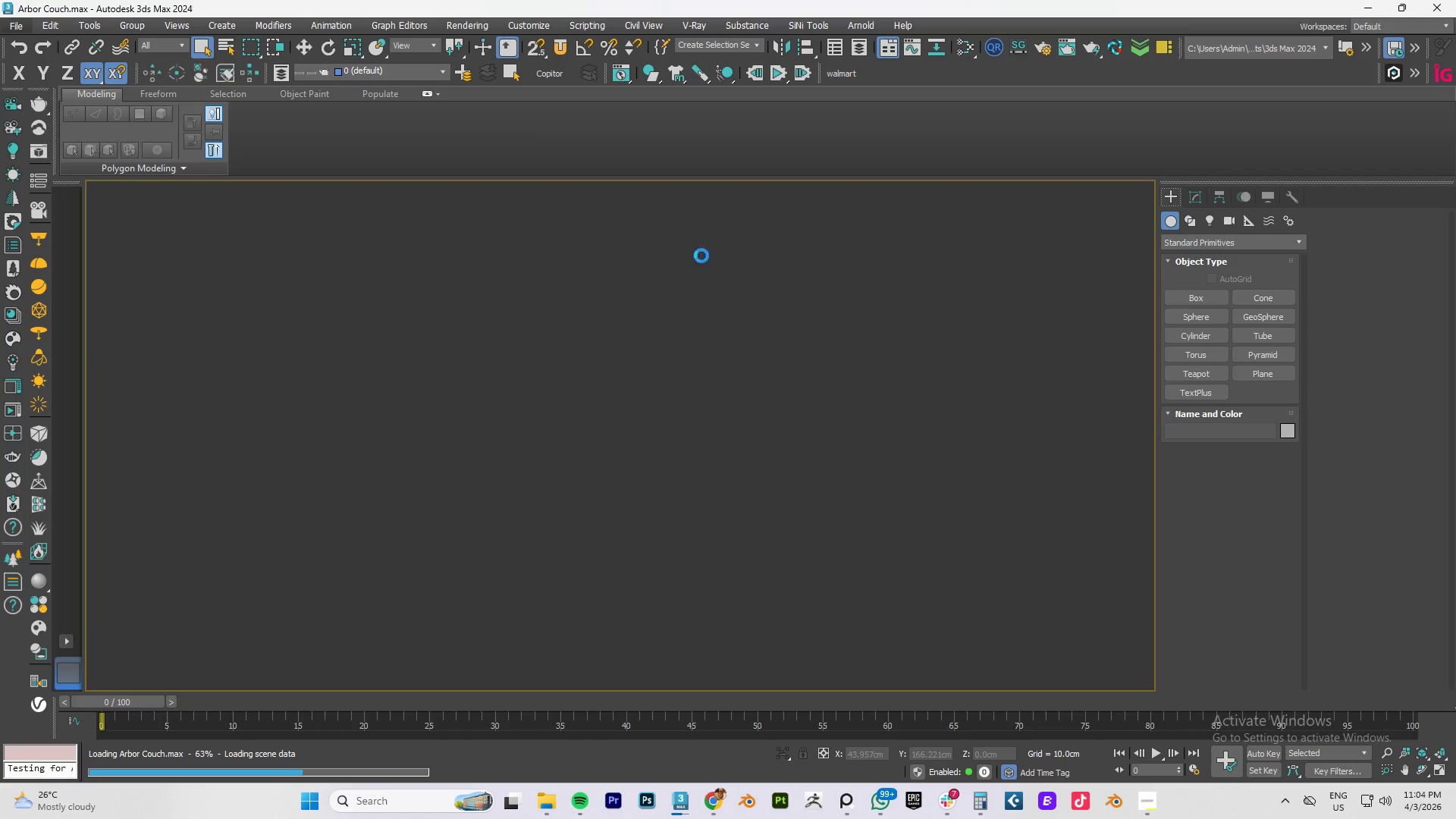 
left_click([604, 509])
 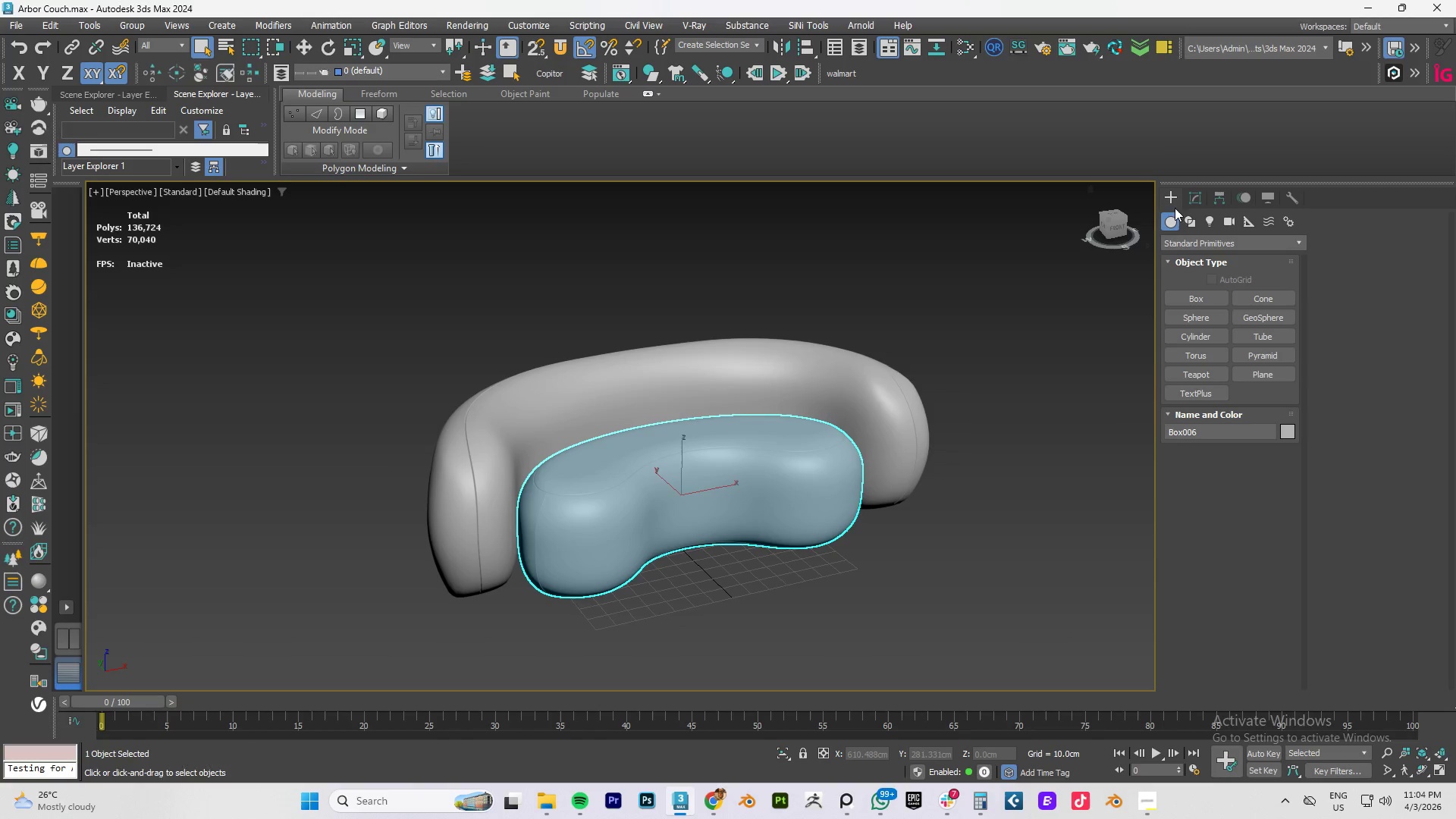 
left_click([1191, 196])
 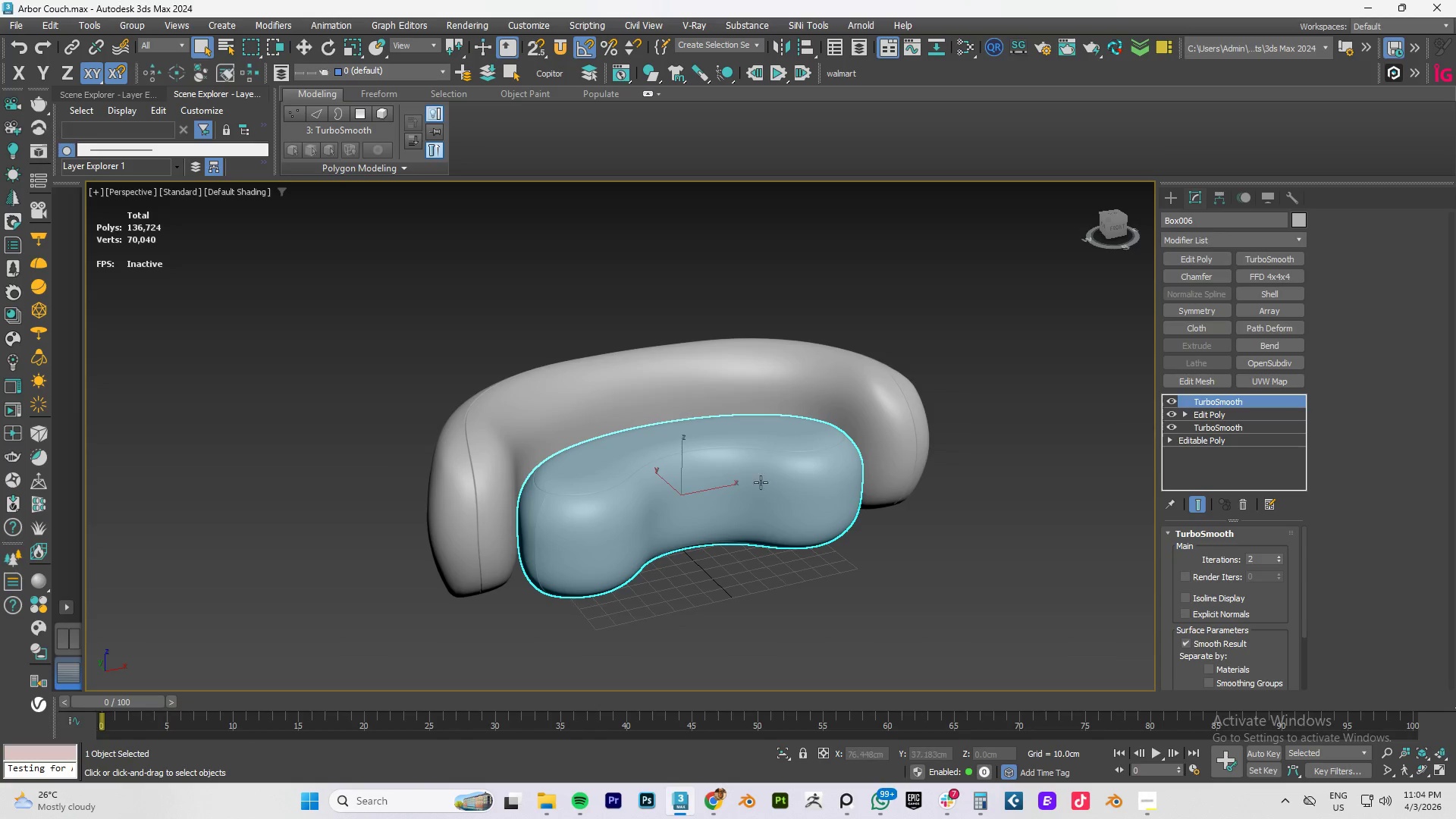 
scroll: coordinate [684, 476], scroll_direction: down, amount: 3.0
 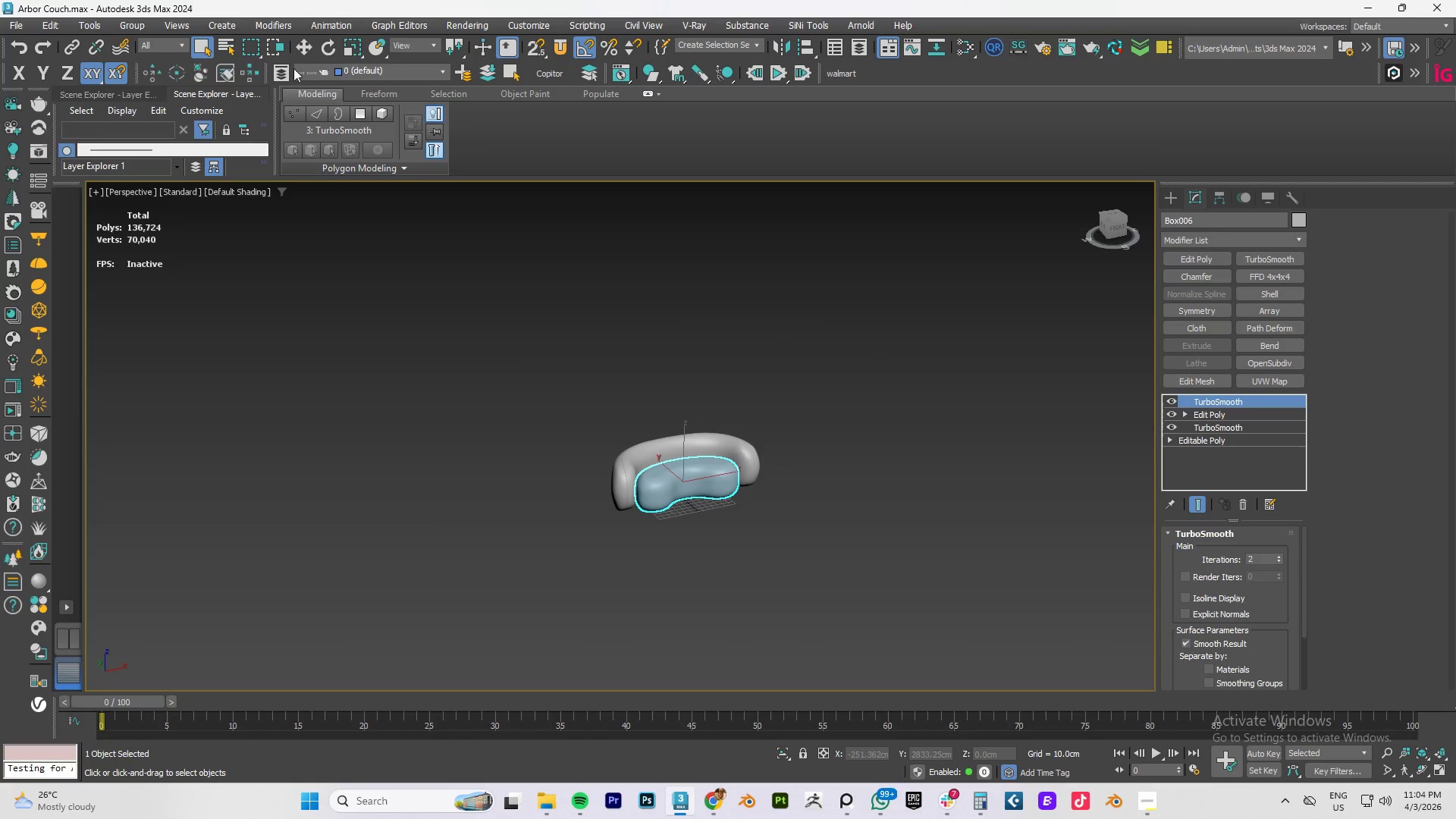 
left_click([280, 69])
 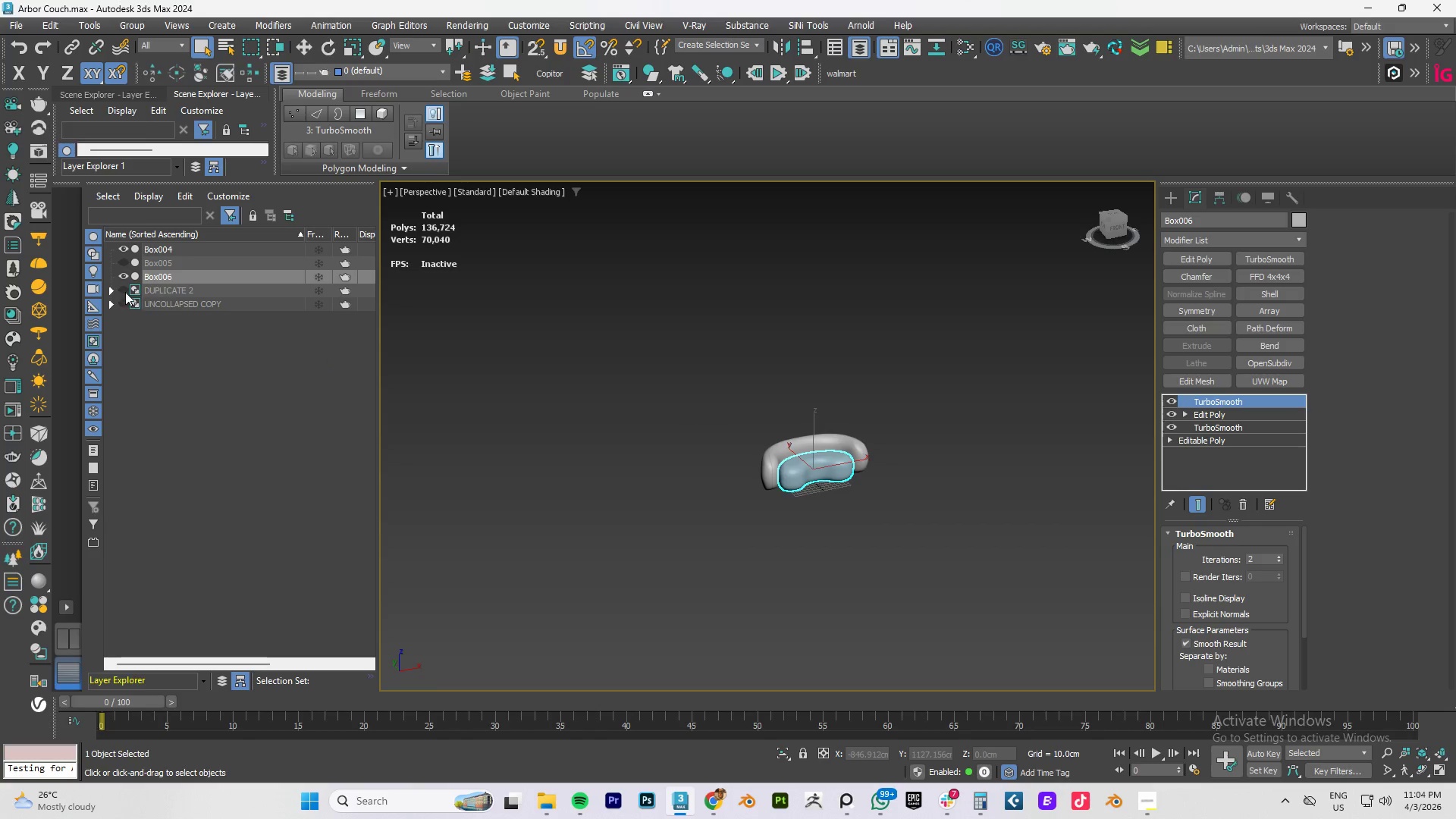 
left_click([124, 288])
 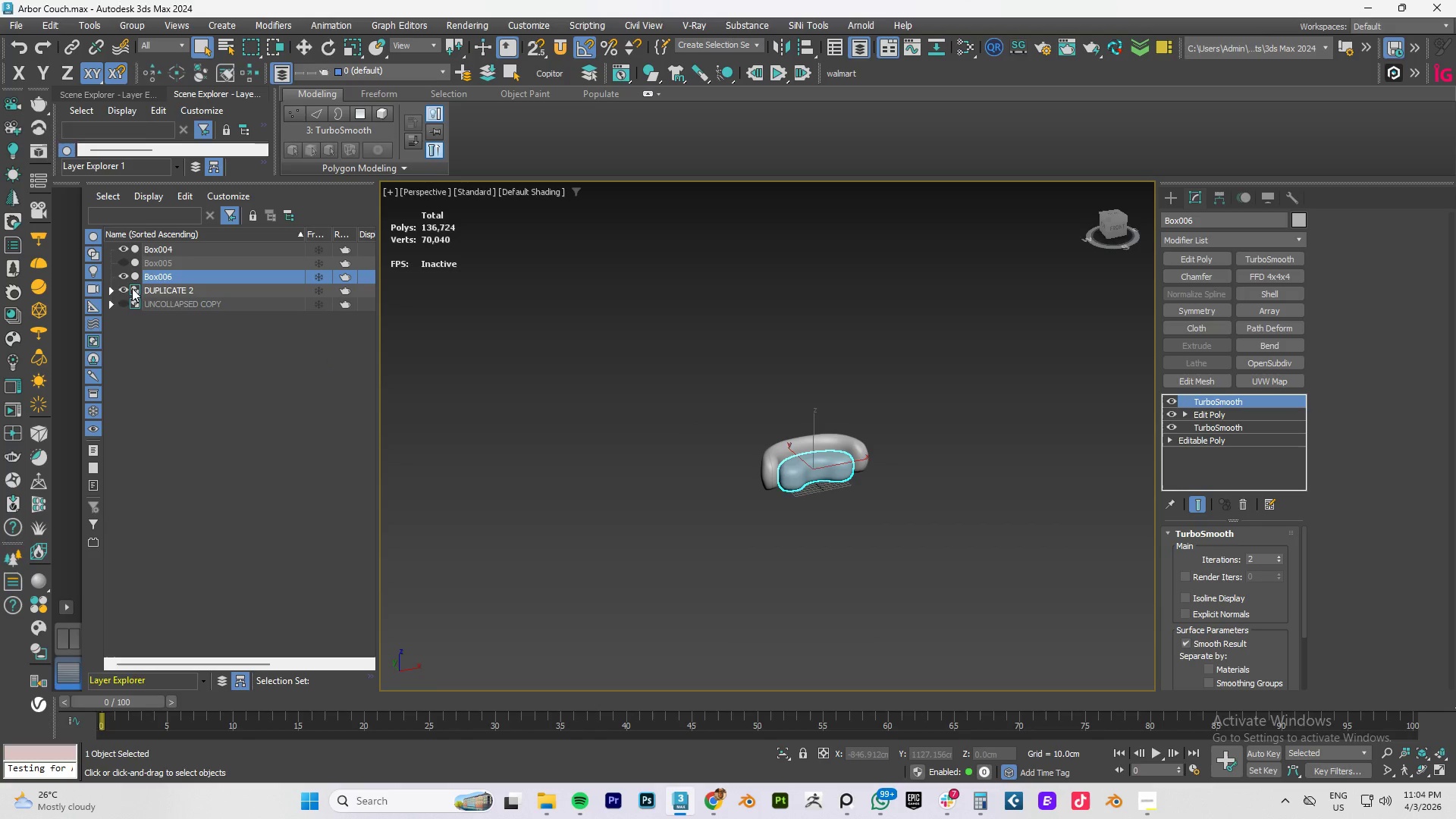 
left_click([165, 289])
 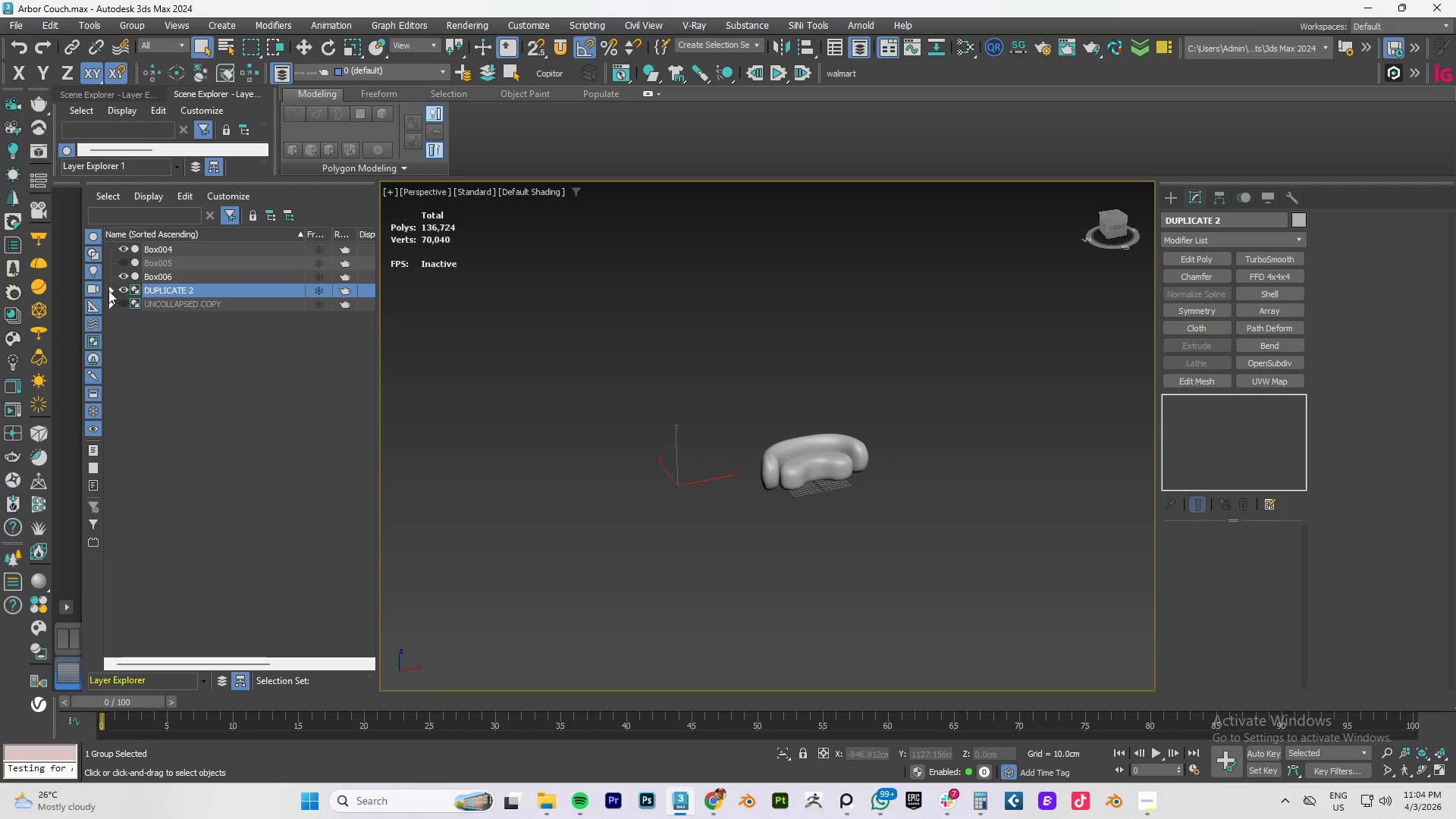 
left_click([108, 290])
 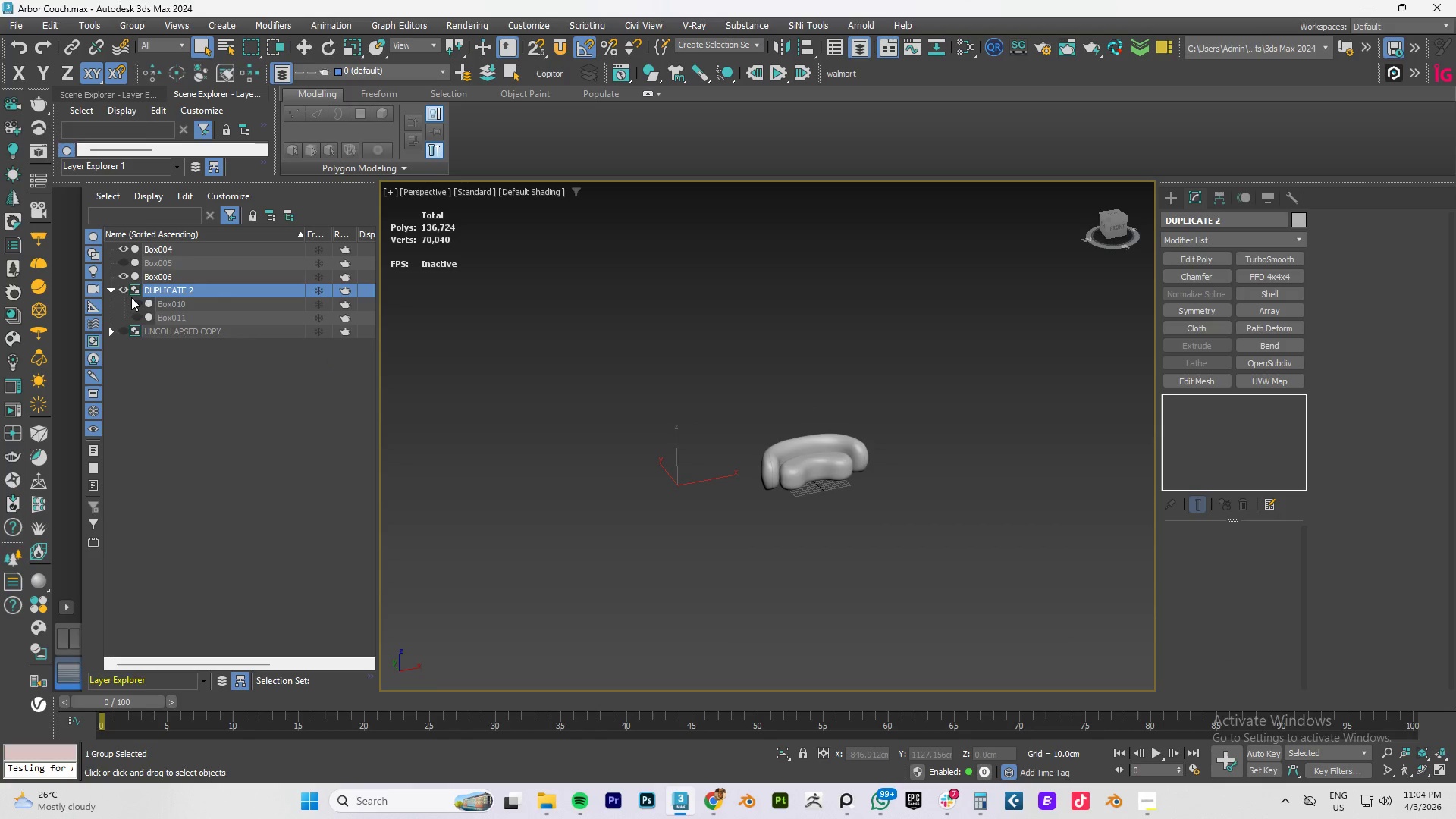 
left_click([137, 301])
 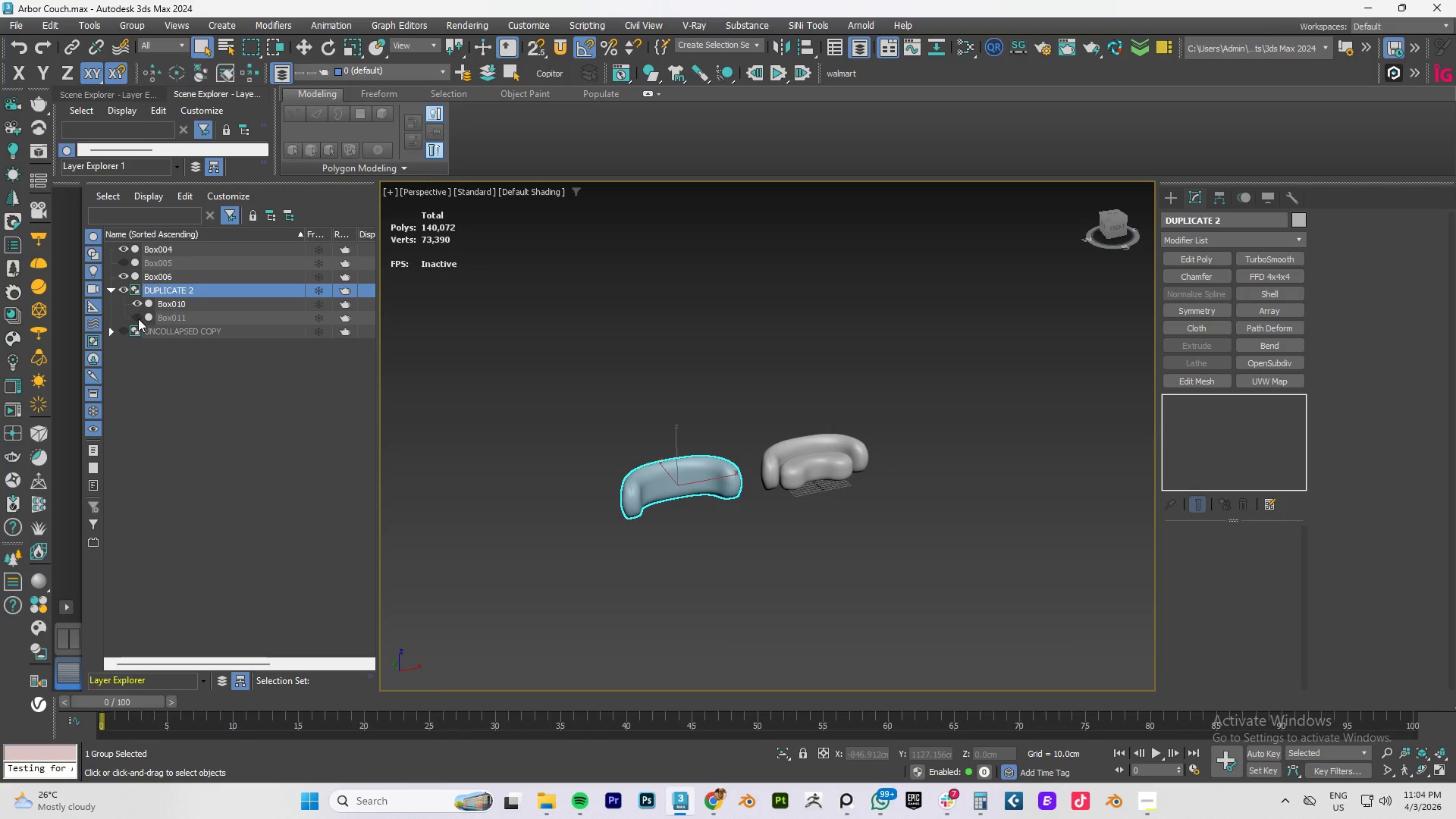 
left_click([138, 318])
 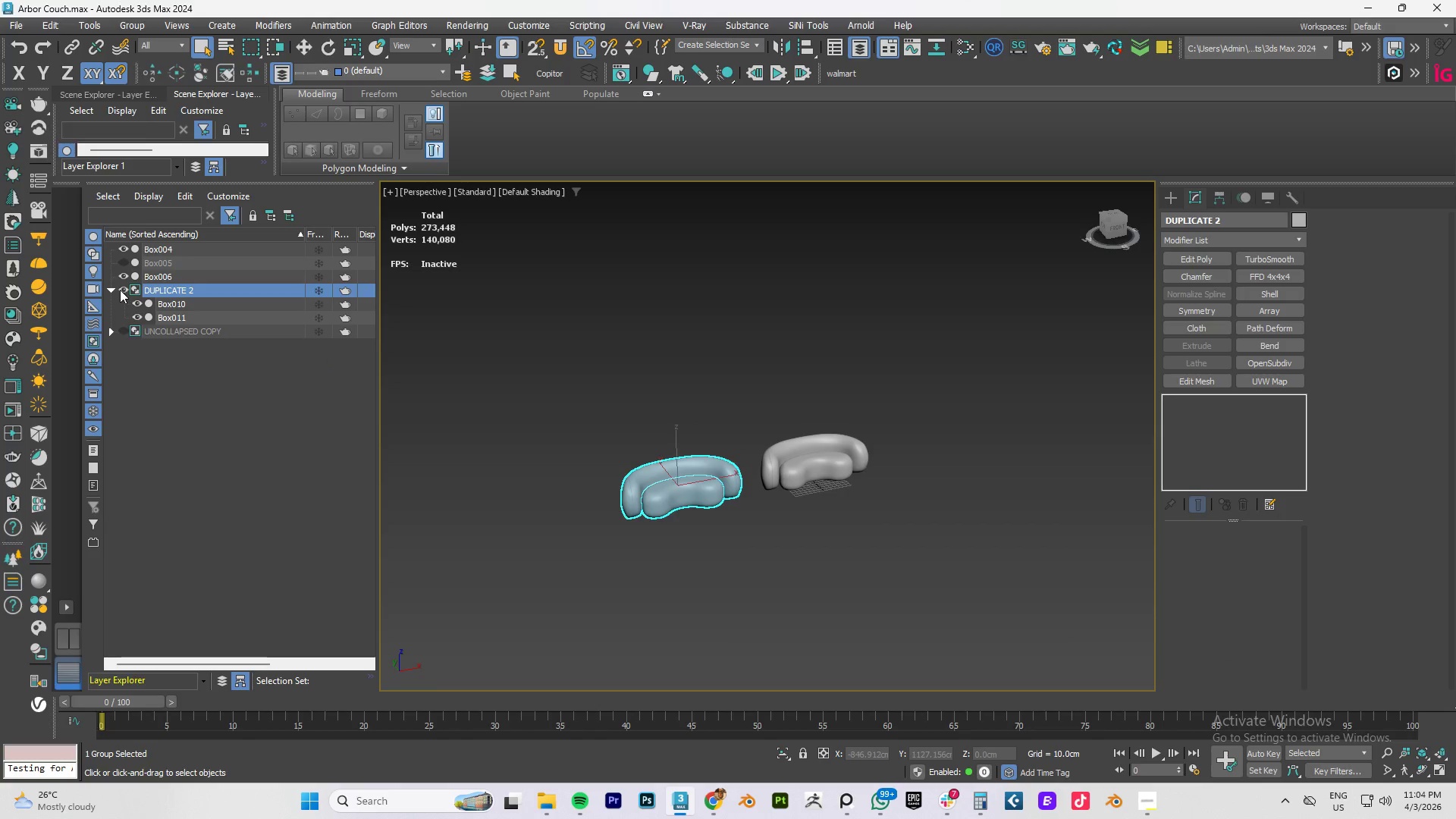 
left_click([124, 288])
 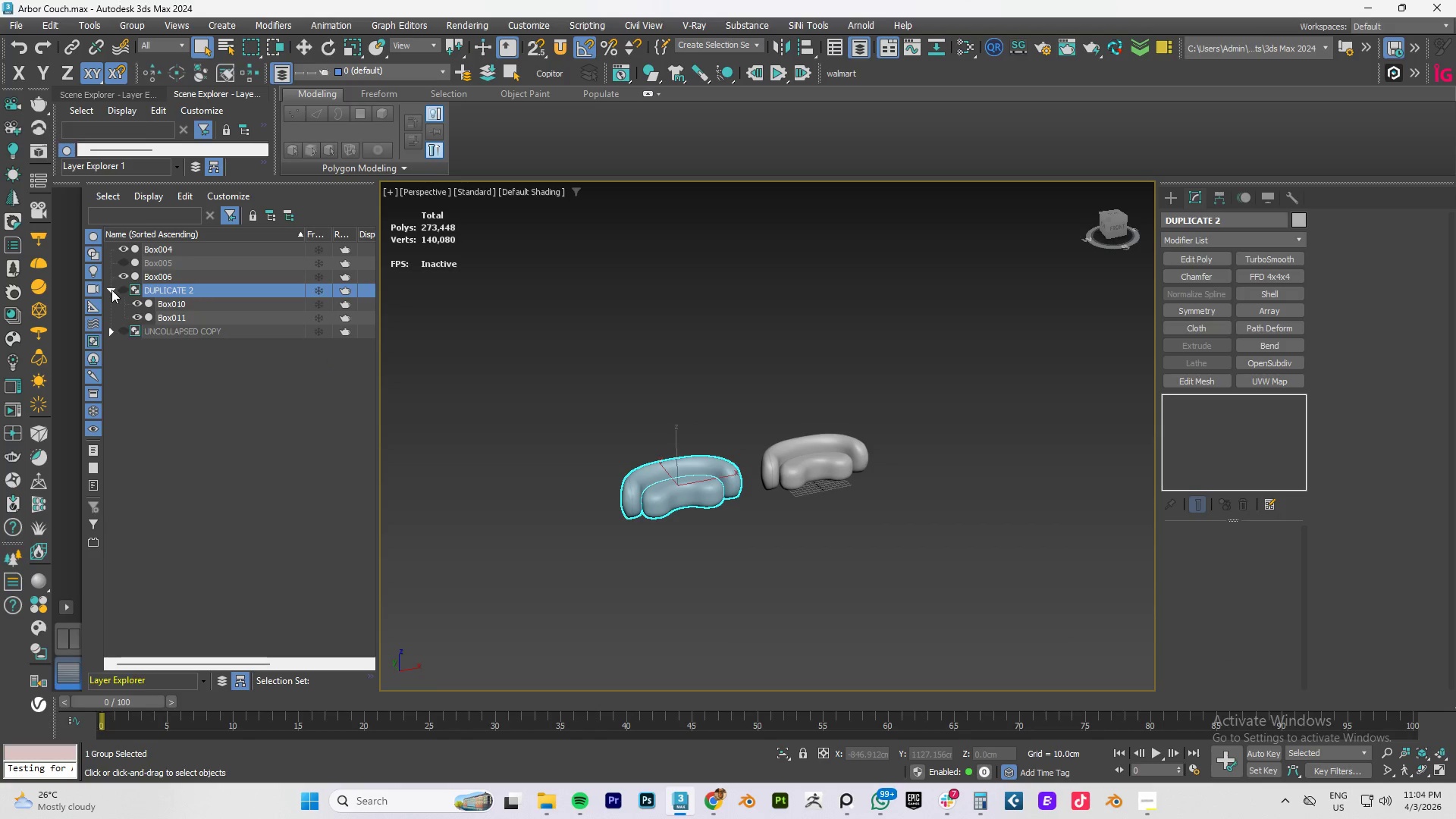 
left_click([111, 290])
 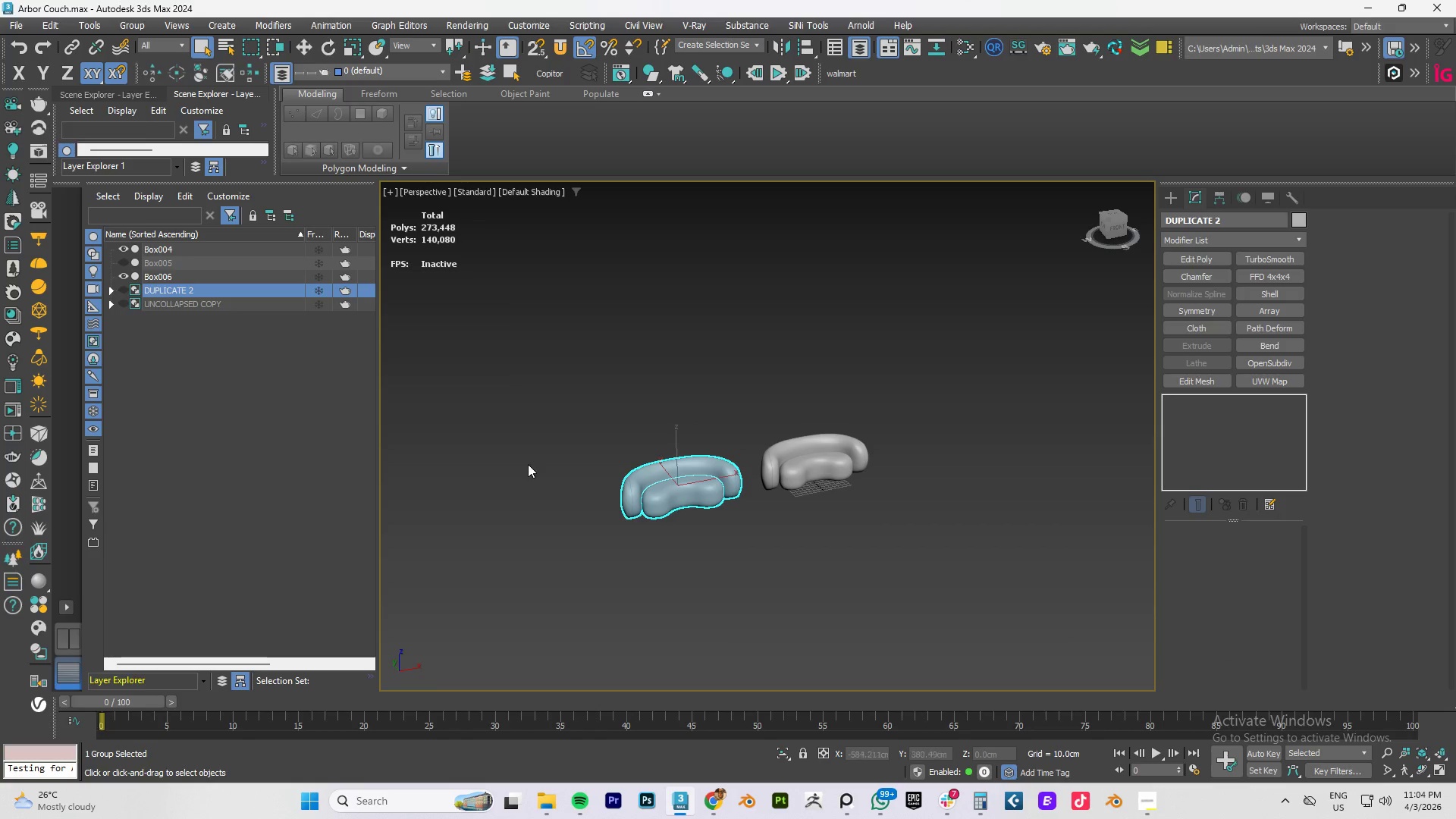 
right_click([626, 483])
 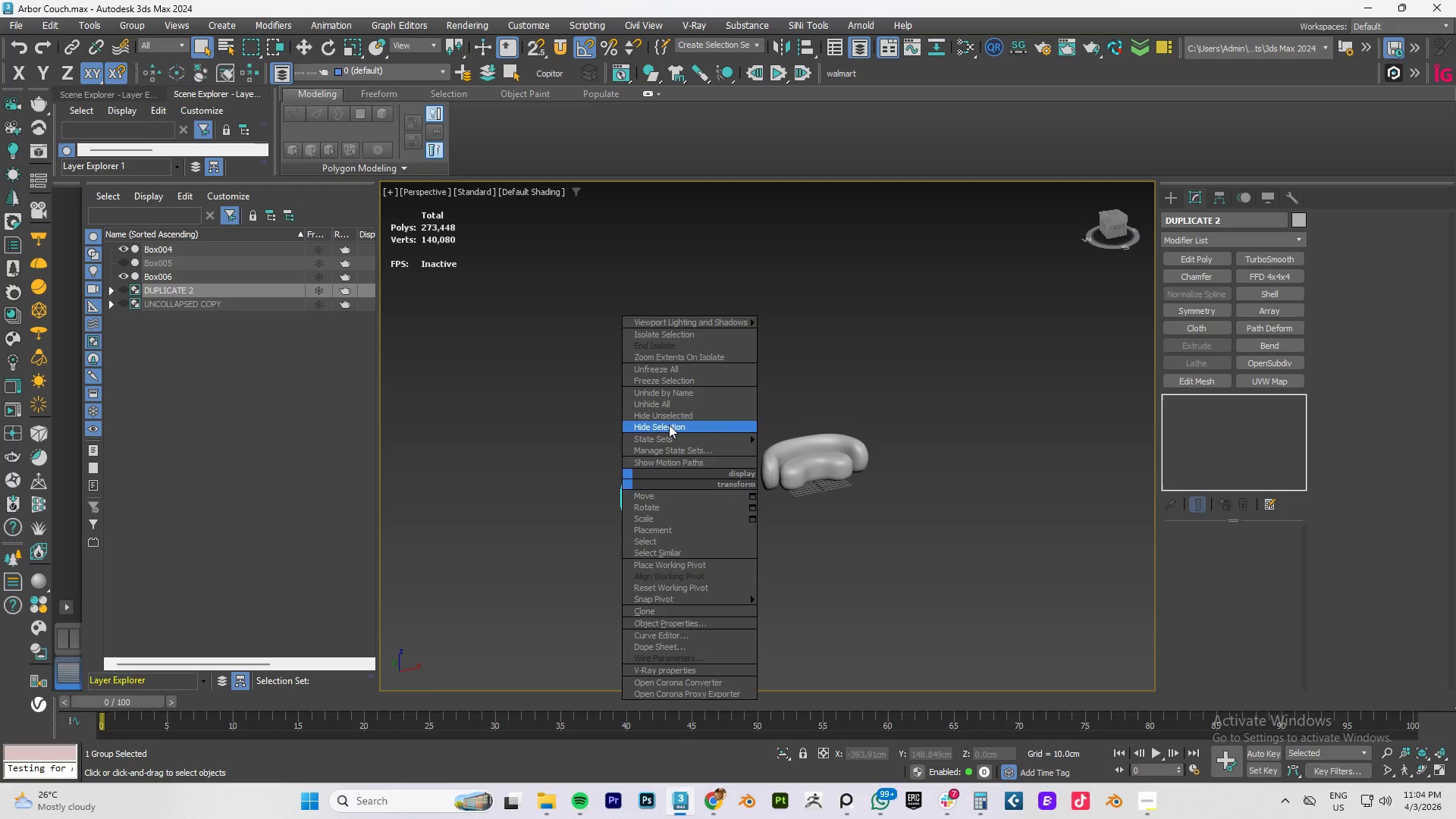 
left_click([667, 425])
 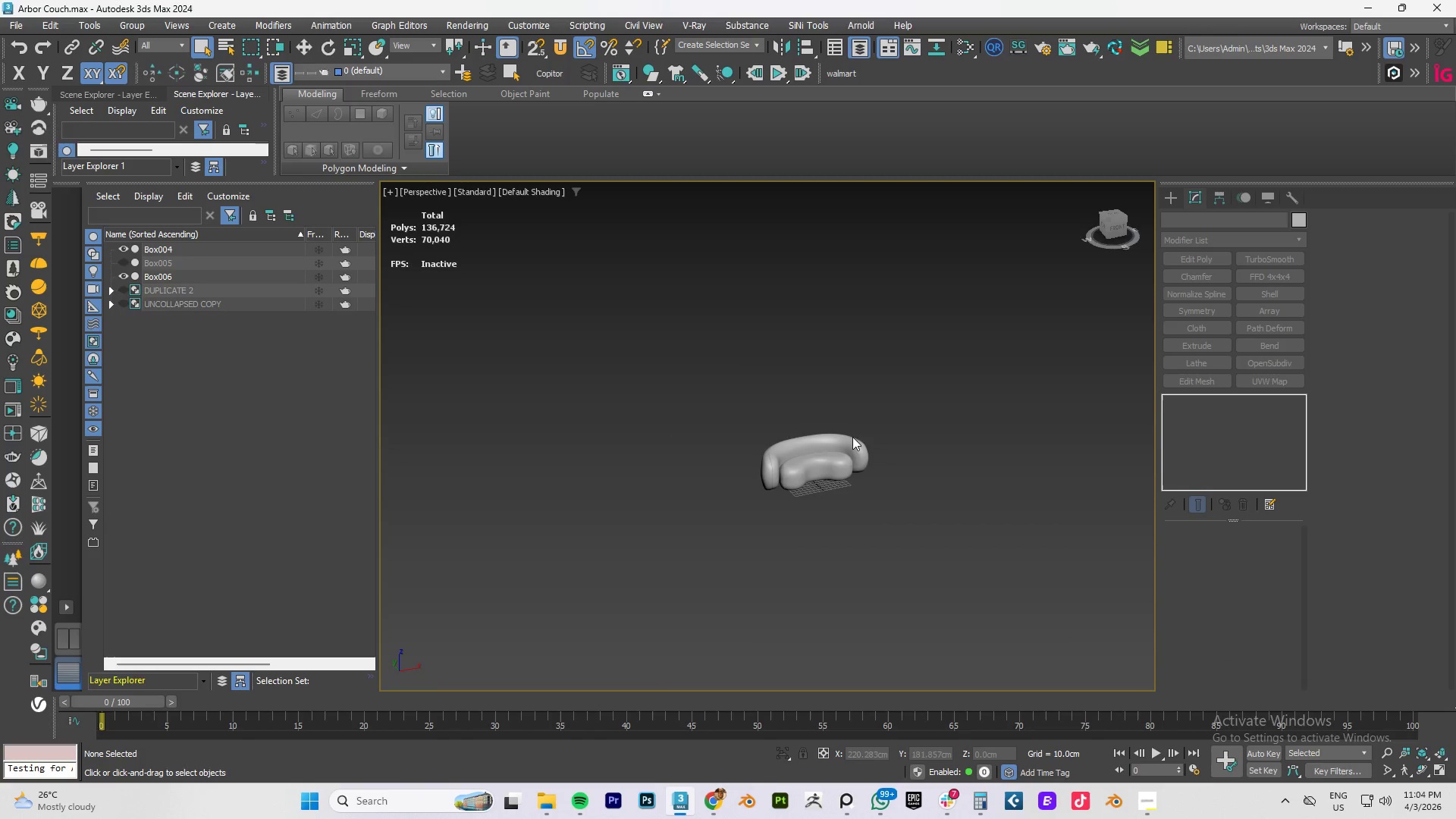 
left_click([829, 445])
 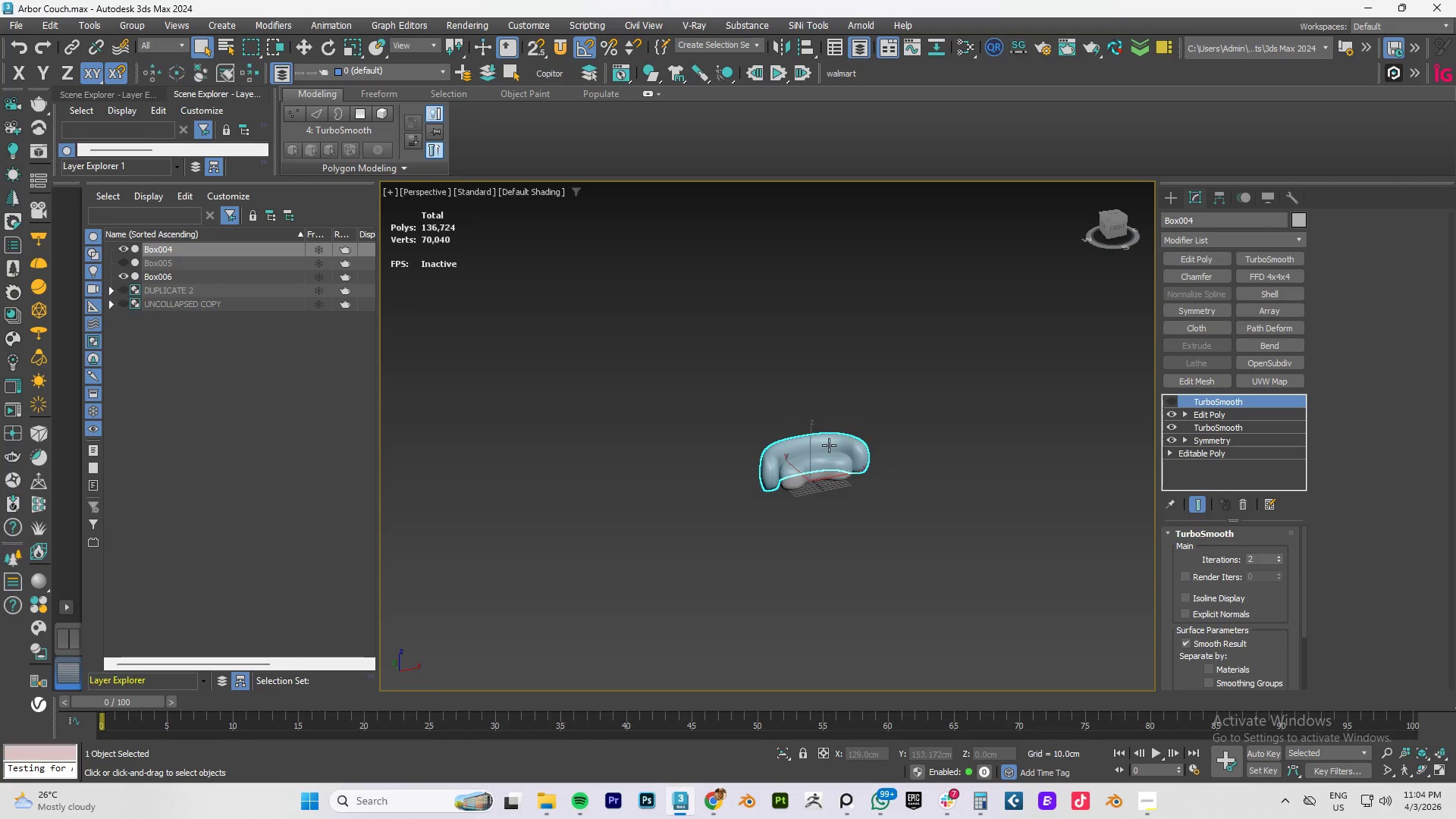 
scroll: coordinate [829, 445], scroll_direction: up, amount: 3.0
 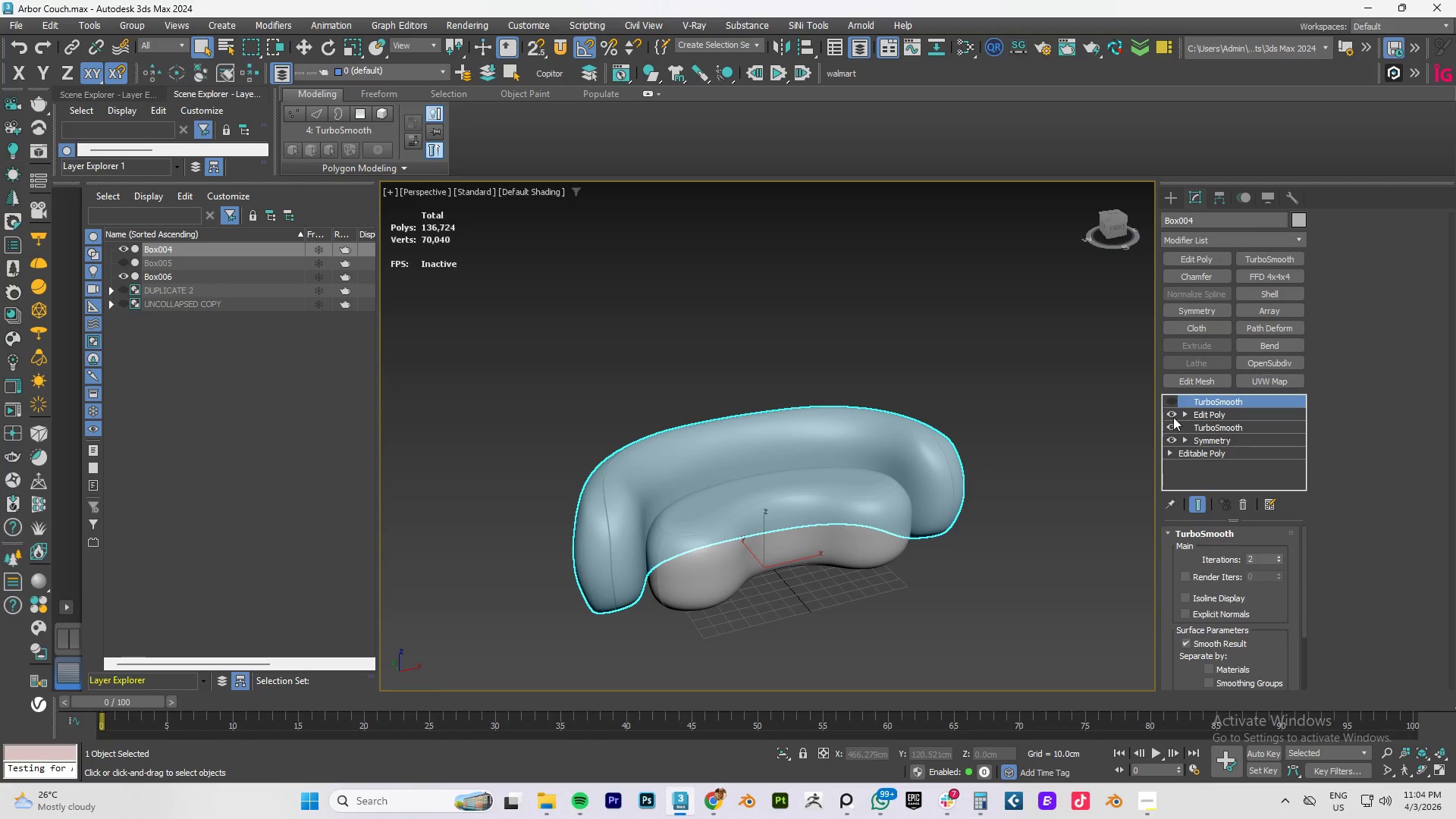 
left_click([1171, 415])
 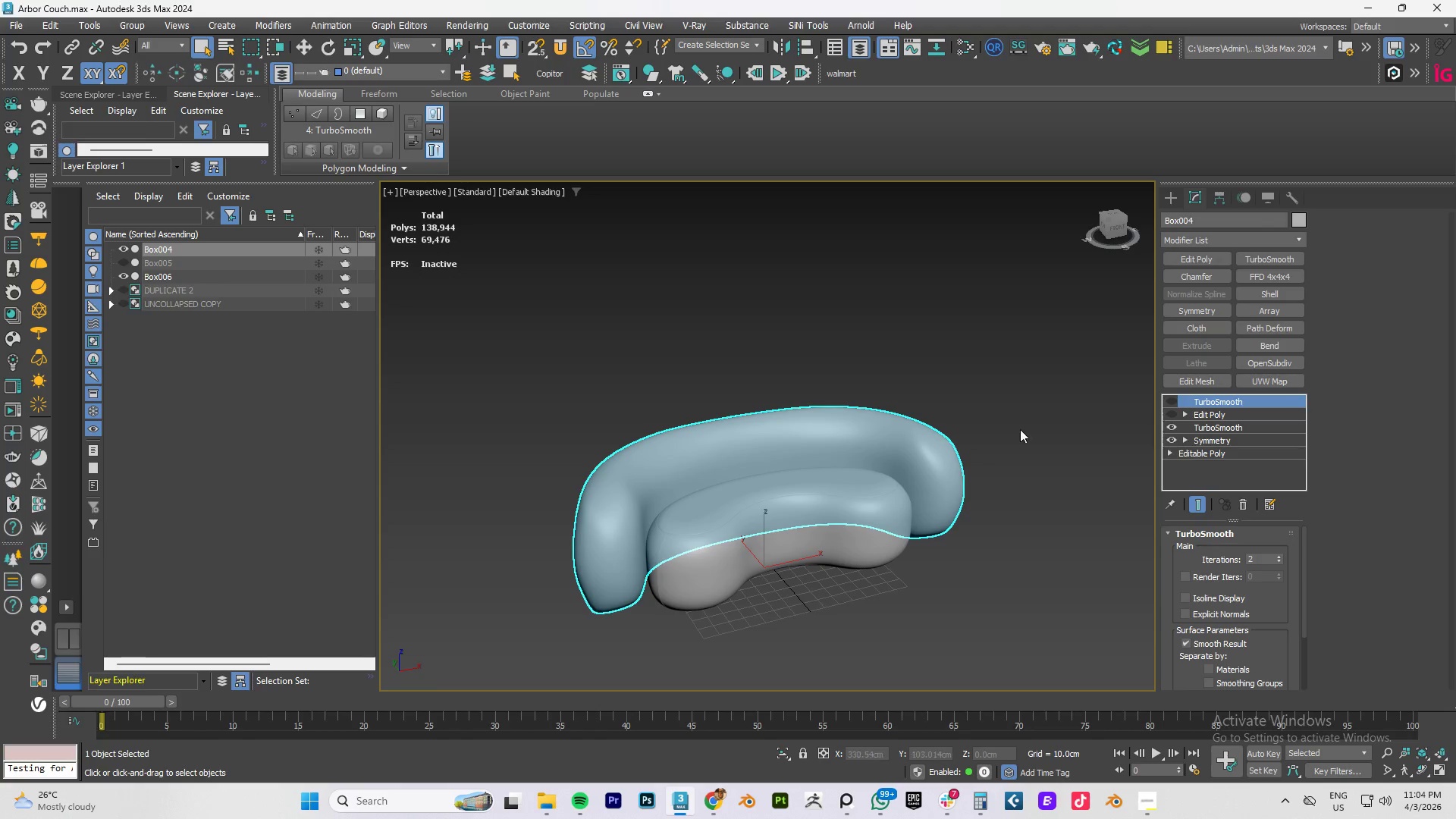 
scroll: coordinate [618, 502], scroll_direction: up, amount: 2.0
 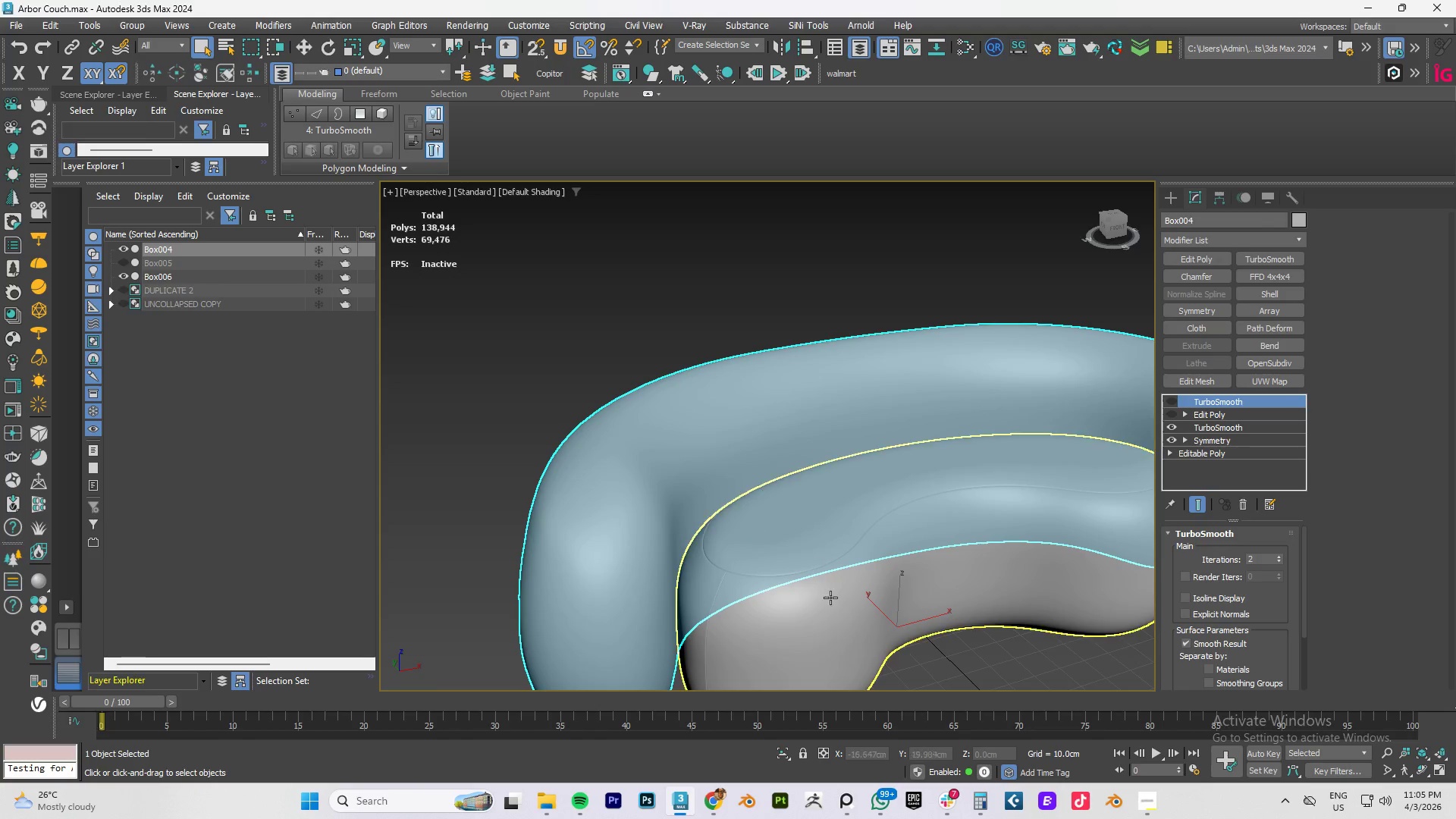 
left_click([830, 645])
 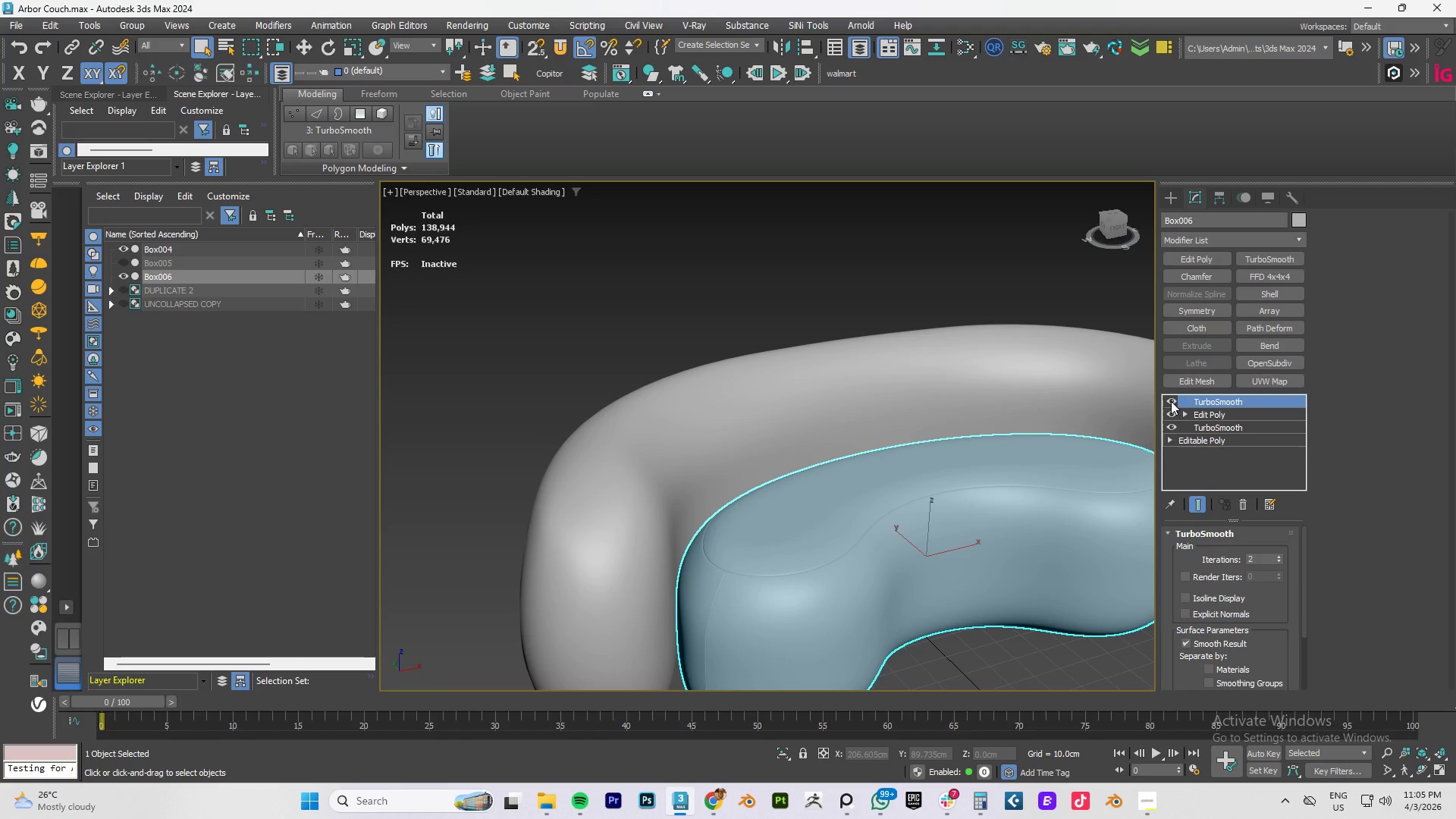 
left_click([1171, 401])
 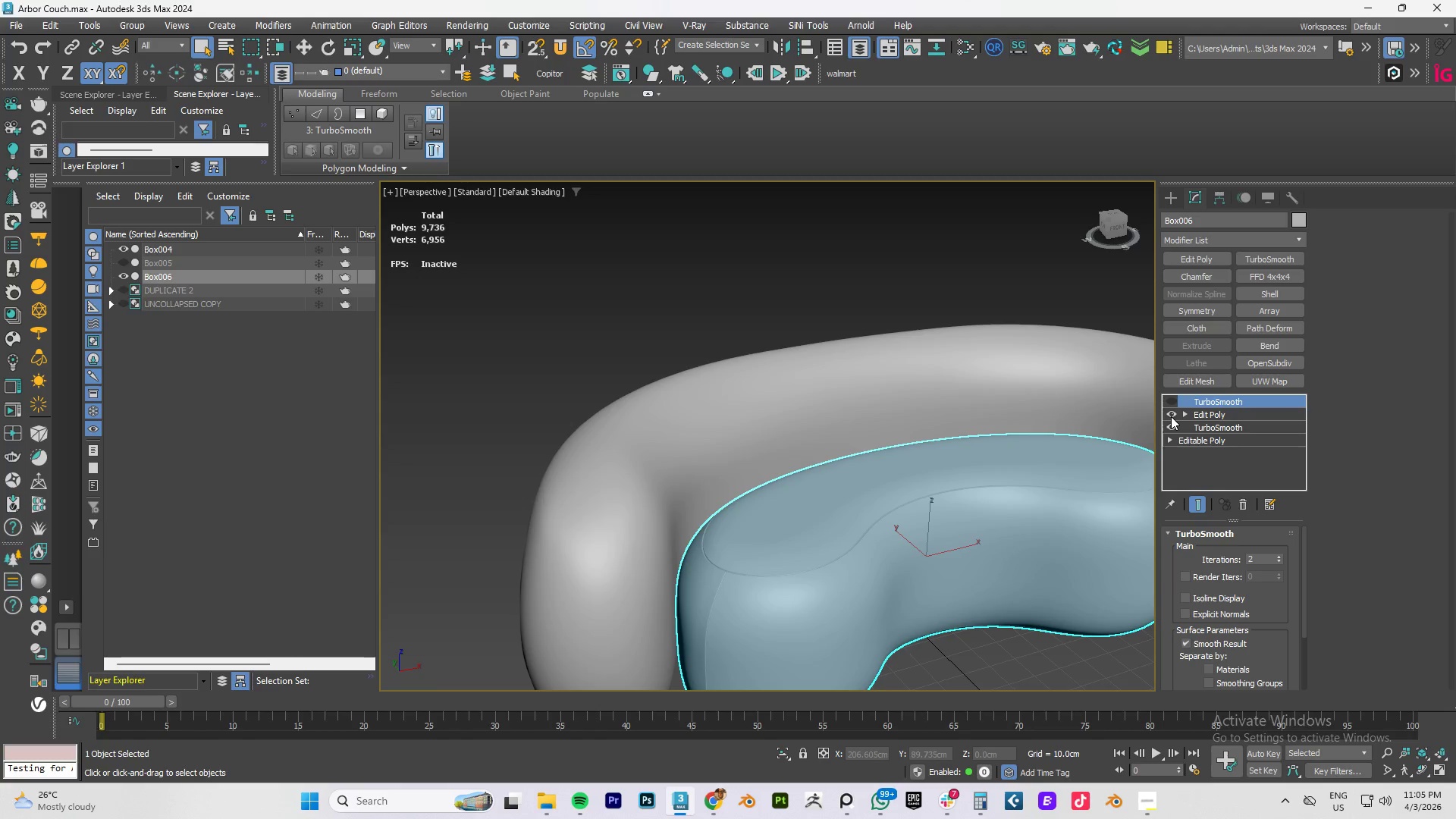 
left_click([1171, 416])
 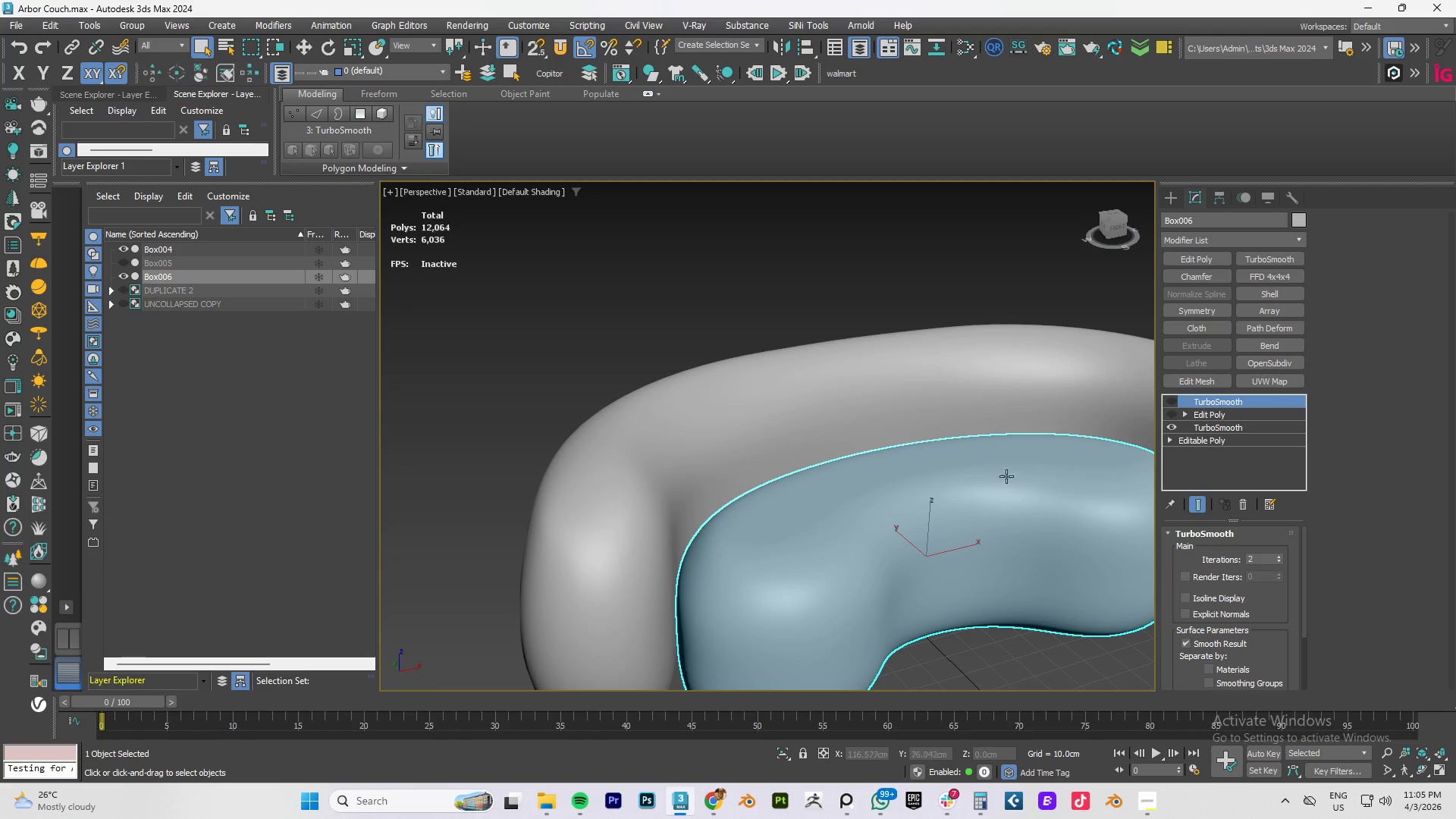 
scroll: coordinate [920, 491], scroll_direction: down, amount: 3.0
 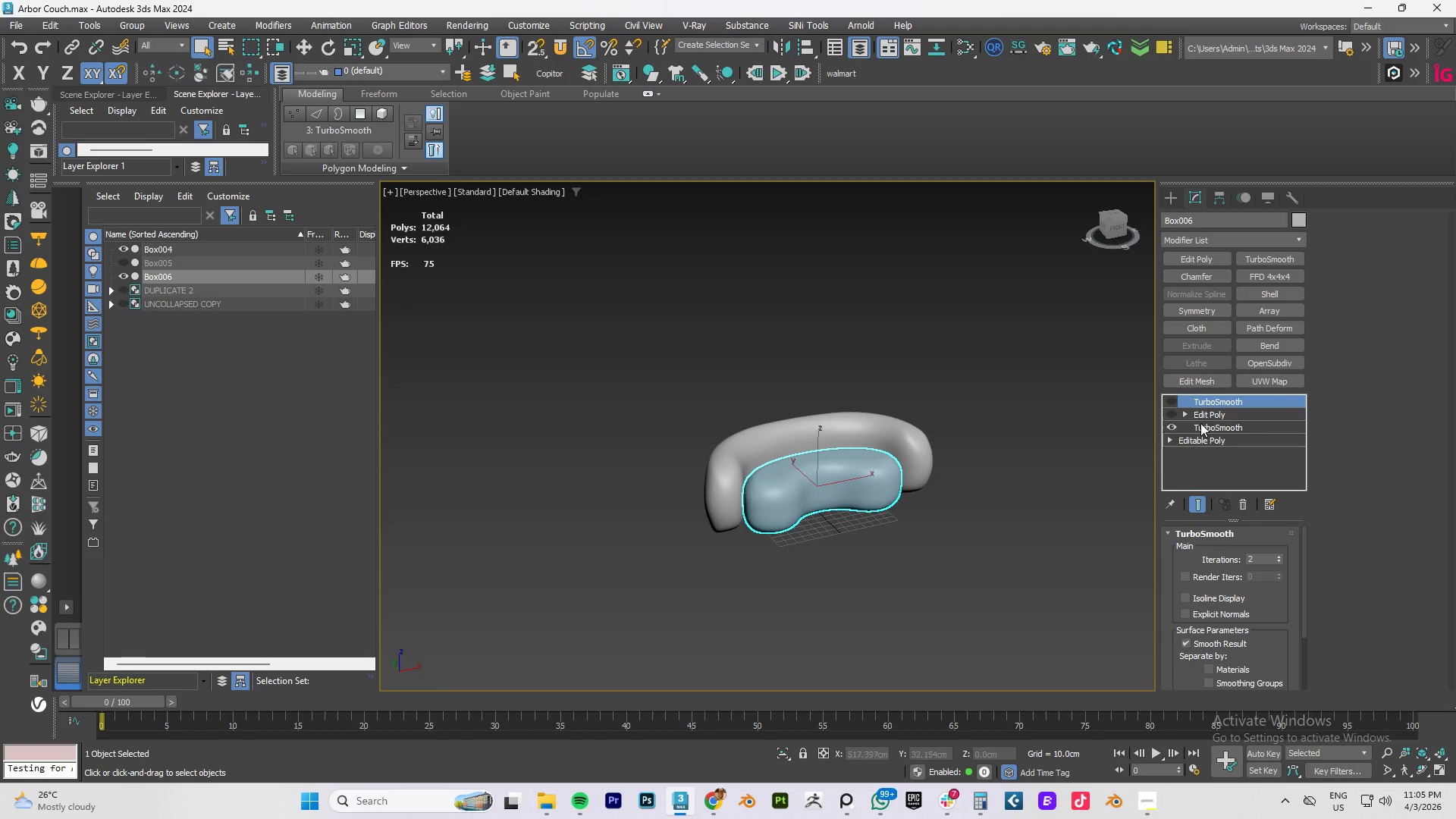 
left_click([1216, 423])
 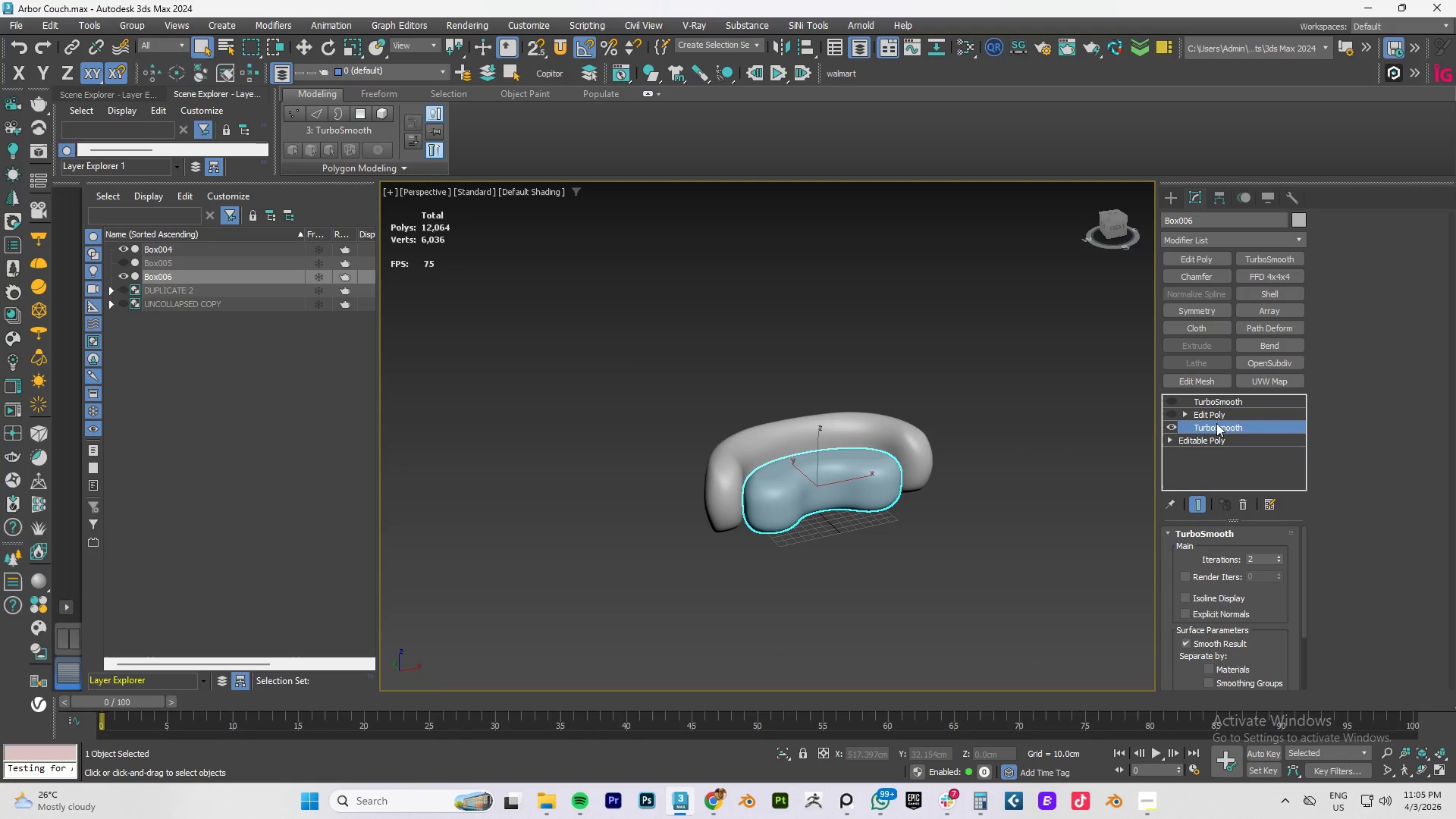 
right_click([1216, 423])
 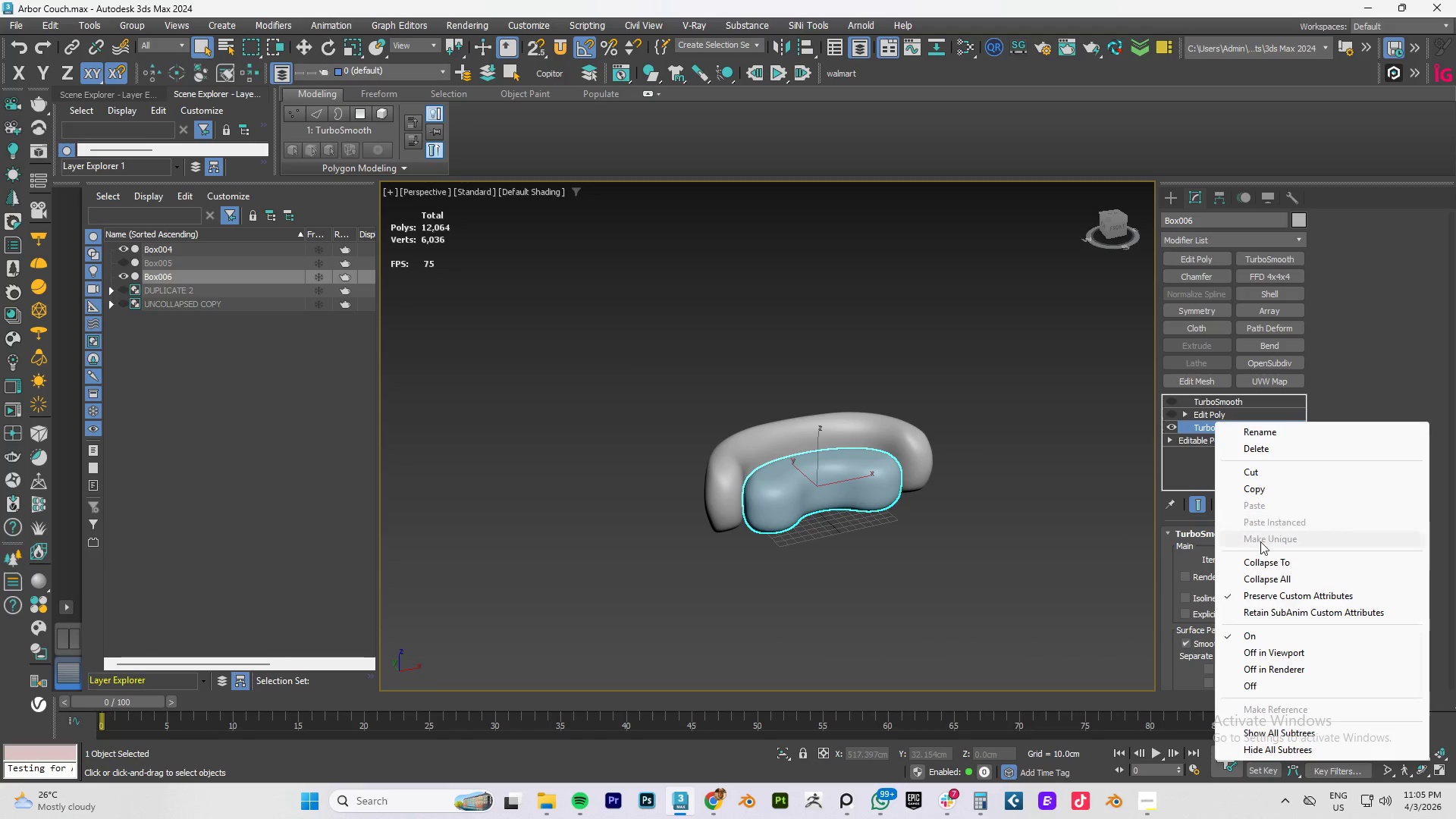 
left_click([1260, 561])
 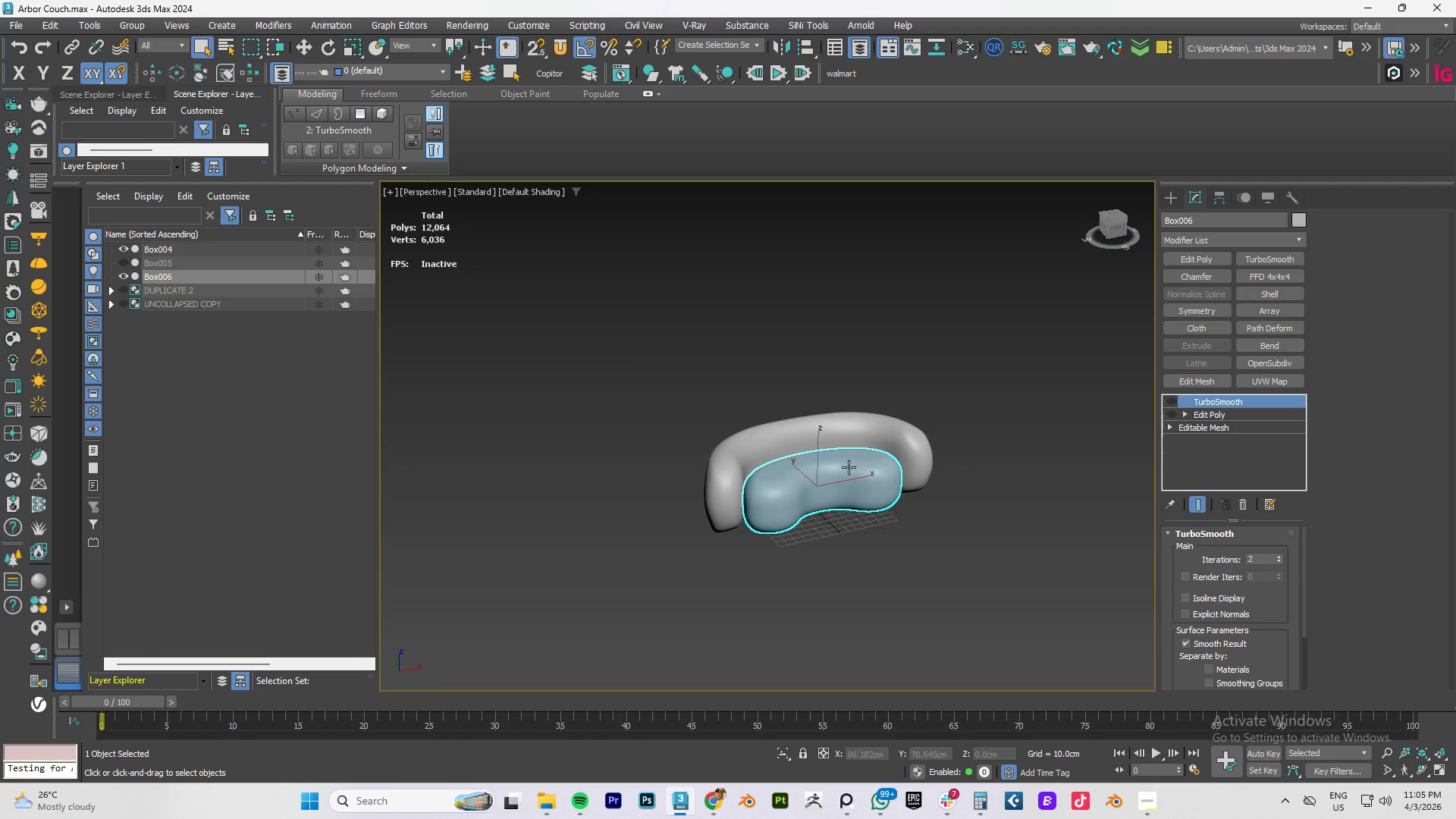 
left_click([874, 435])
 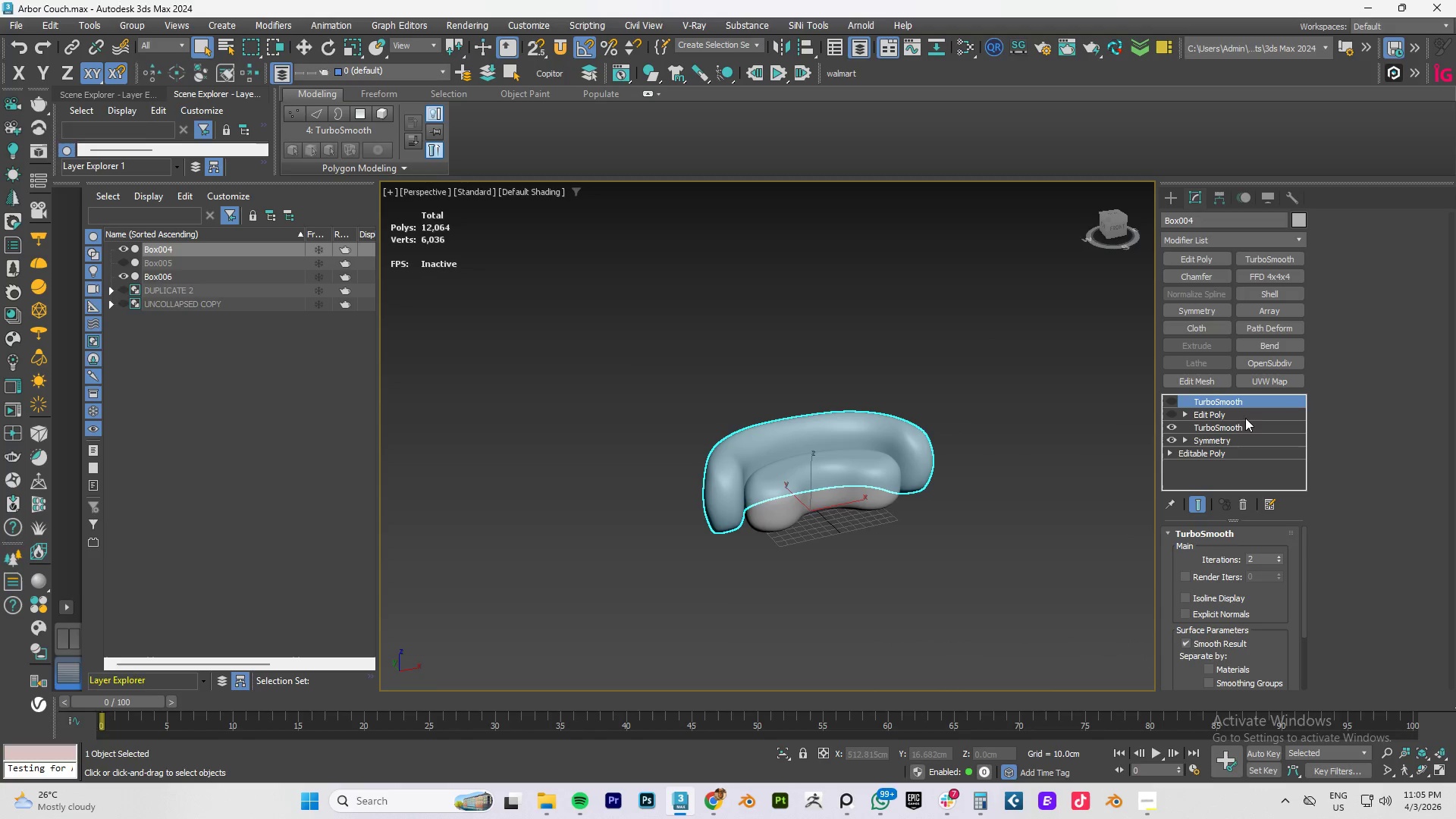 
left_click([1219, 425])
 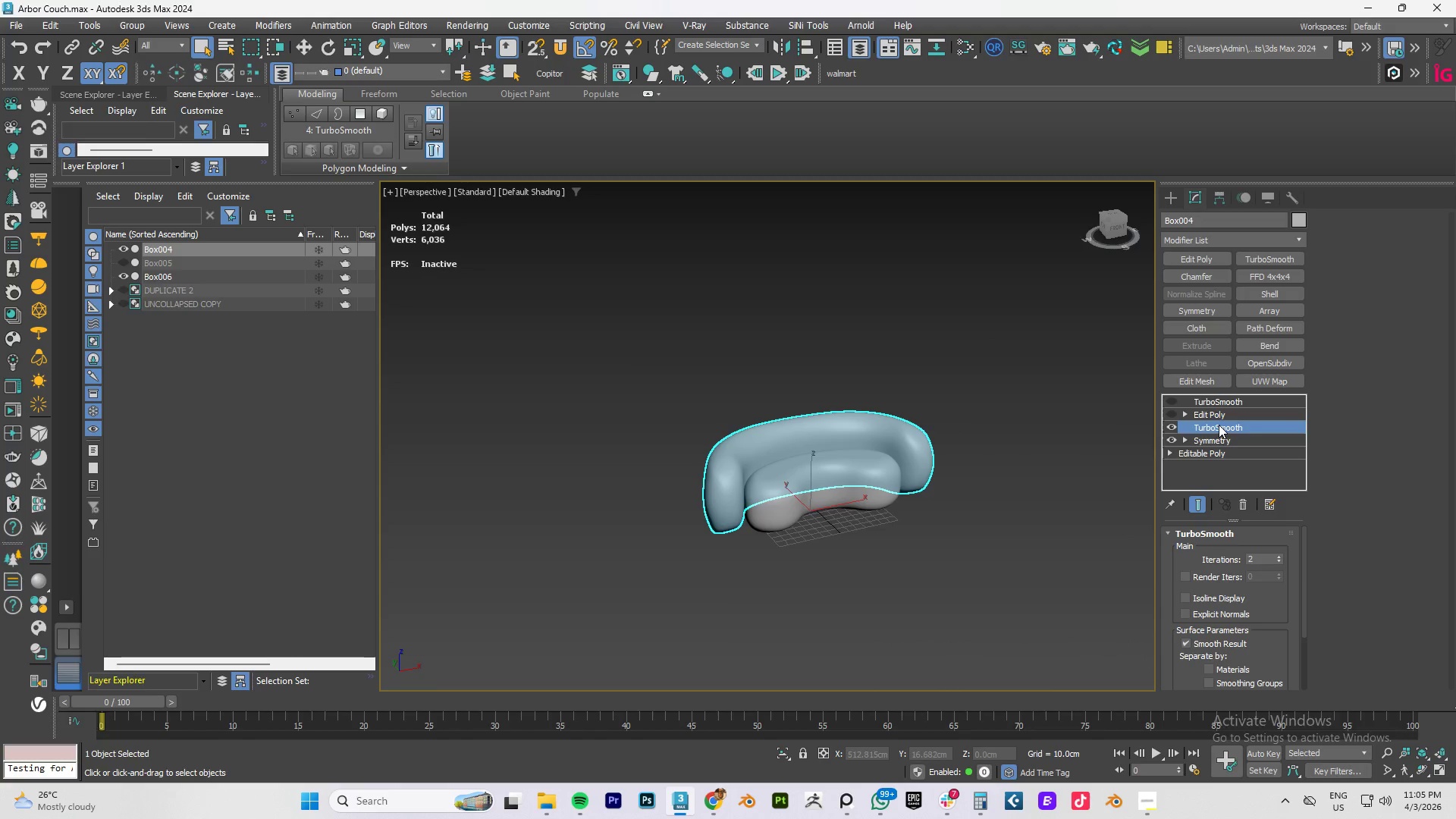 
right_click([1219, 425])
 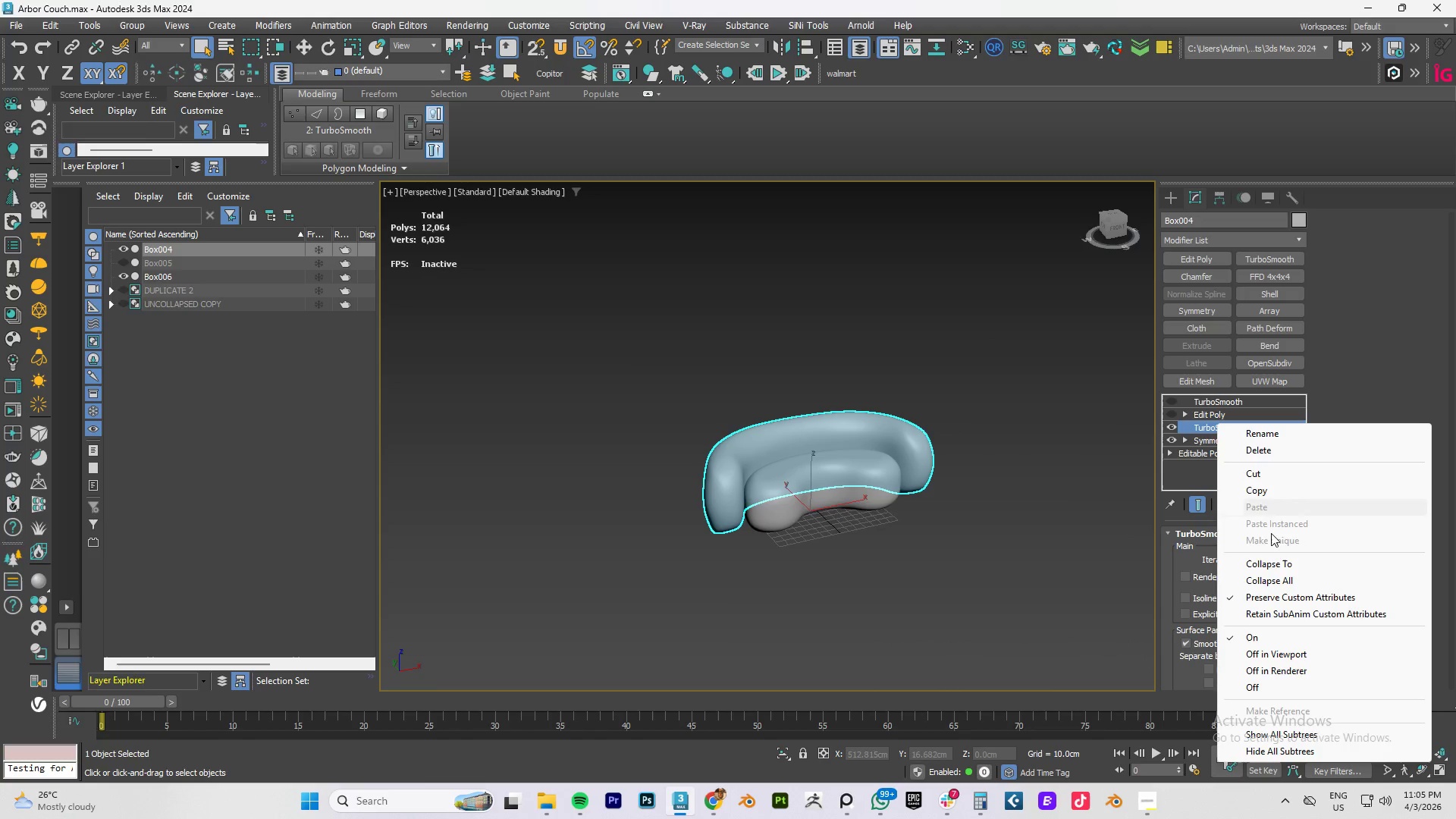 
left_click([1279, 564])
 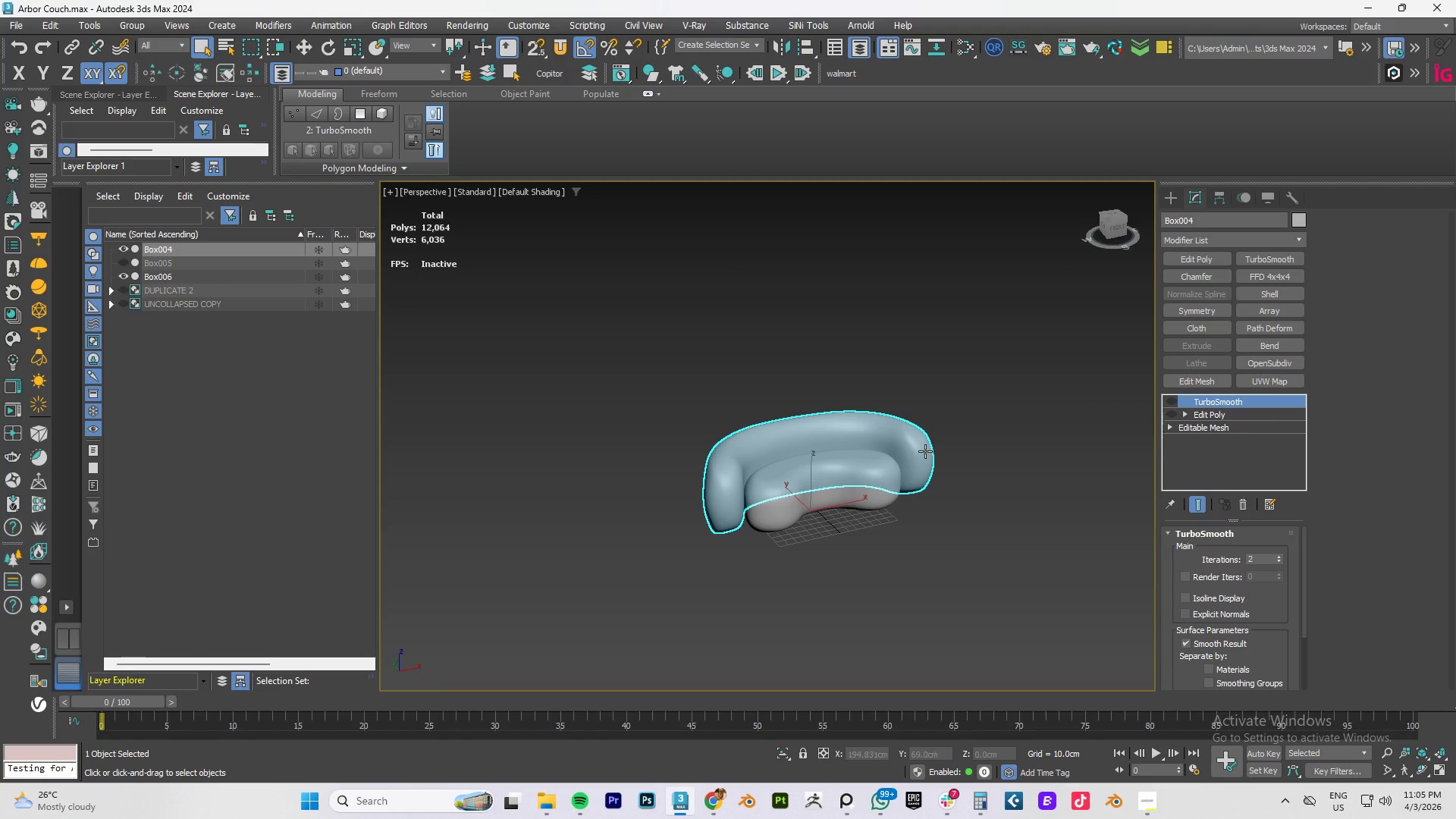 
scroll: coordinate [920, 450], scroll_direction: up, amount: 1.0
 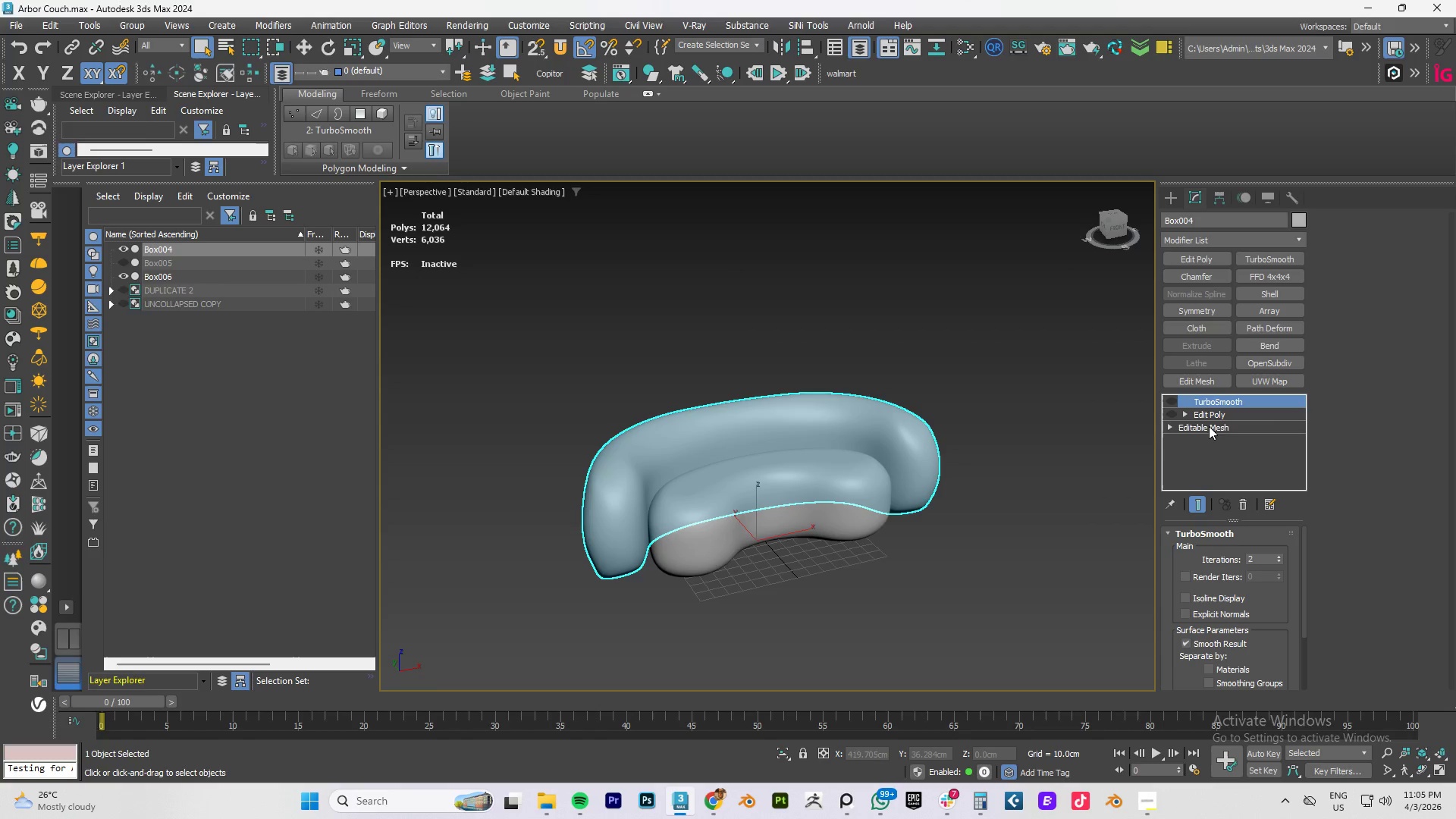 
left_click([1206, 426])
 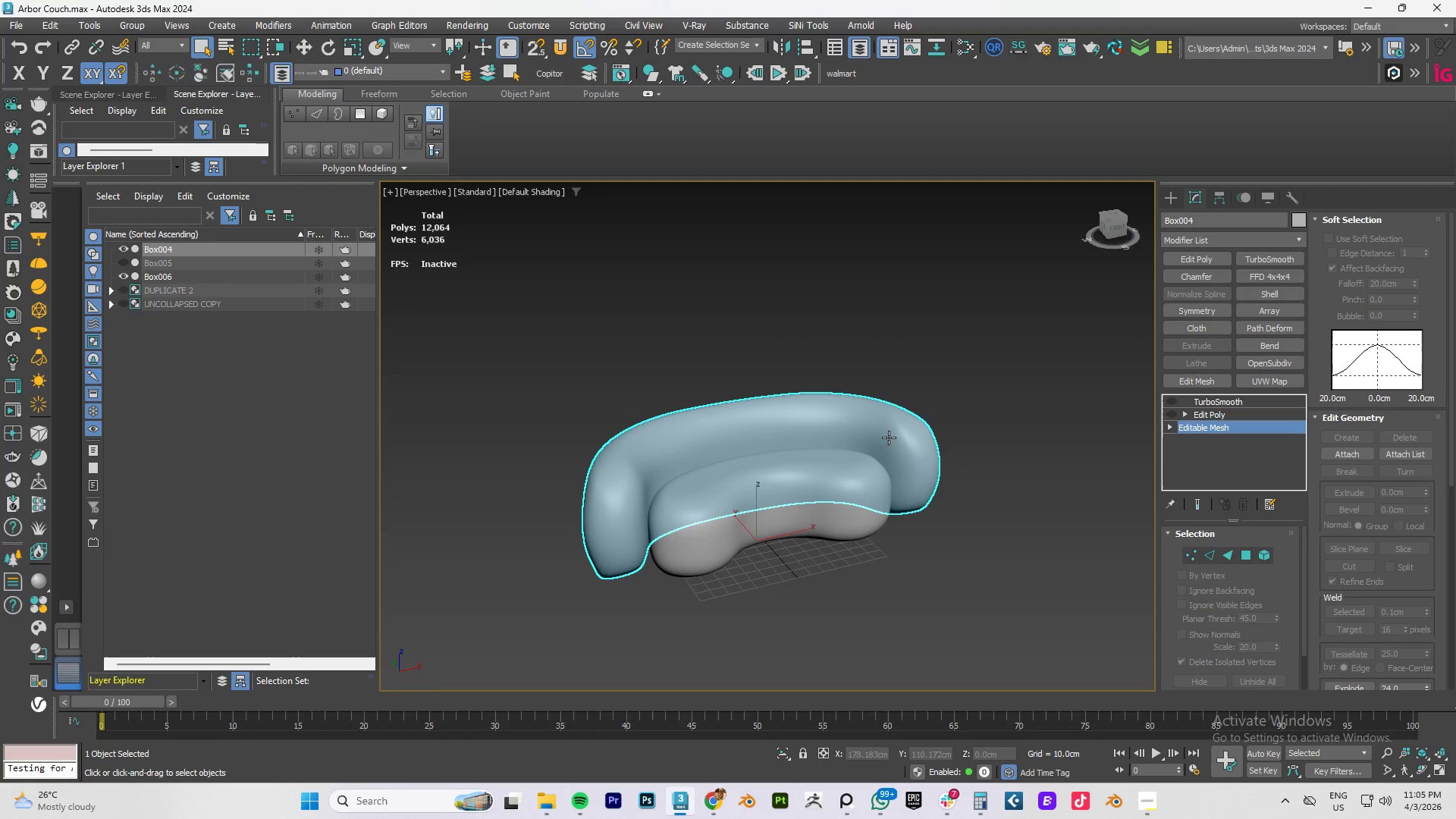 
left_click([990, 327])
 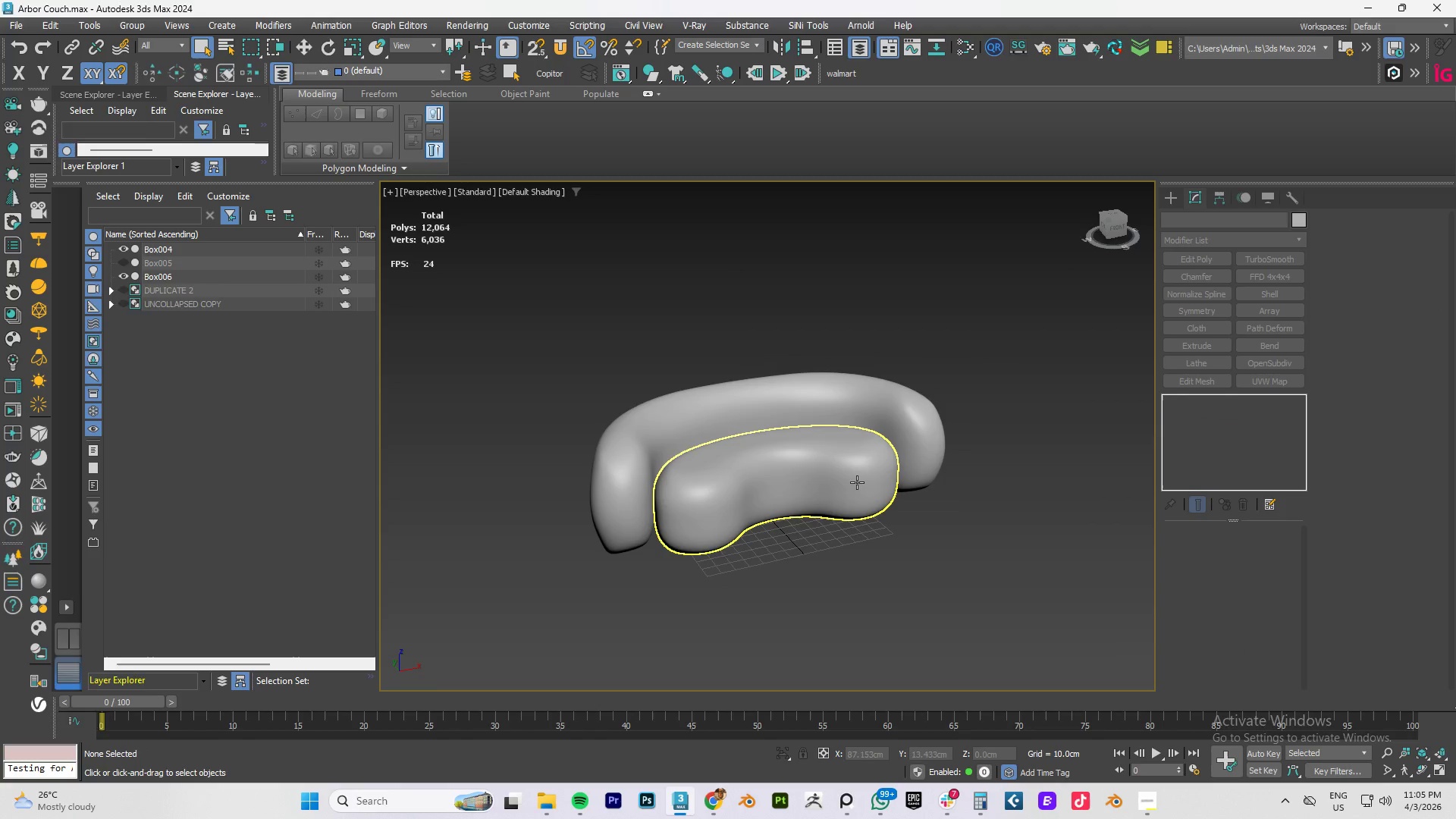 
left_click([857, 482])
 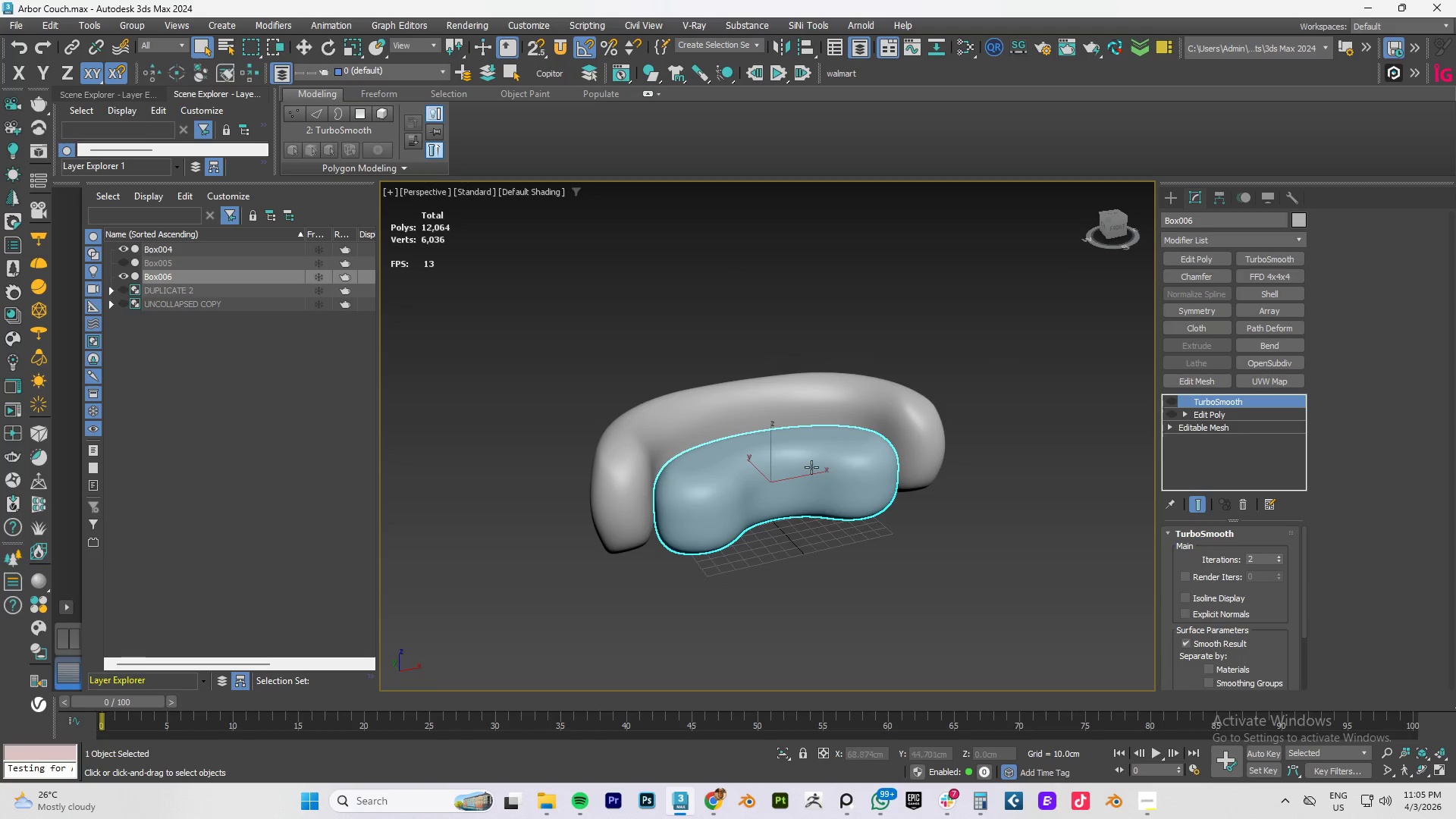 
scroll: coordinate [817, 411], scroll_direction: up, amount: 2.0
 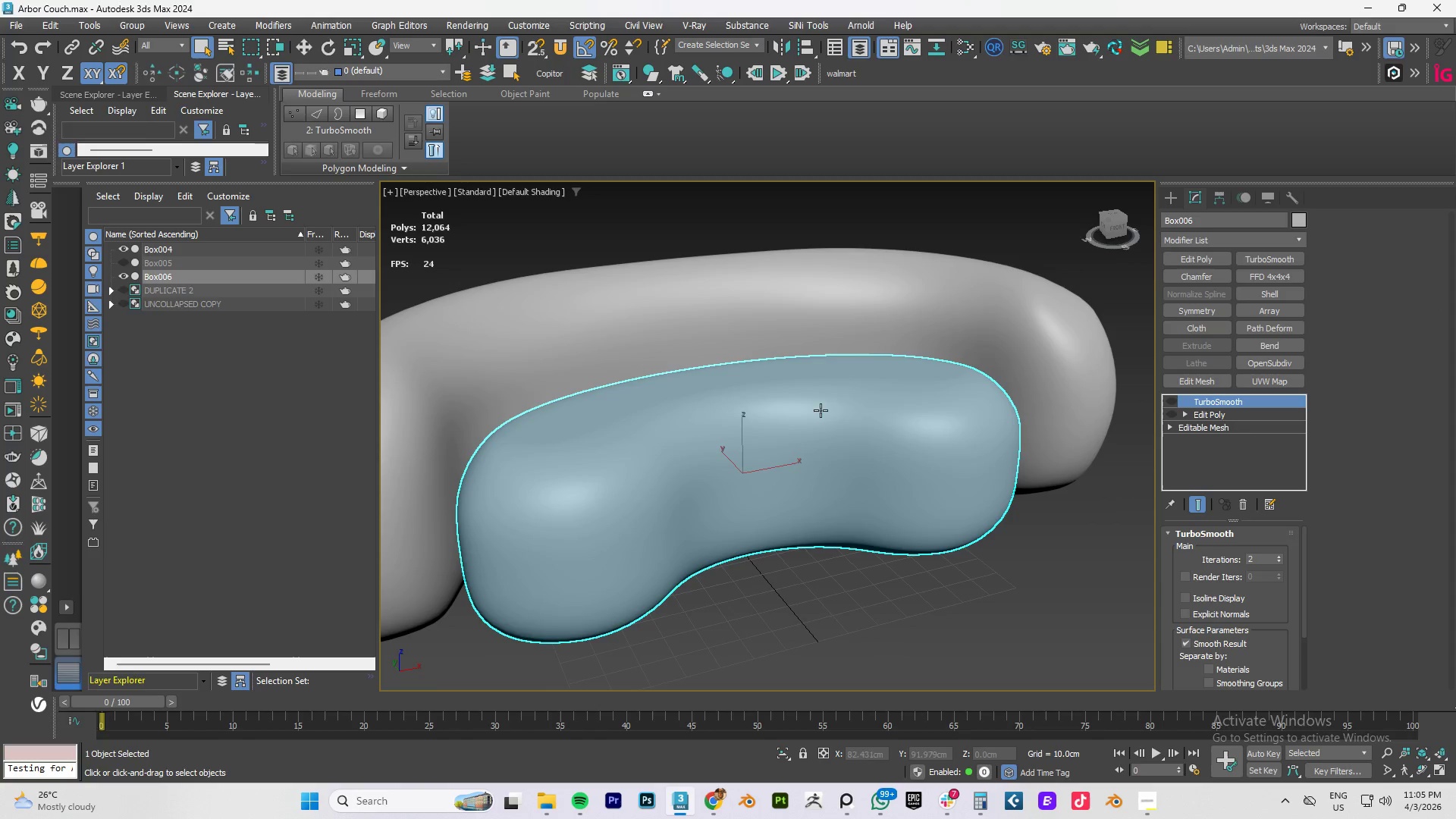 
scroll: coordinate [836, 398], scroll_direction: down, amount: 1.0
 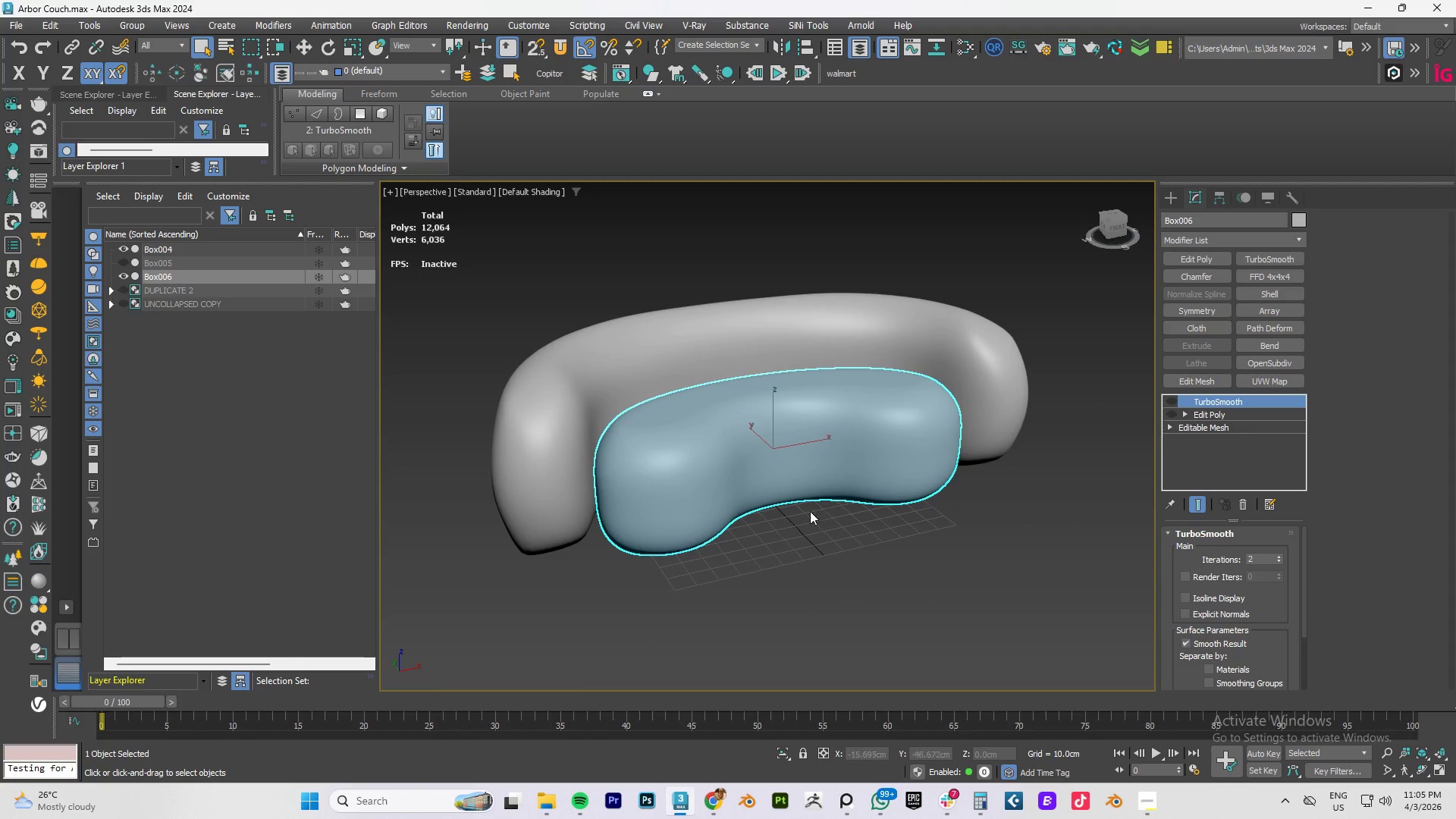 
hold_key(key=AltLeft, duration=1.12)
 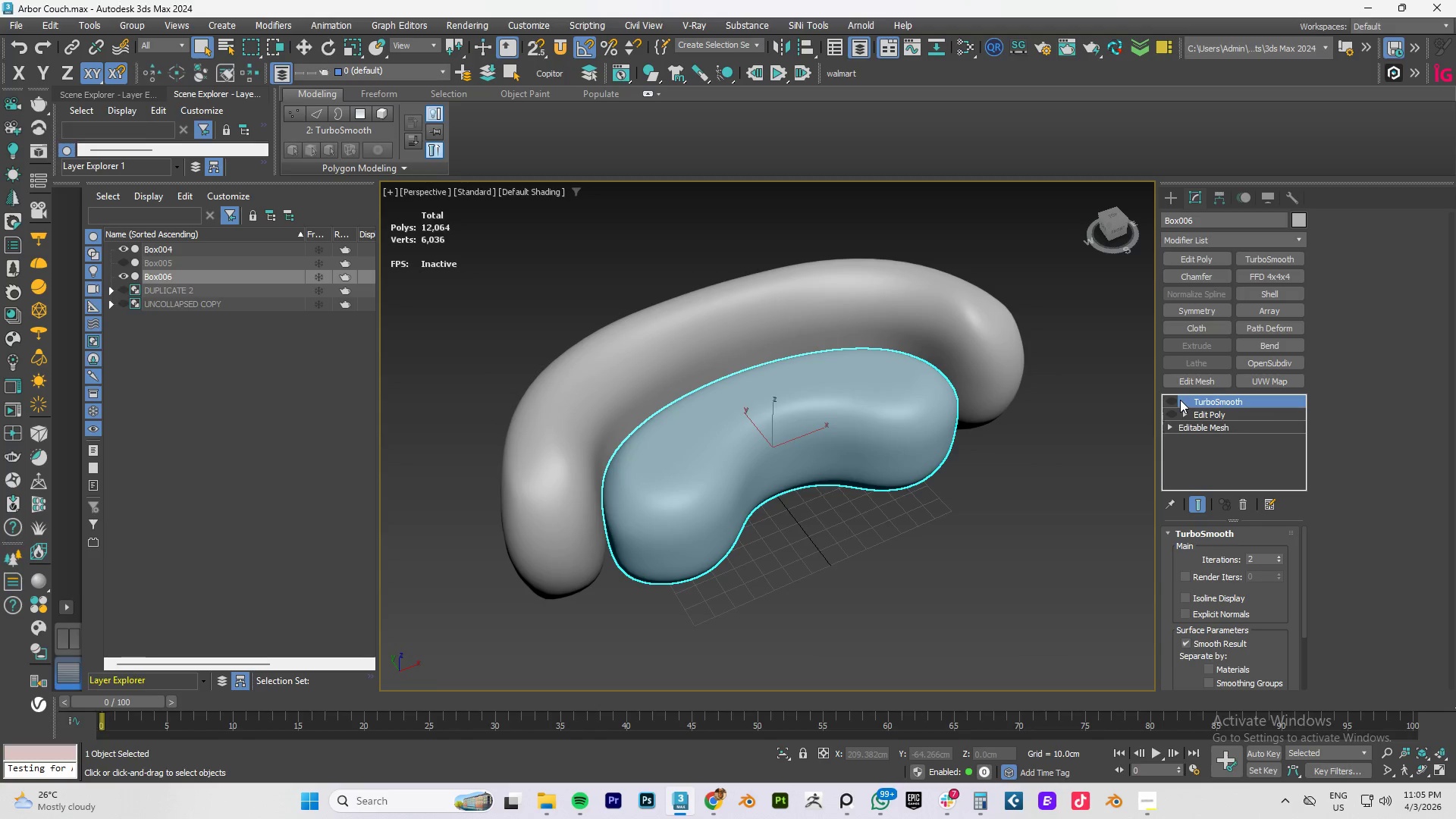 
left_click([1174, 400])
 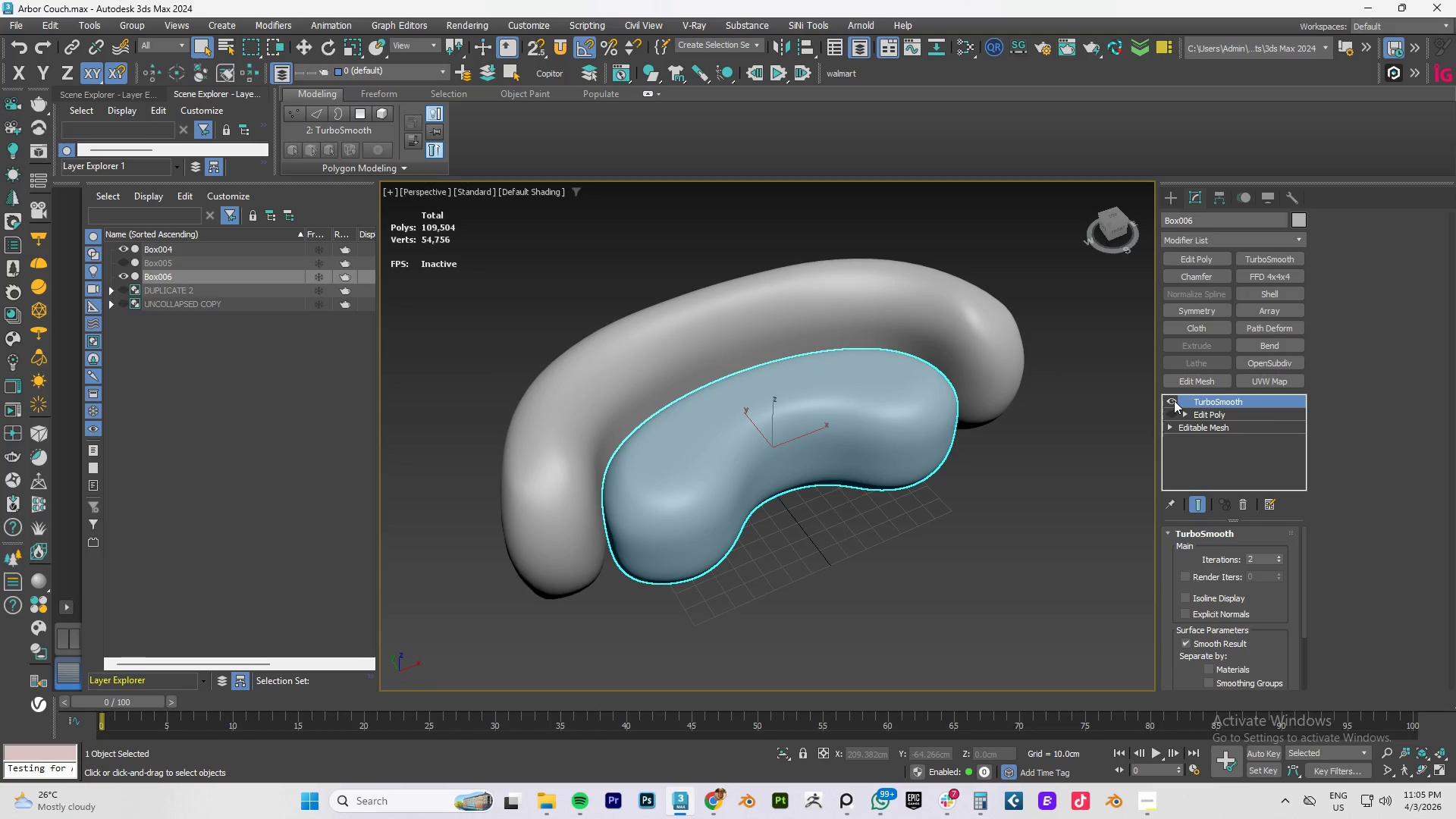 
left_click([1174, 400])
 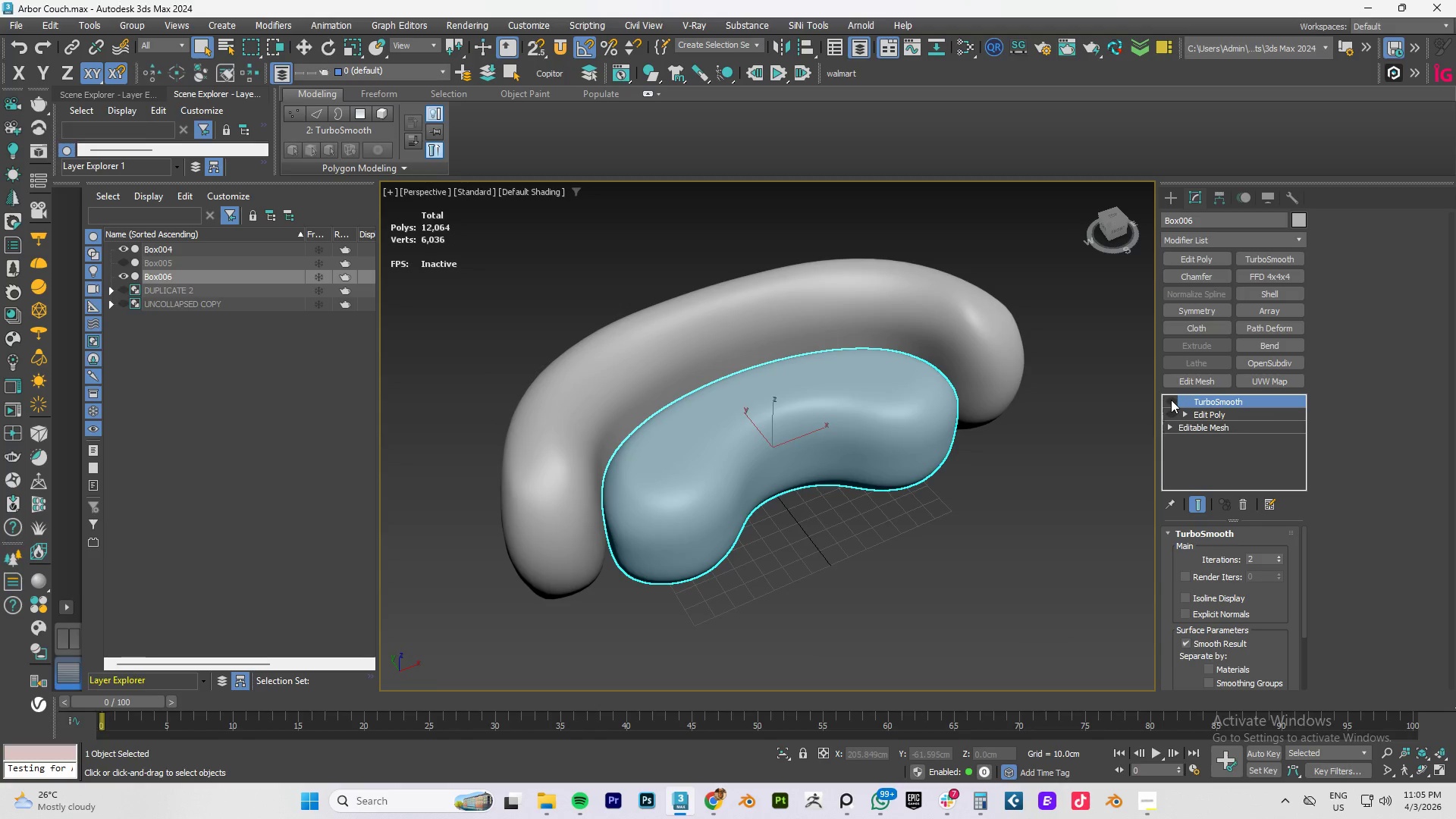 
double_click([1171, 400])
 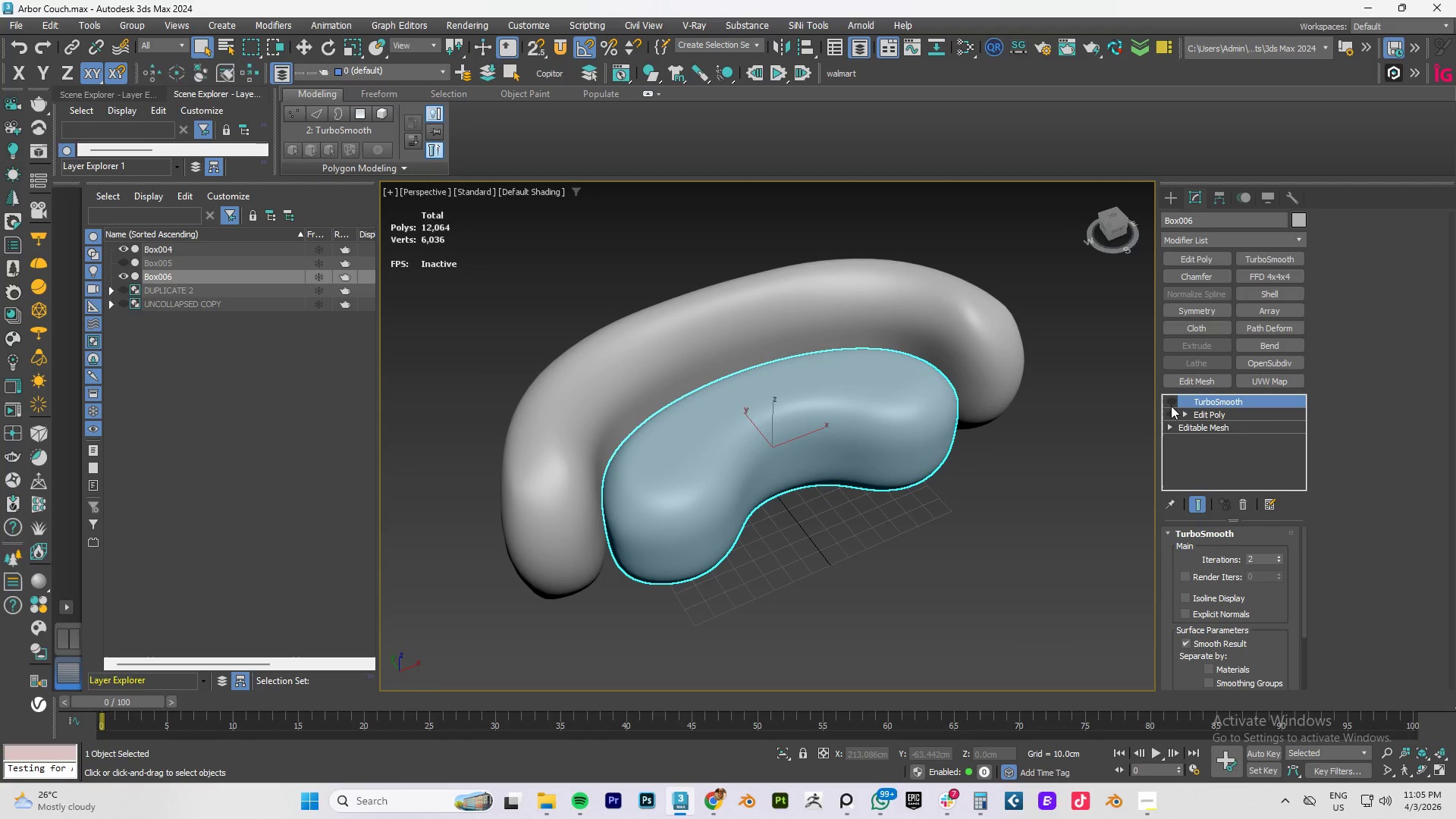 
left_click([1171, 399])
 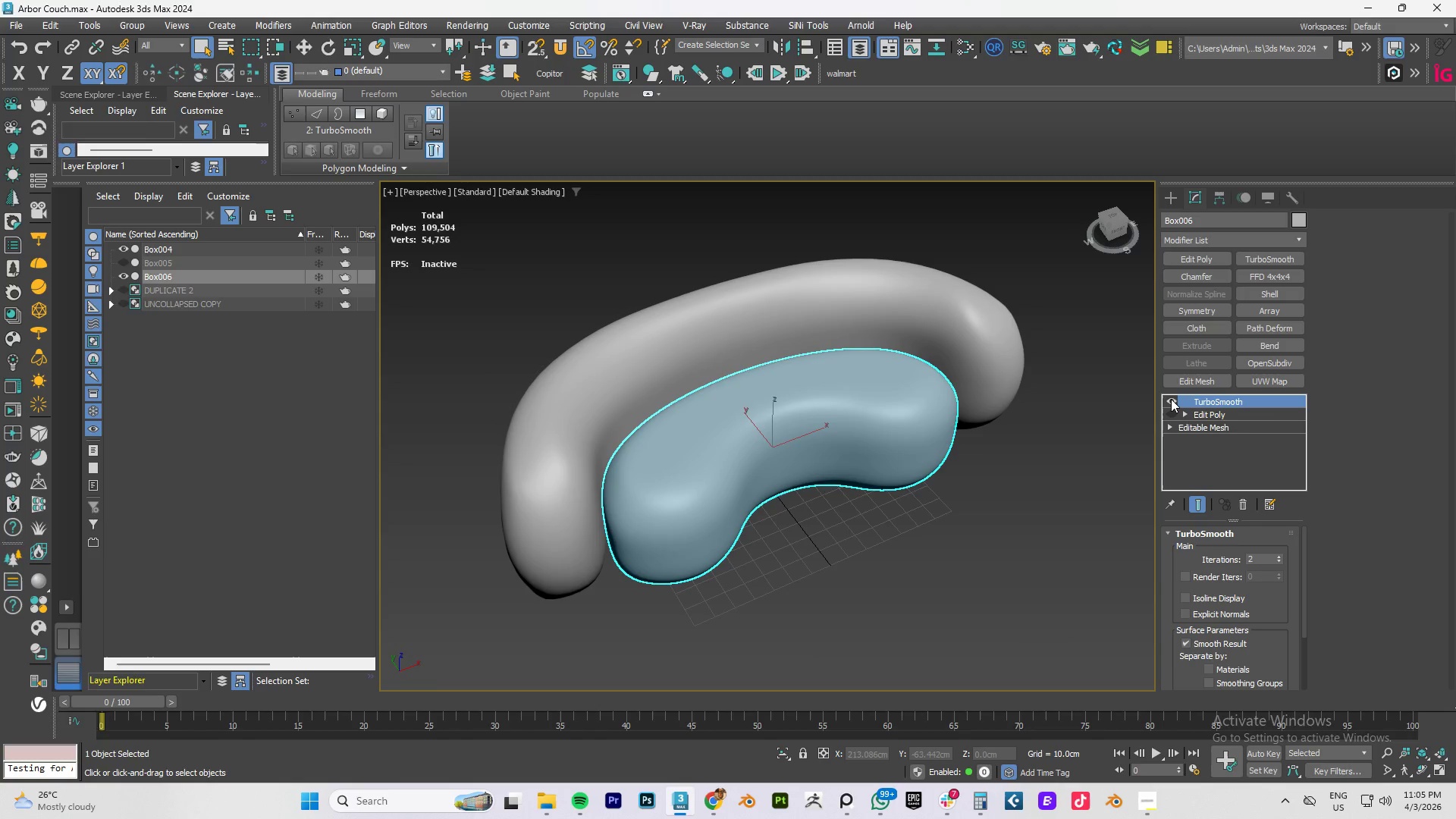 
left_click([1171, 399])
 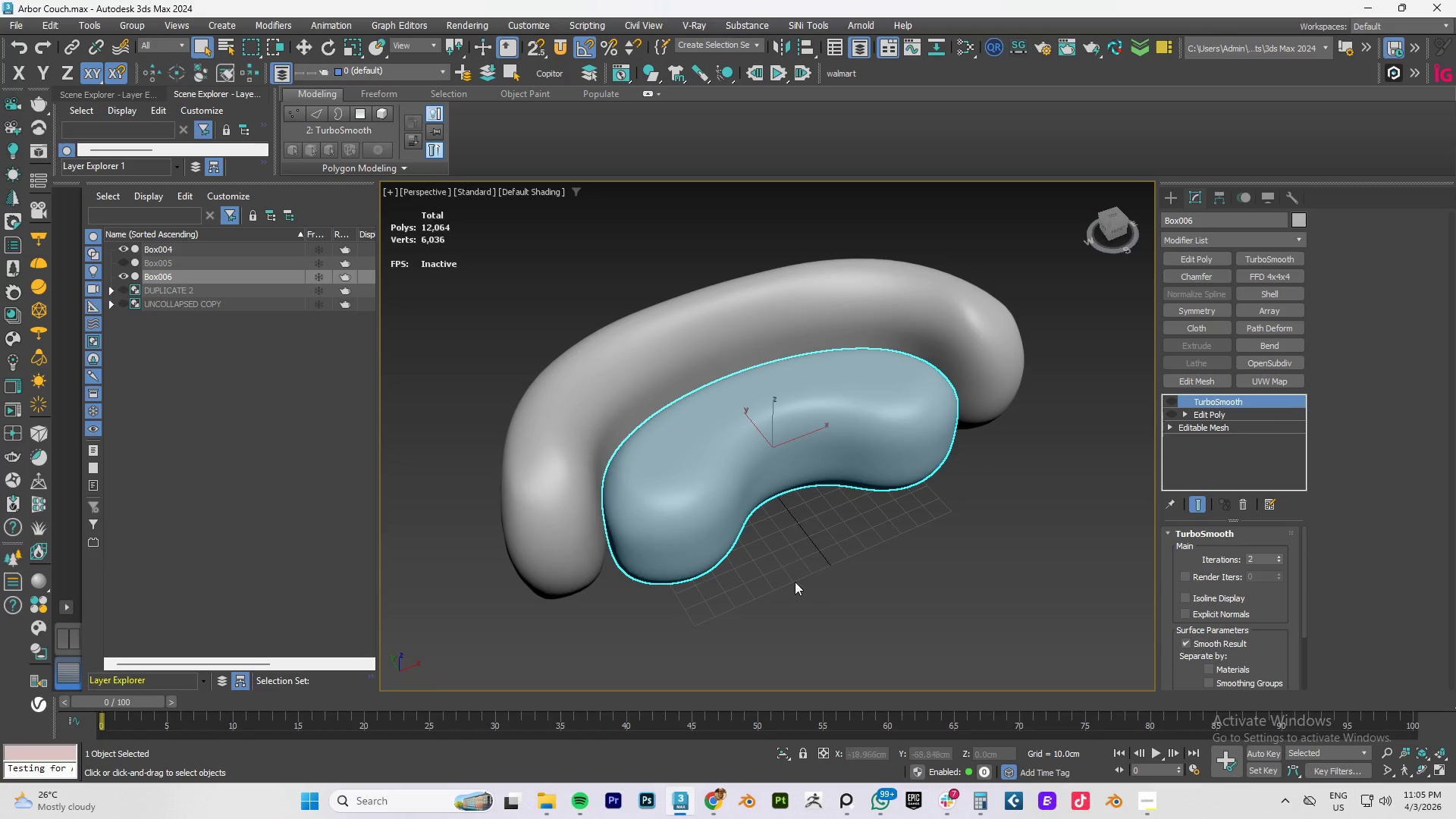 
key(Space)
 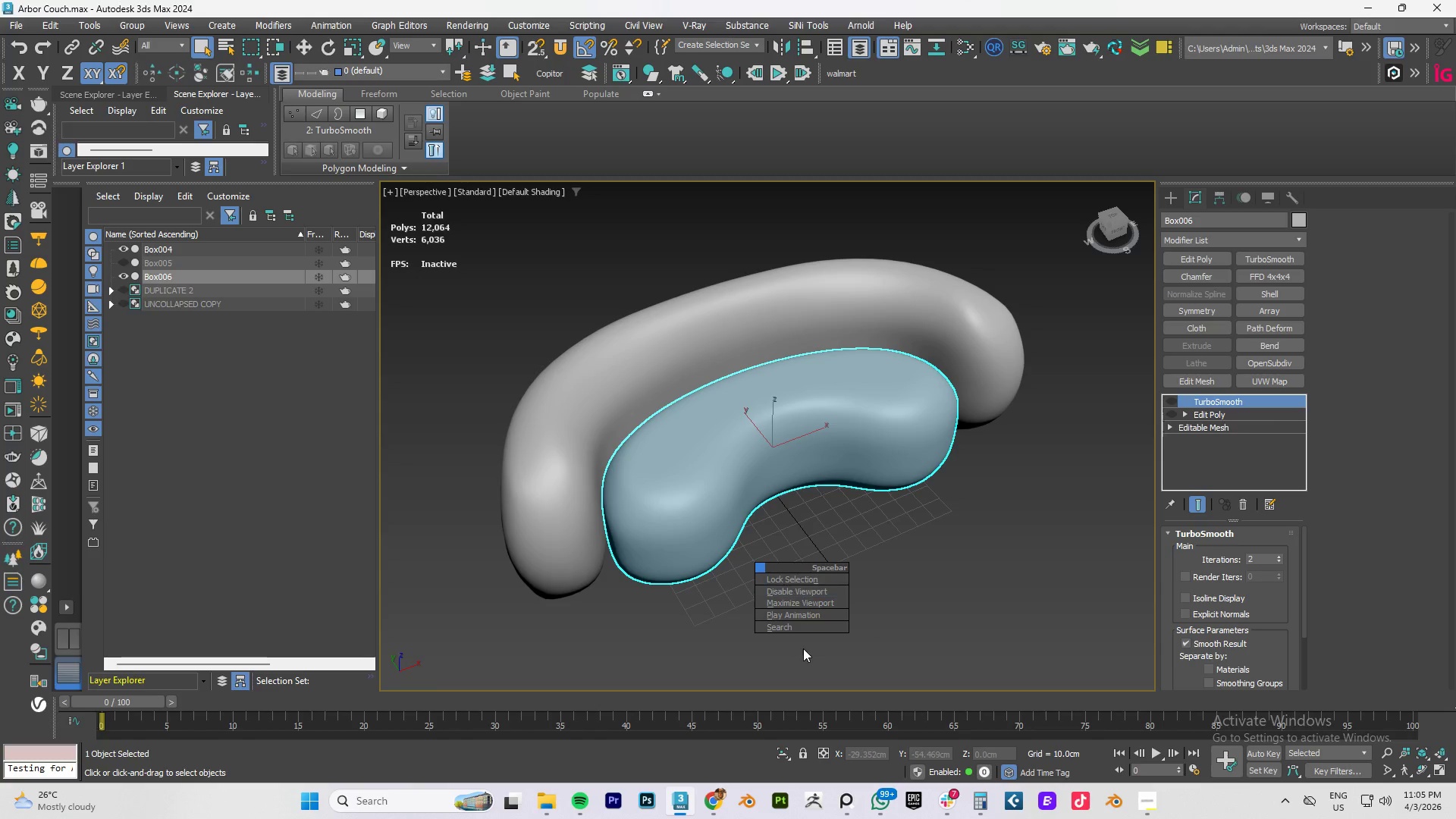 
left_click([804, 626])
 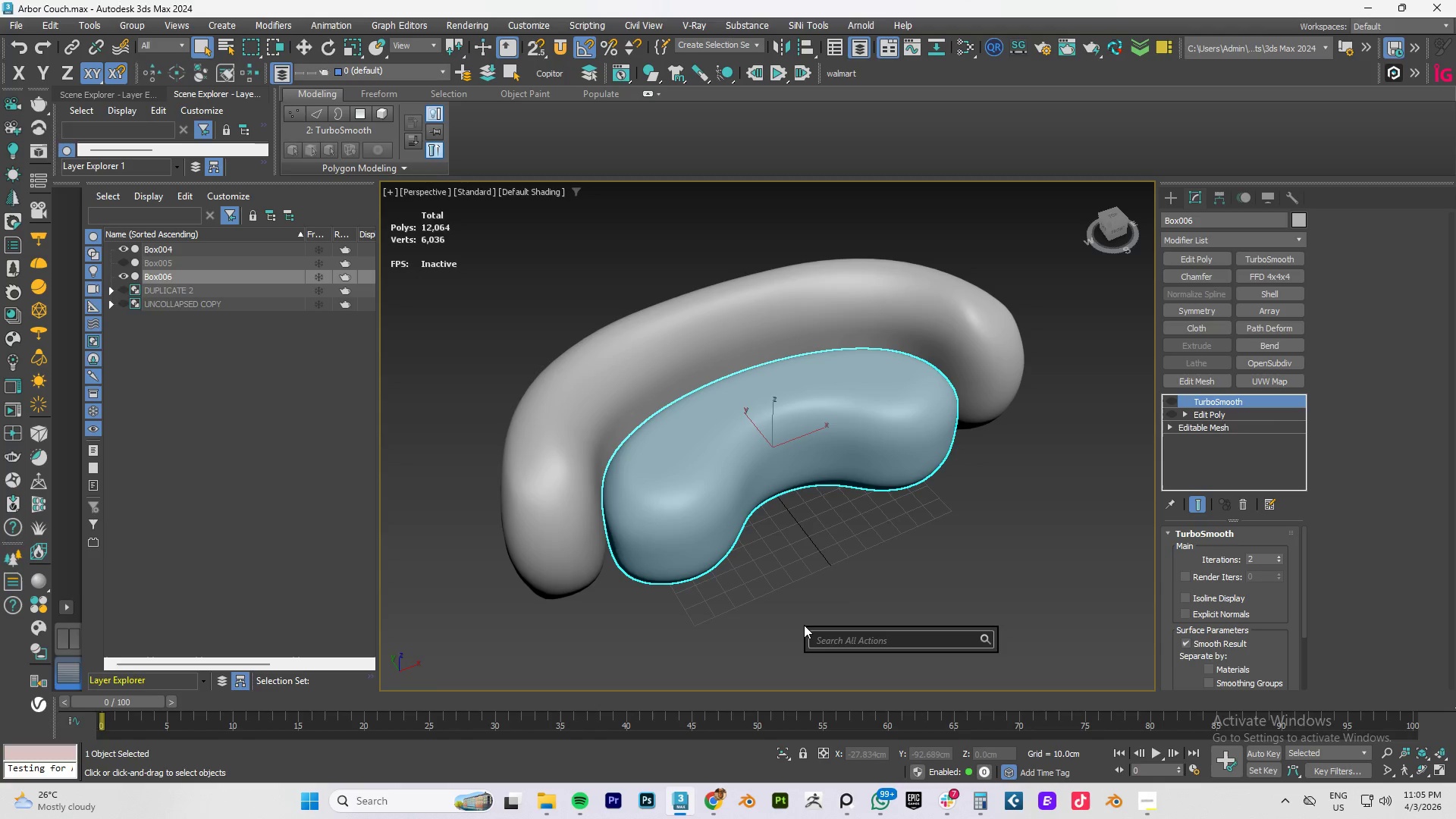 
type(polycl)
 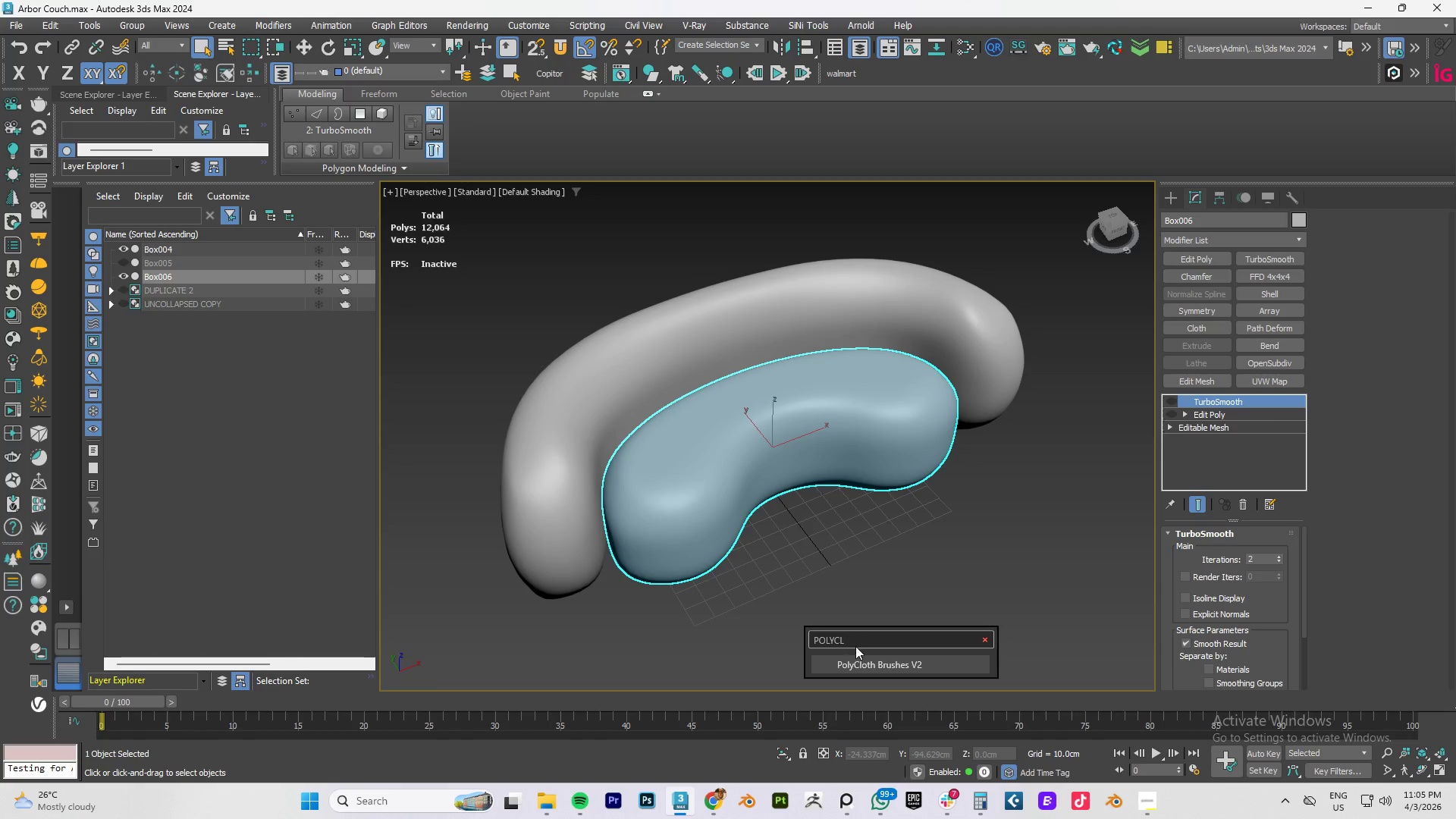 
left_click([869, 664])
 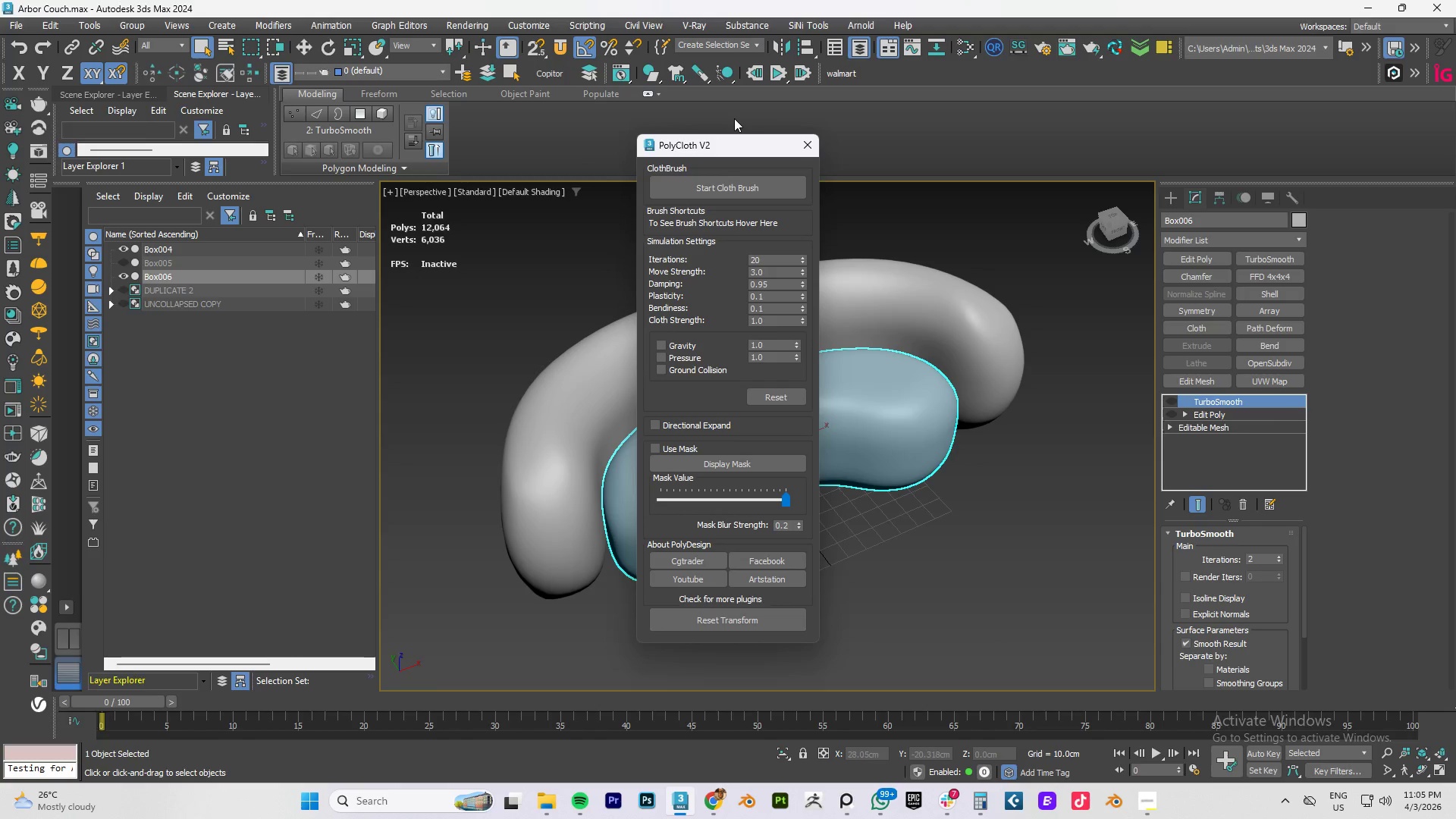 
left_click_drag(start_coordinate=[709, 141], to_coordinate=[1109, 139])
 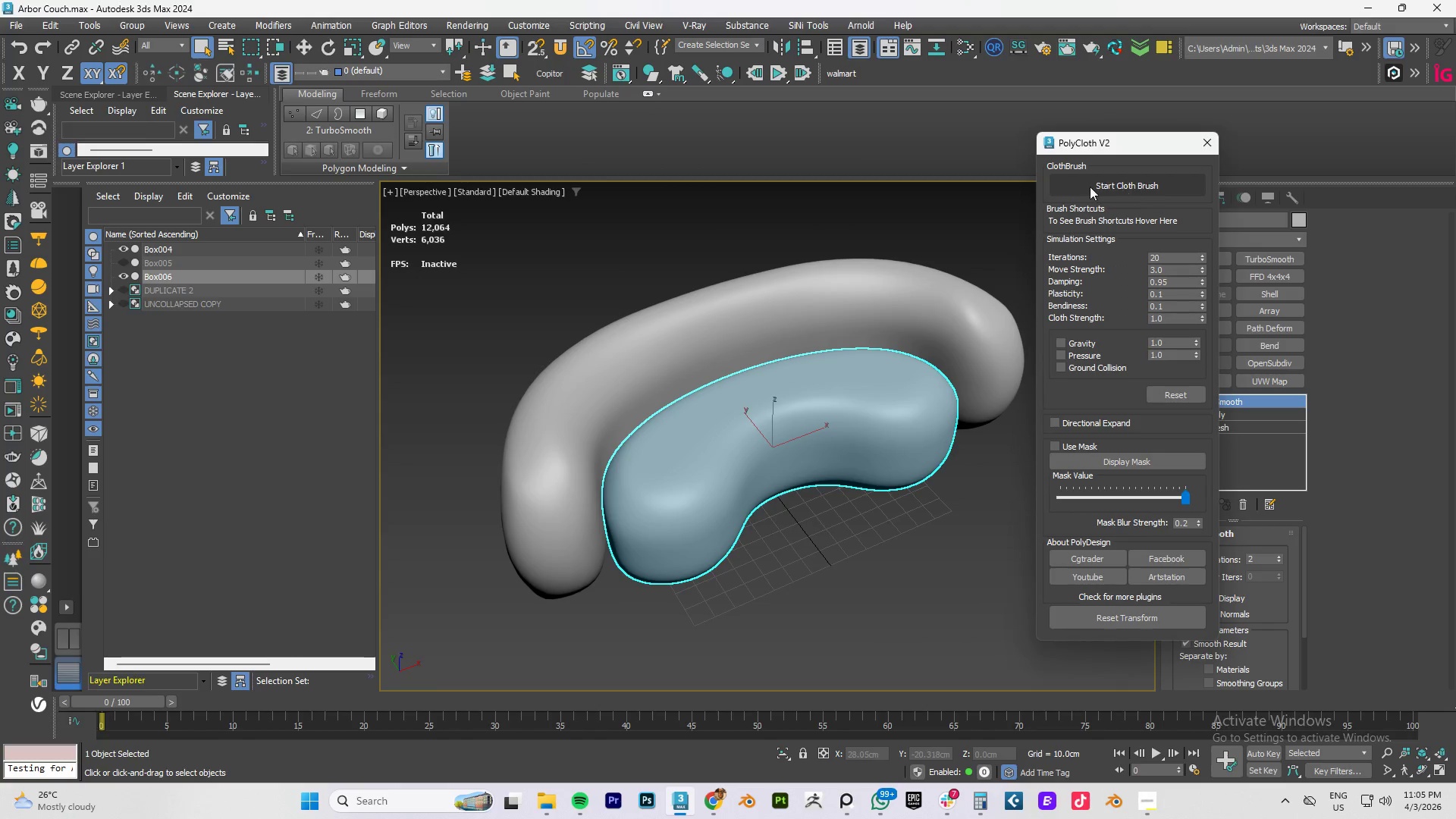 
hold_key(key=AltLeft, duration=0.59)
 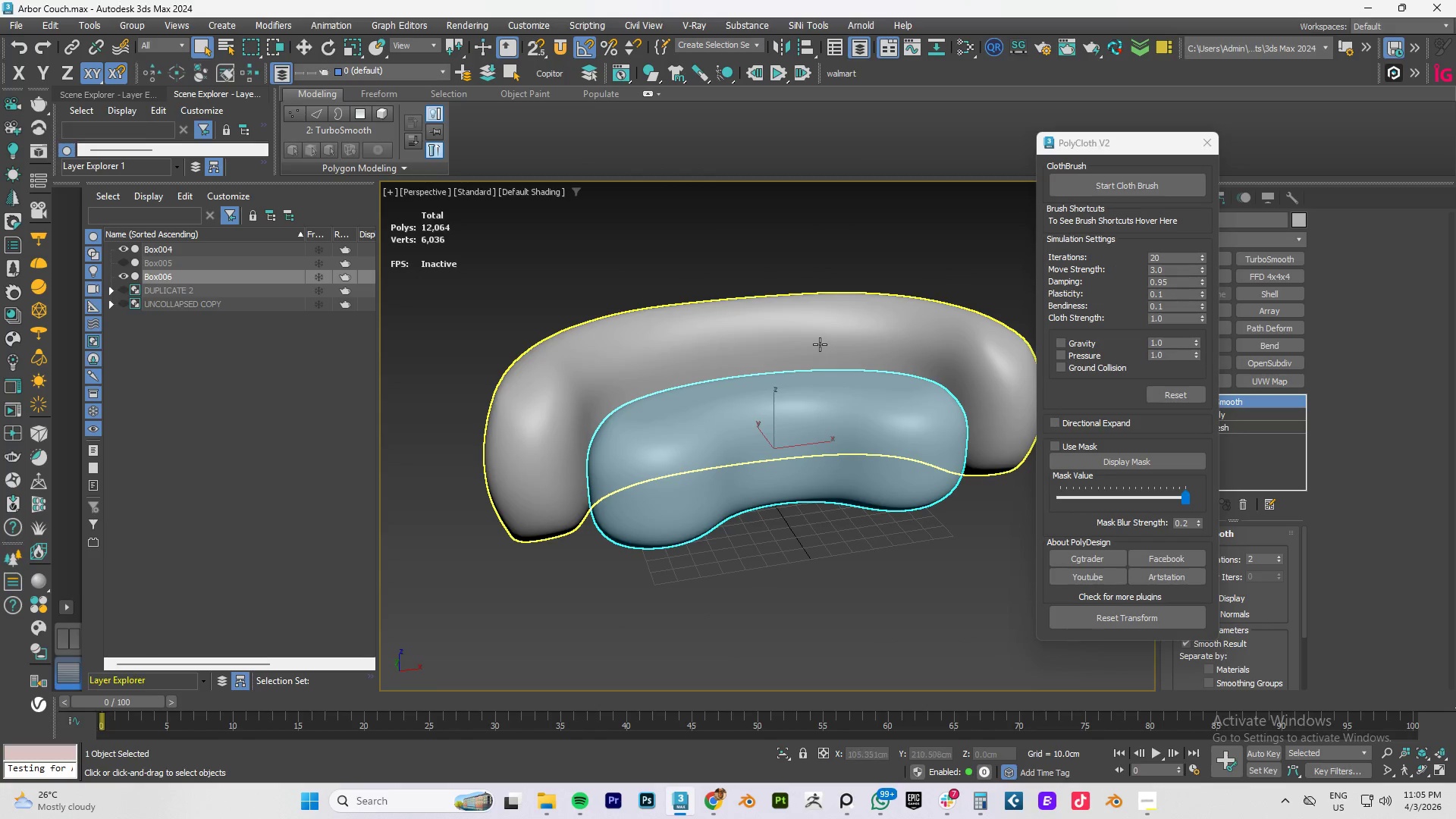 
key(Alt+Q)
 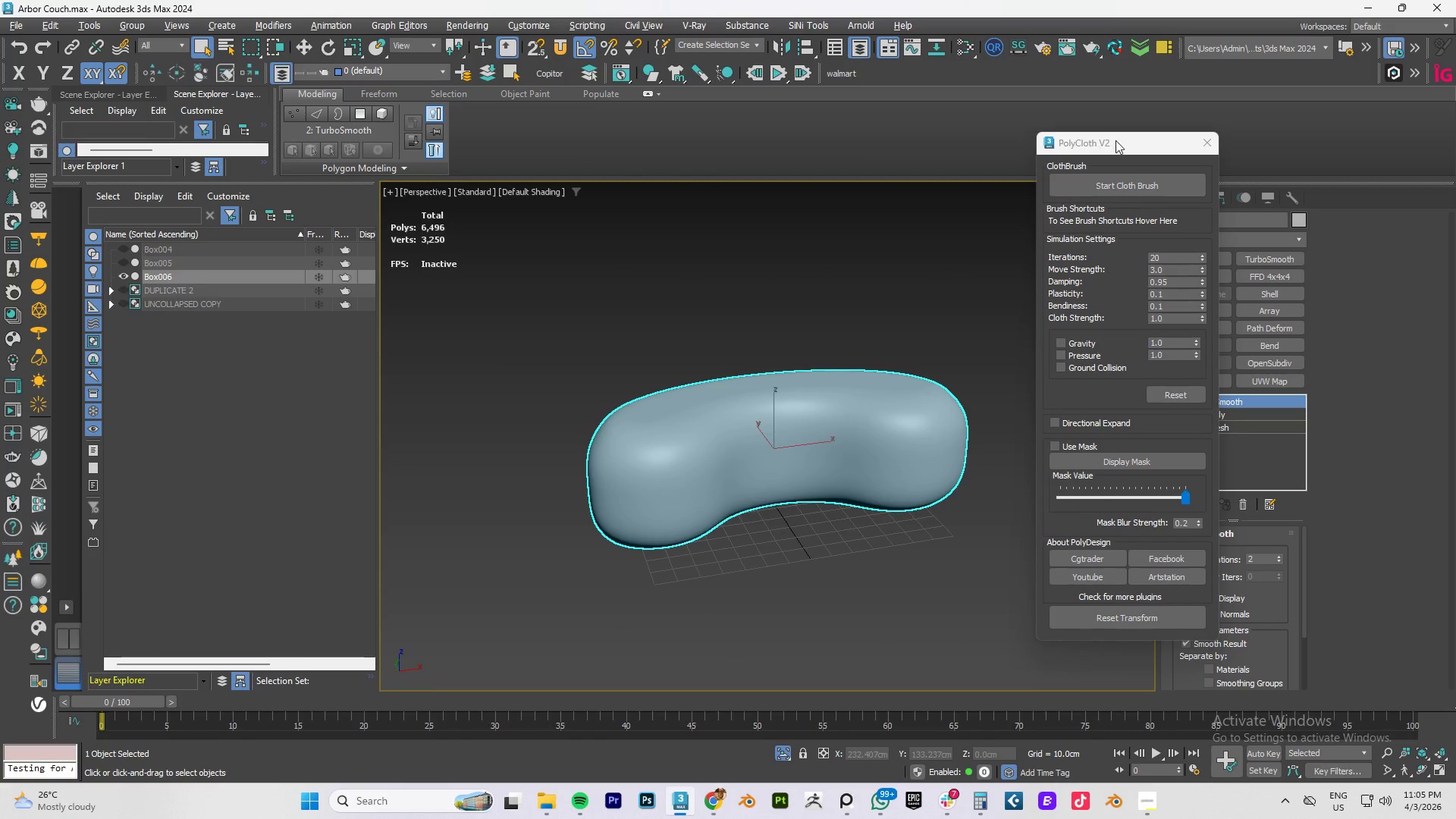 
left_click_drag(start_coordinate=[1110, 140], to_coordinate=[315, 193])
 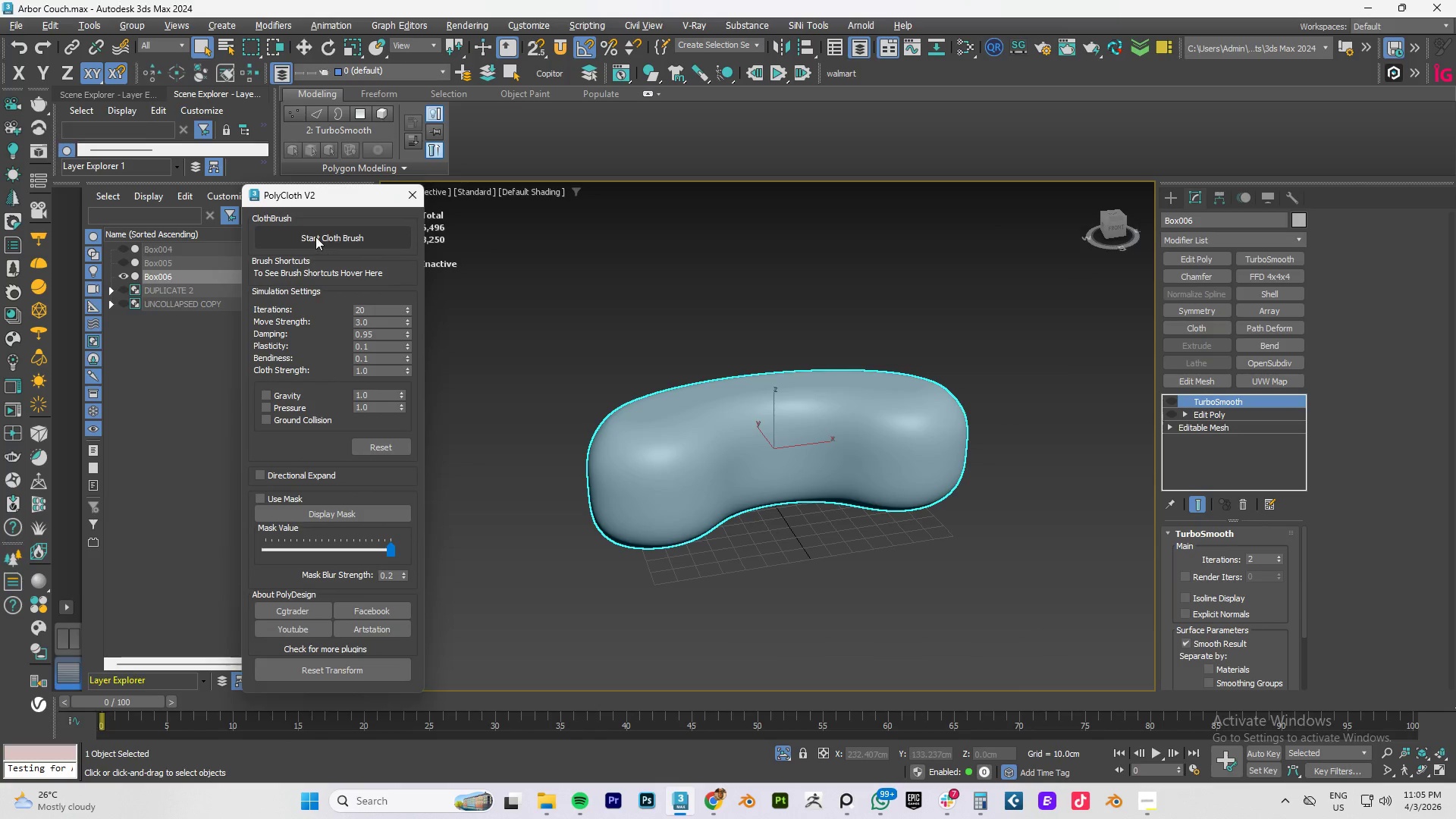 
left_click([315, 234])
 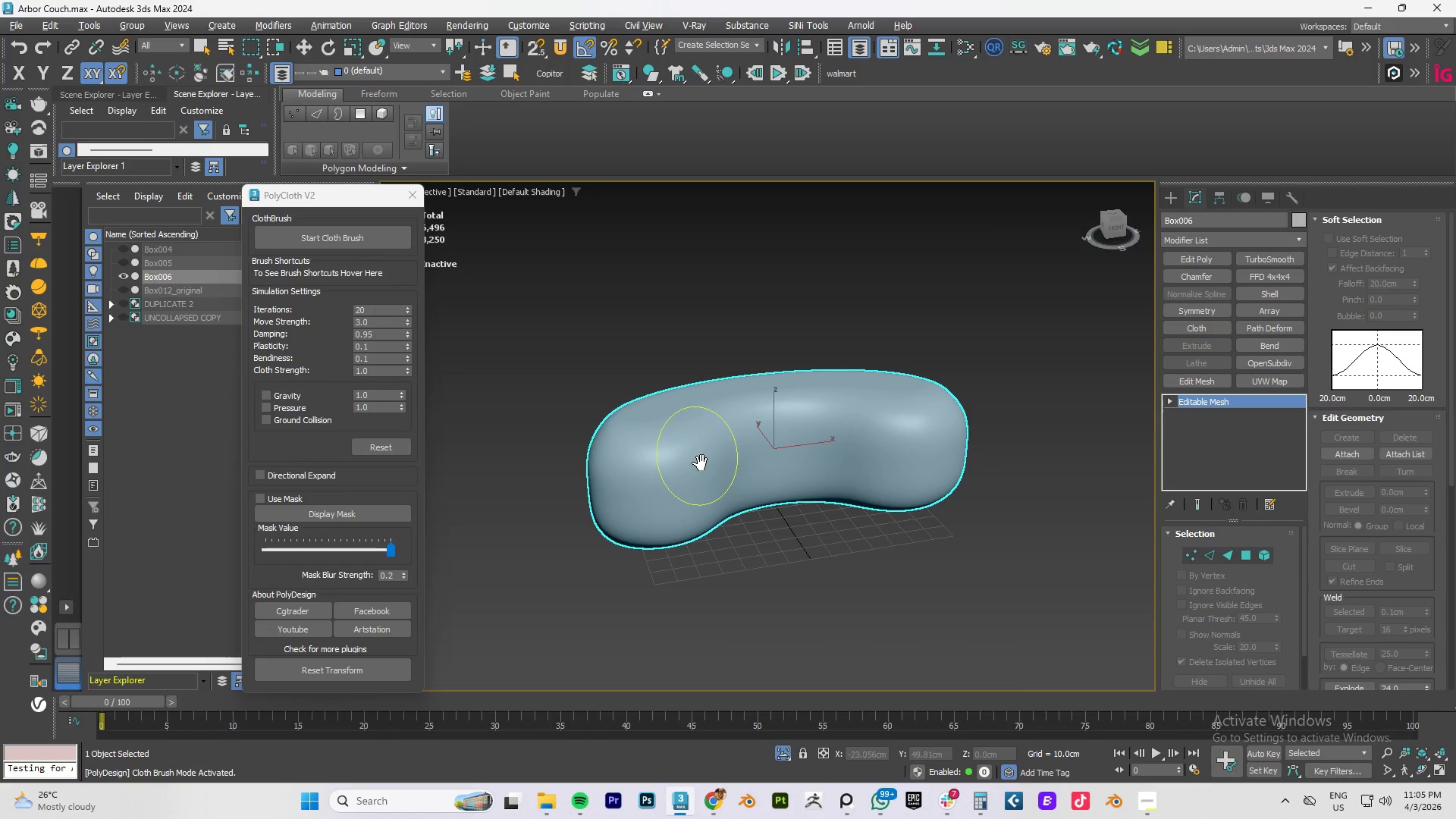 
left_click_drag(start_coordinate=[698, 456], to_coordinate=[679, 483])
 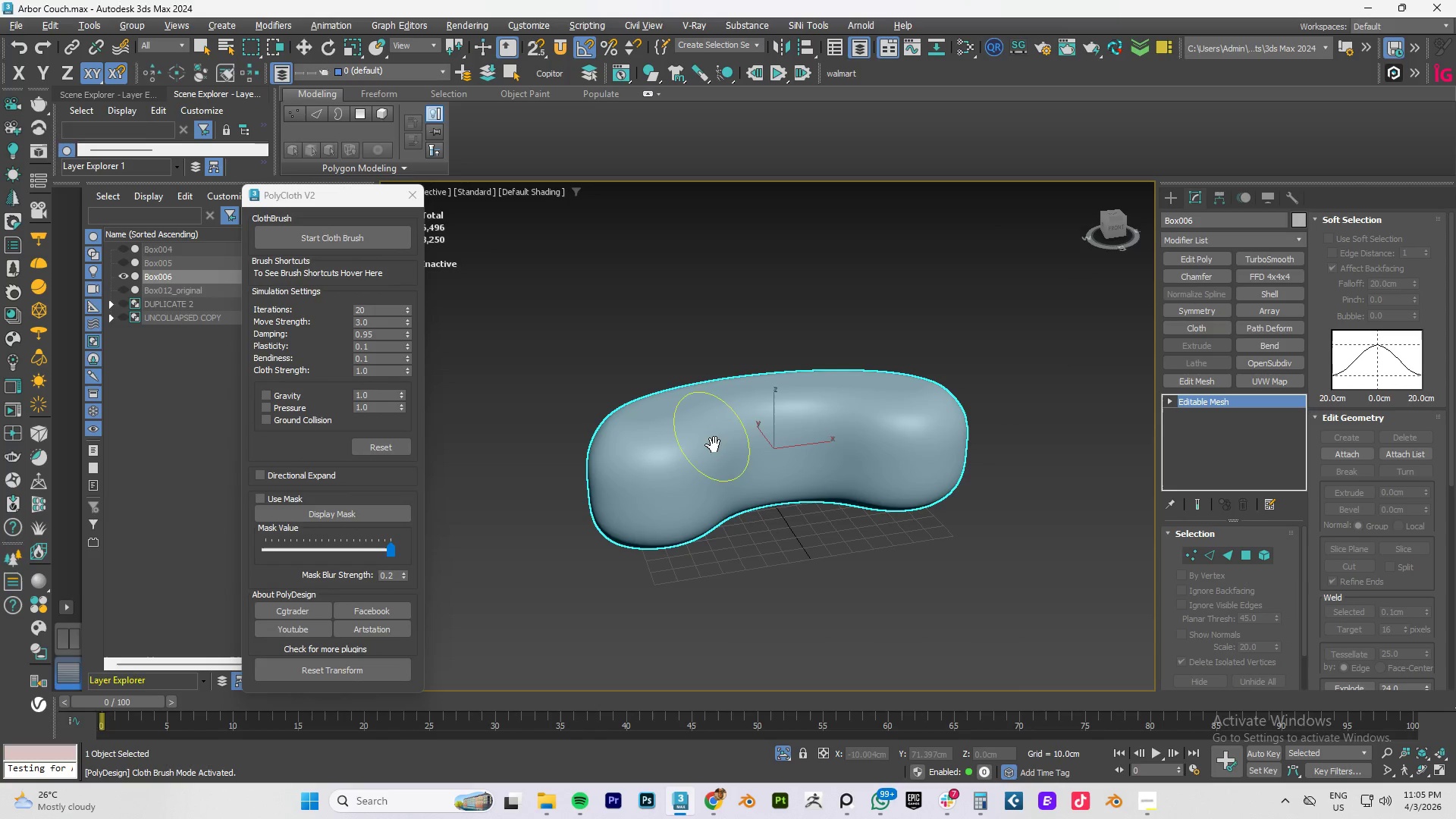 
left_click_drag(start_coordinate=[709, 442], to_coordinate=[701, 451])
 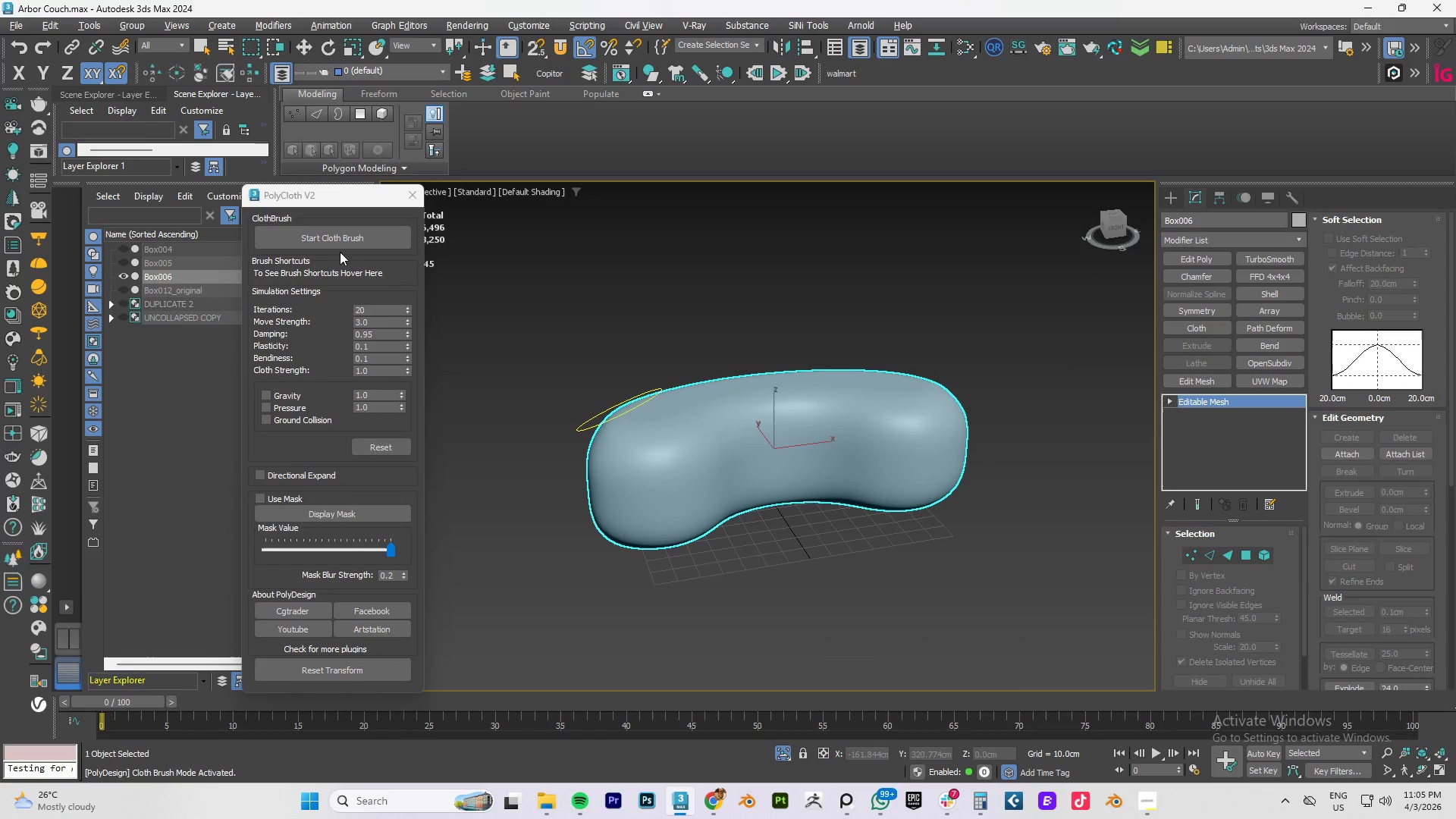 
left_click([335, 231])
 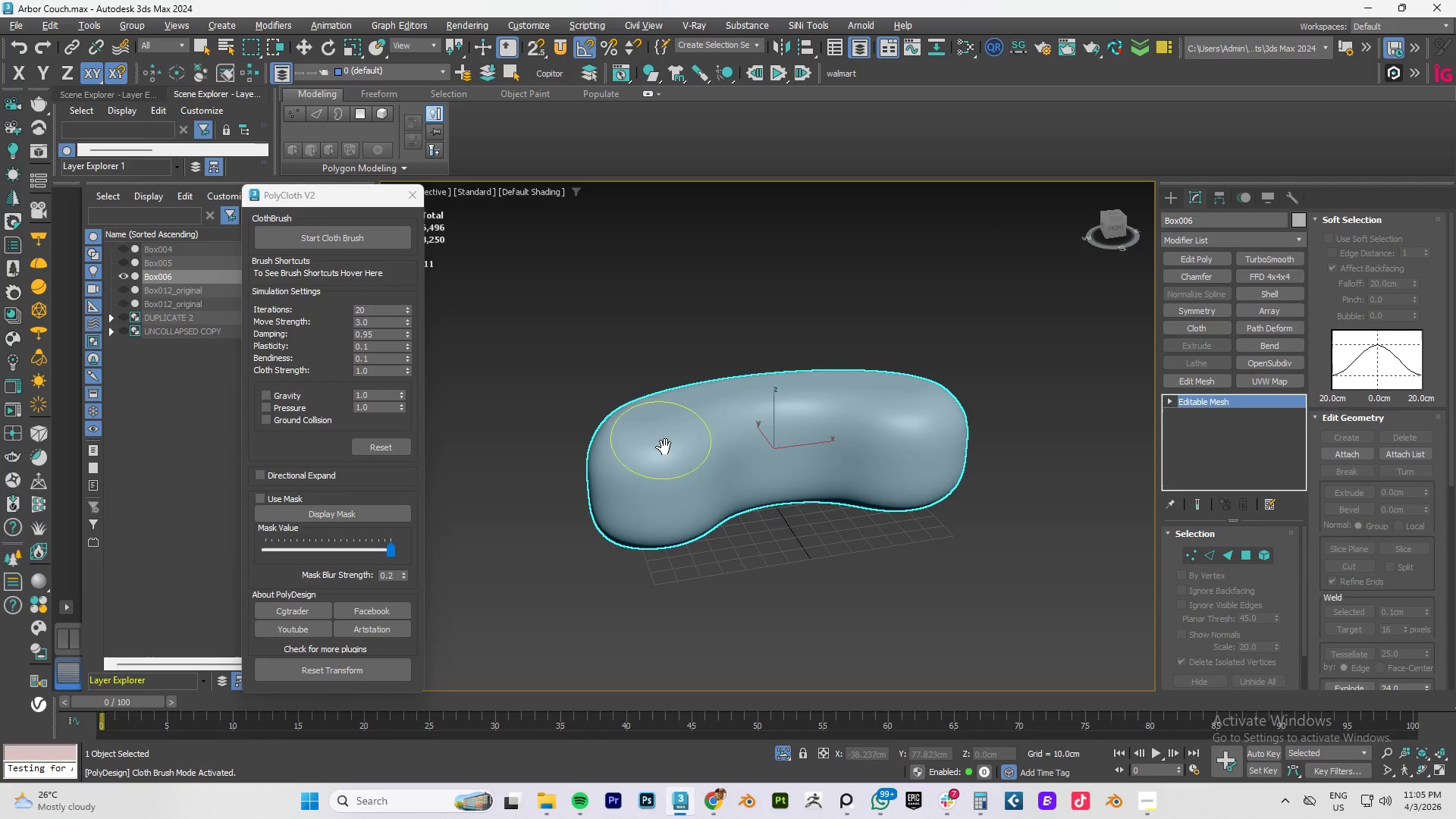 
left_click_drag(start_coordinate=[672, 453], to_coordinate=[691, 453])
 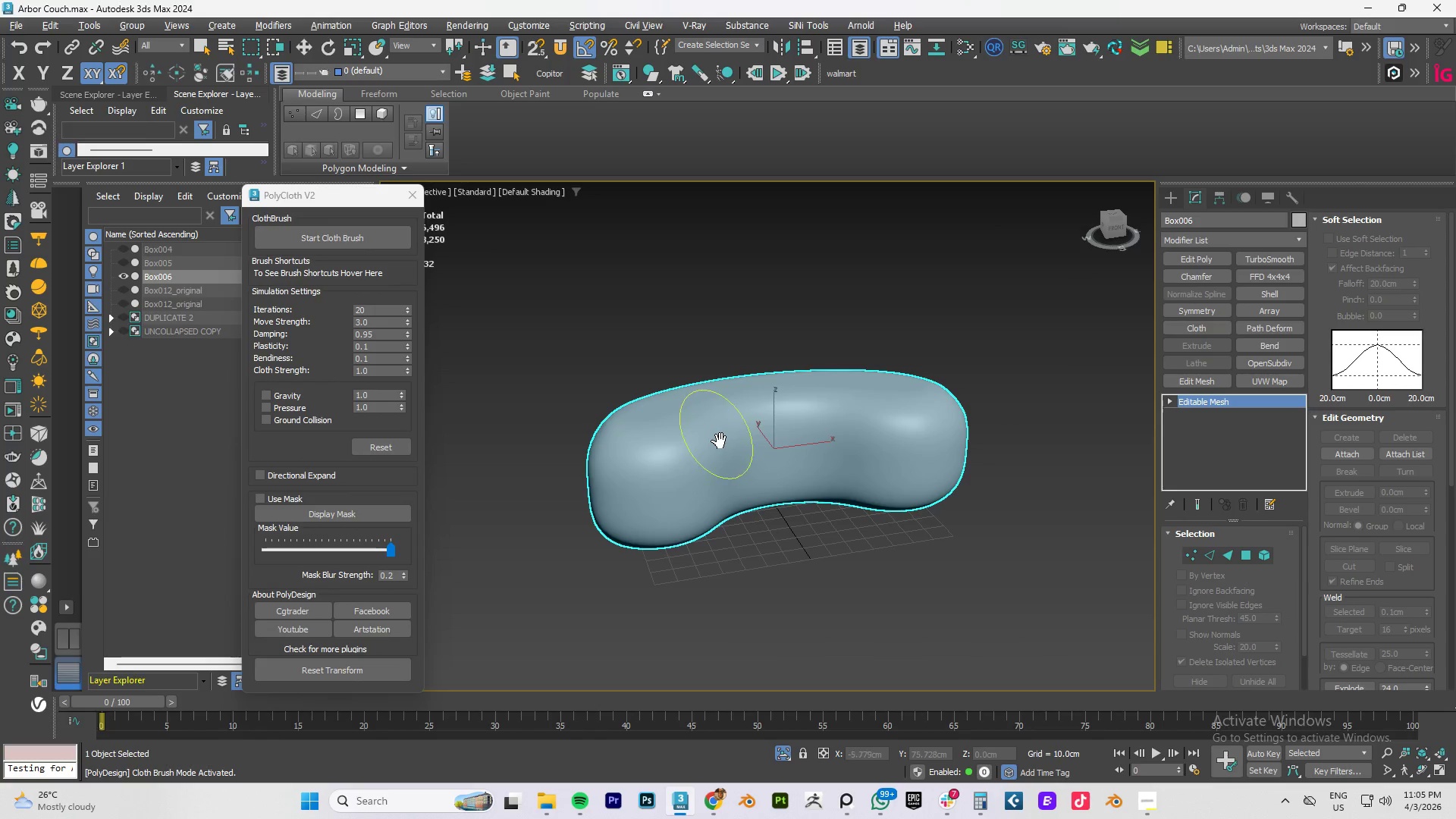 
hold_key(key=AltLeft, duration=0.88)
 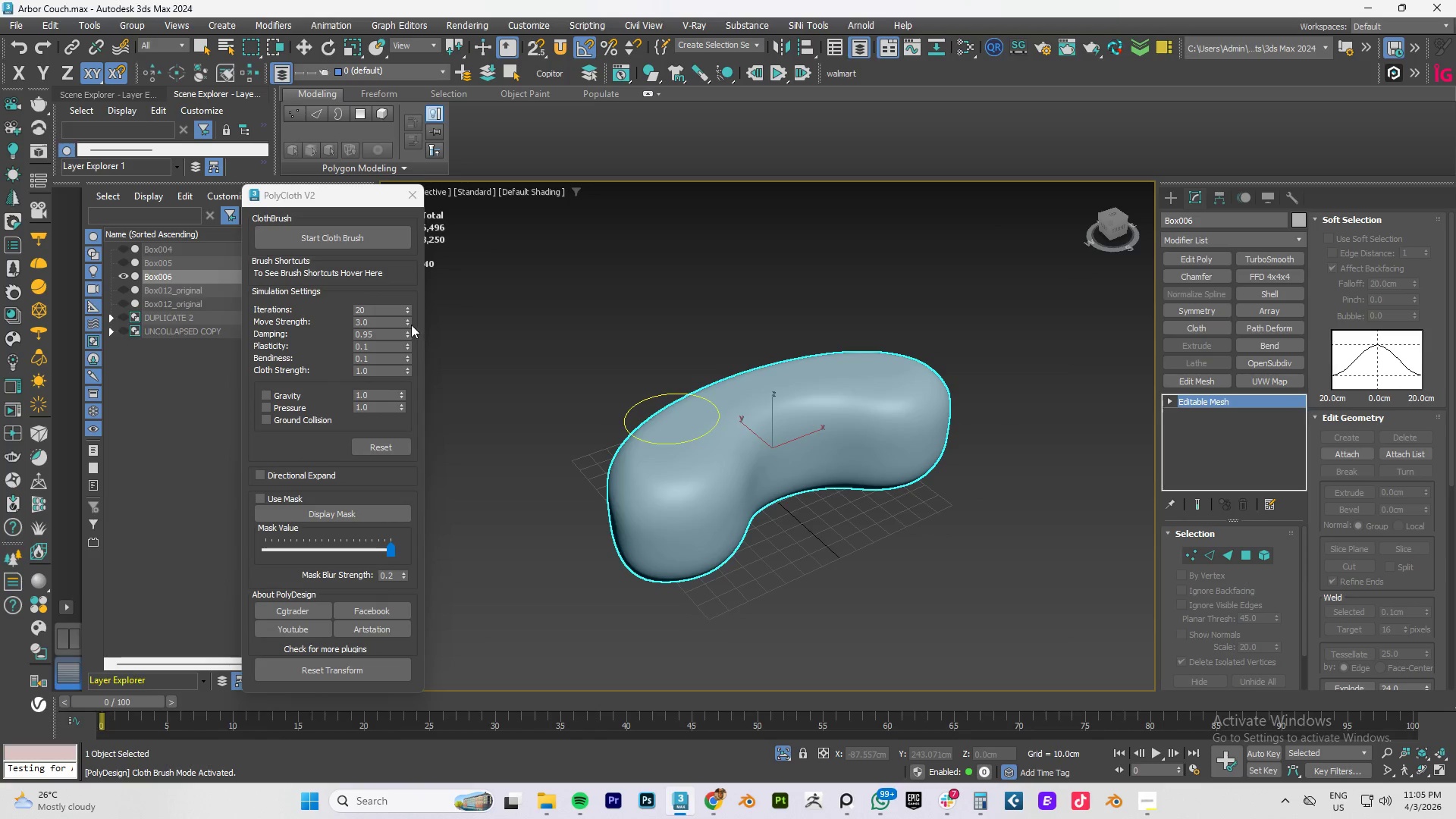 
left_click_drag(start_coordinate=[407, 309], to_coordinate=[407, 304])
 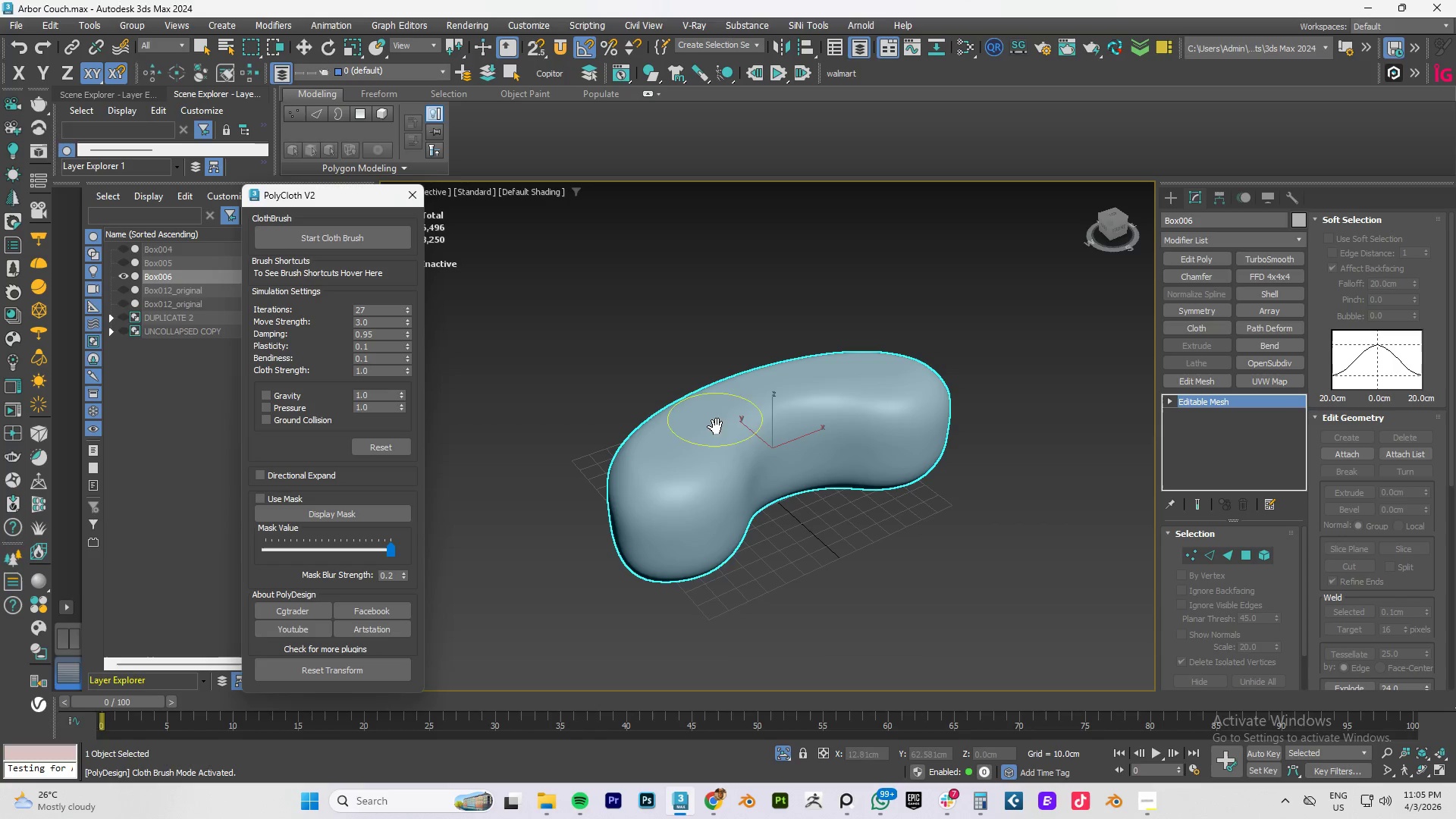 
left_click_drag(start_coordinate=[705, 442], to_coordinate=[702, 458])
 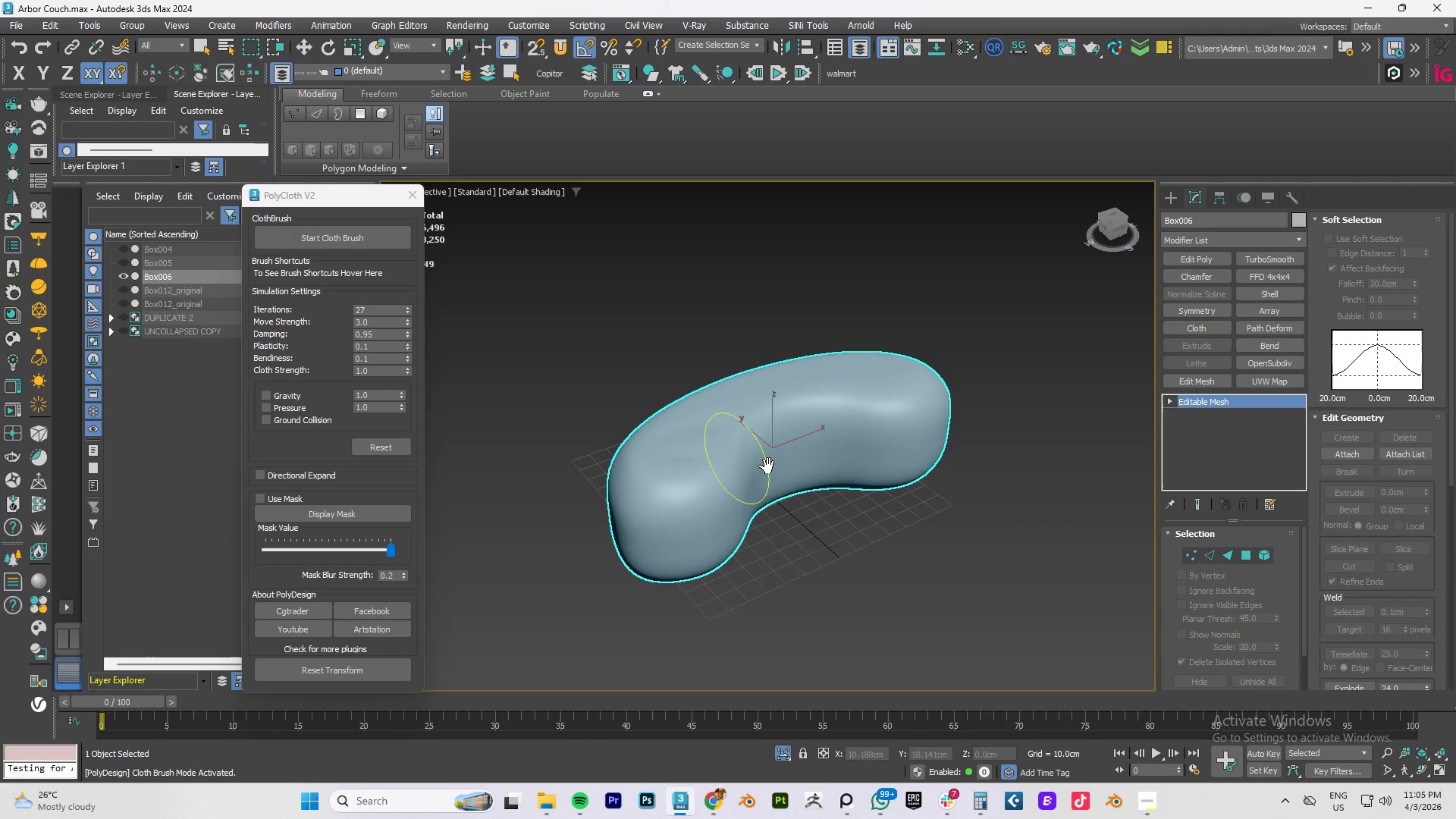 
hold_key(key=AltLeft, duration=0.53)
 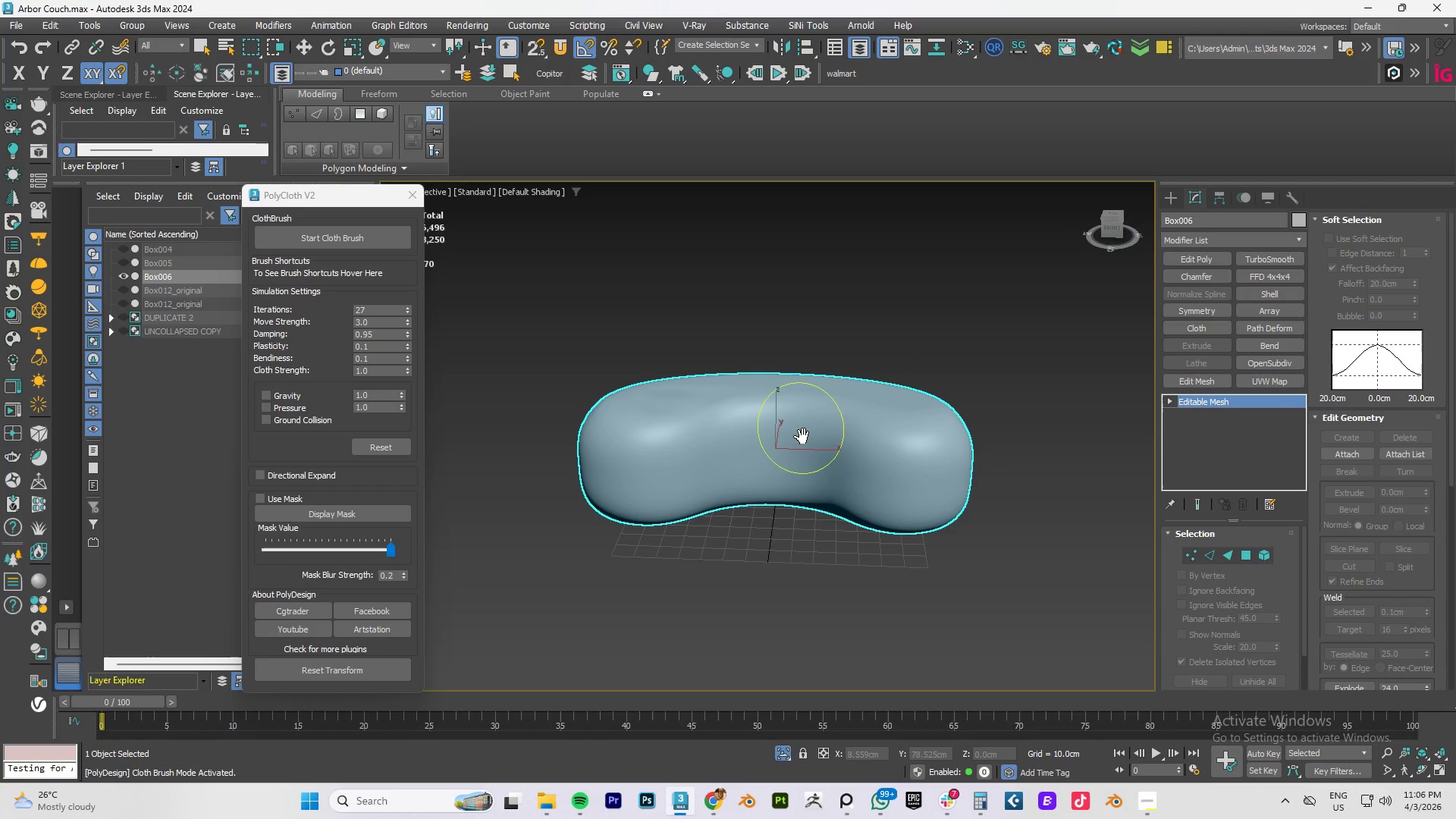 
key(Control+ControlLeft)
 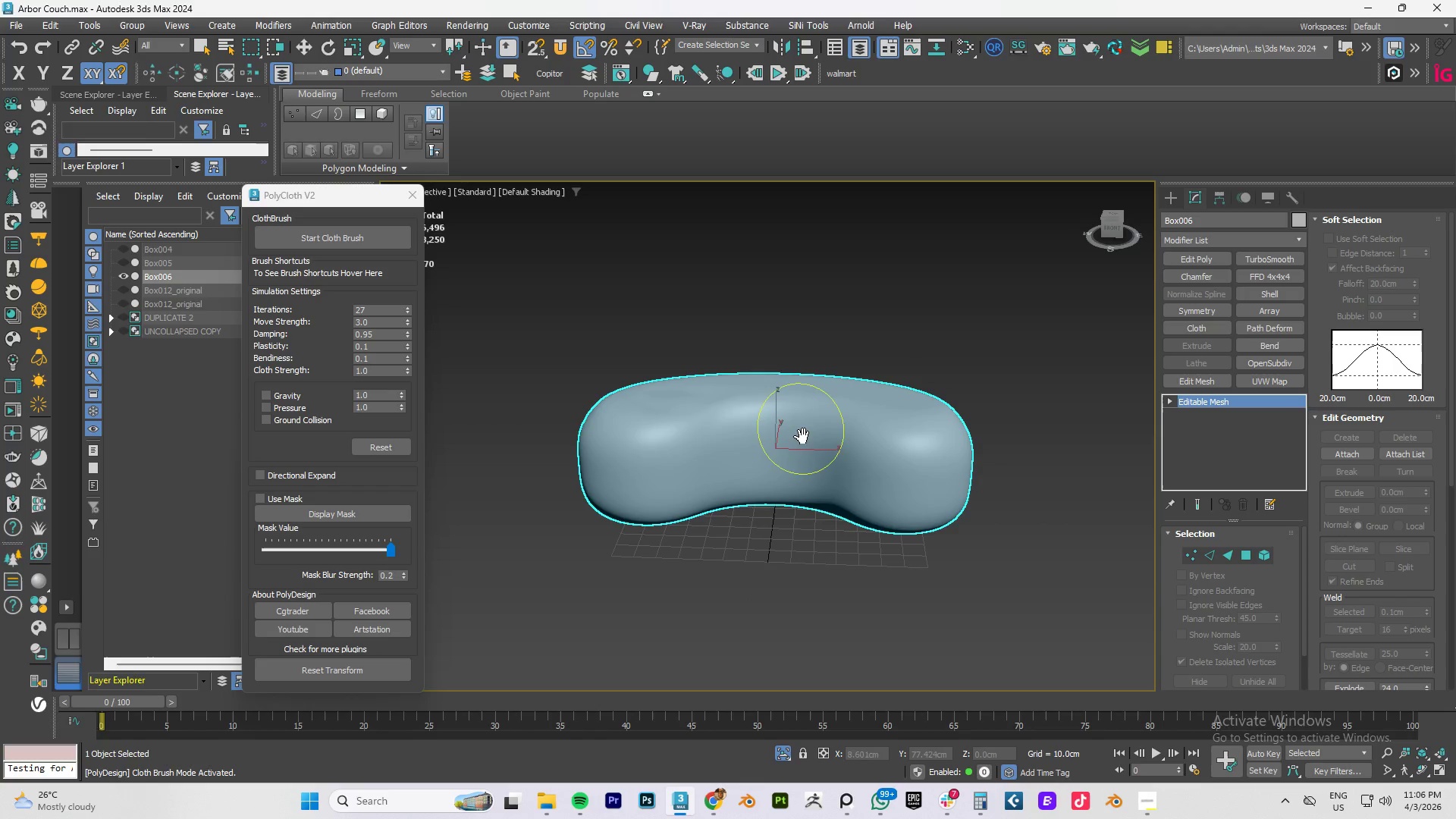 
key(Control+Z)
 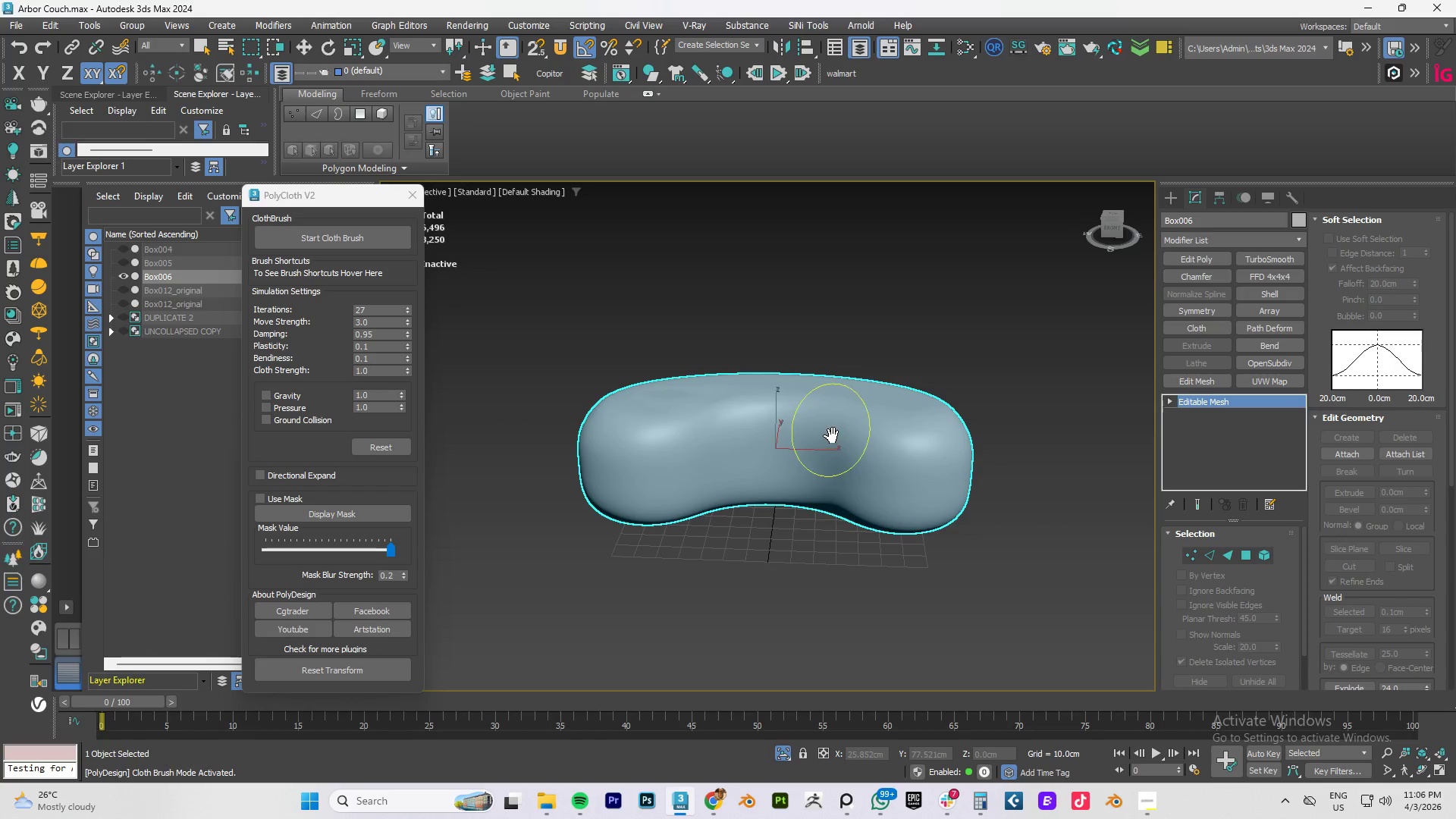 
hold_key(key=AltLeft, duration=0.58)
 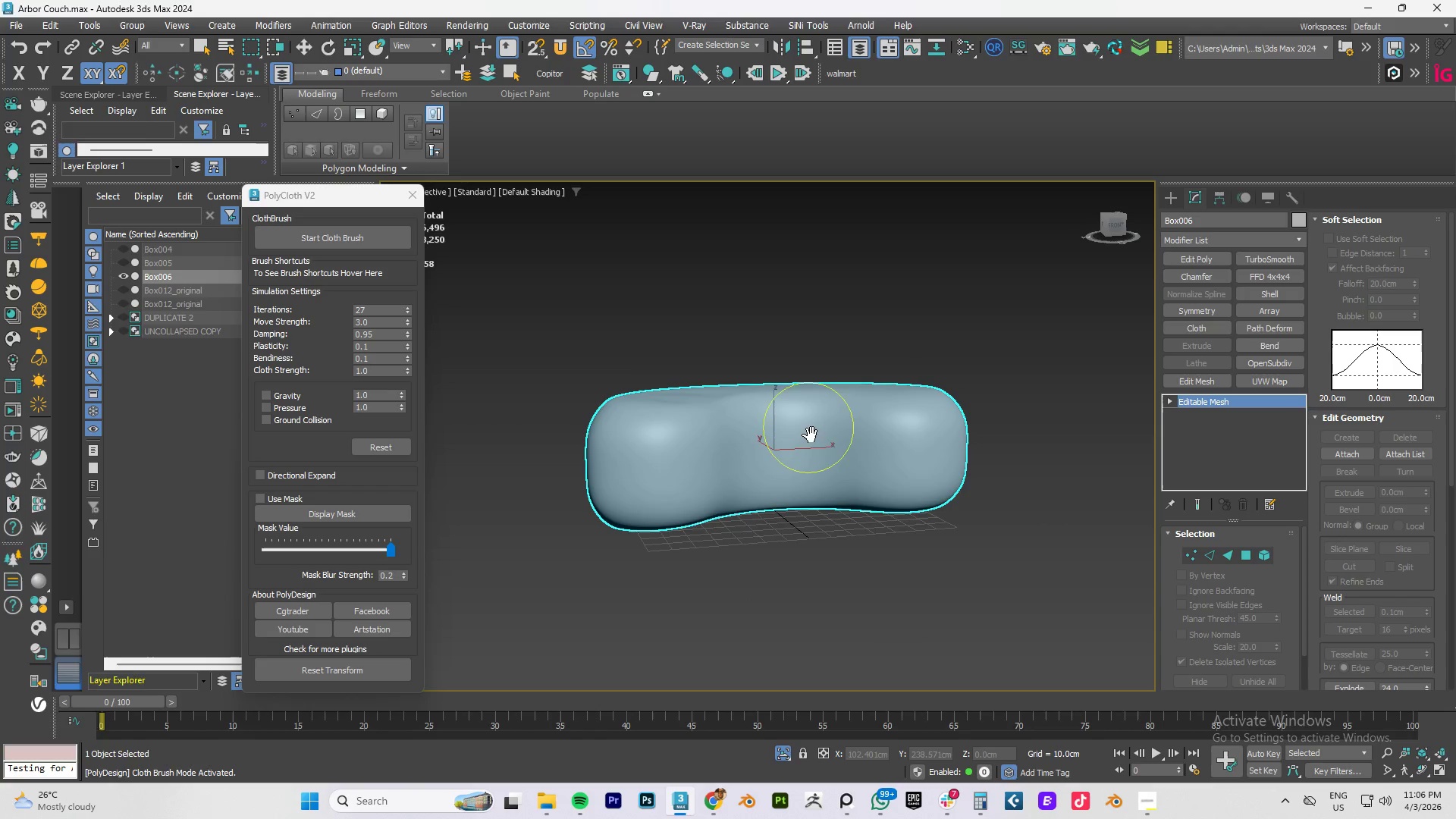 
hold_key(key=ControlLeft, duration=1.5)
left_click_drag(start_coordinate=[810, 428], to_coordinate=[874, 429])
 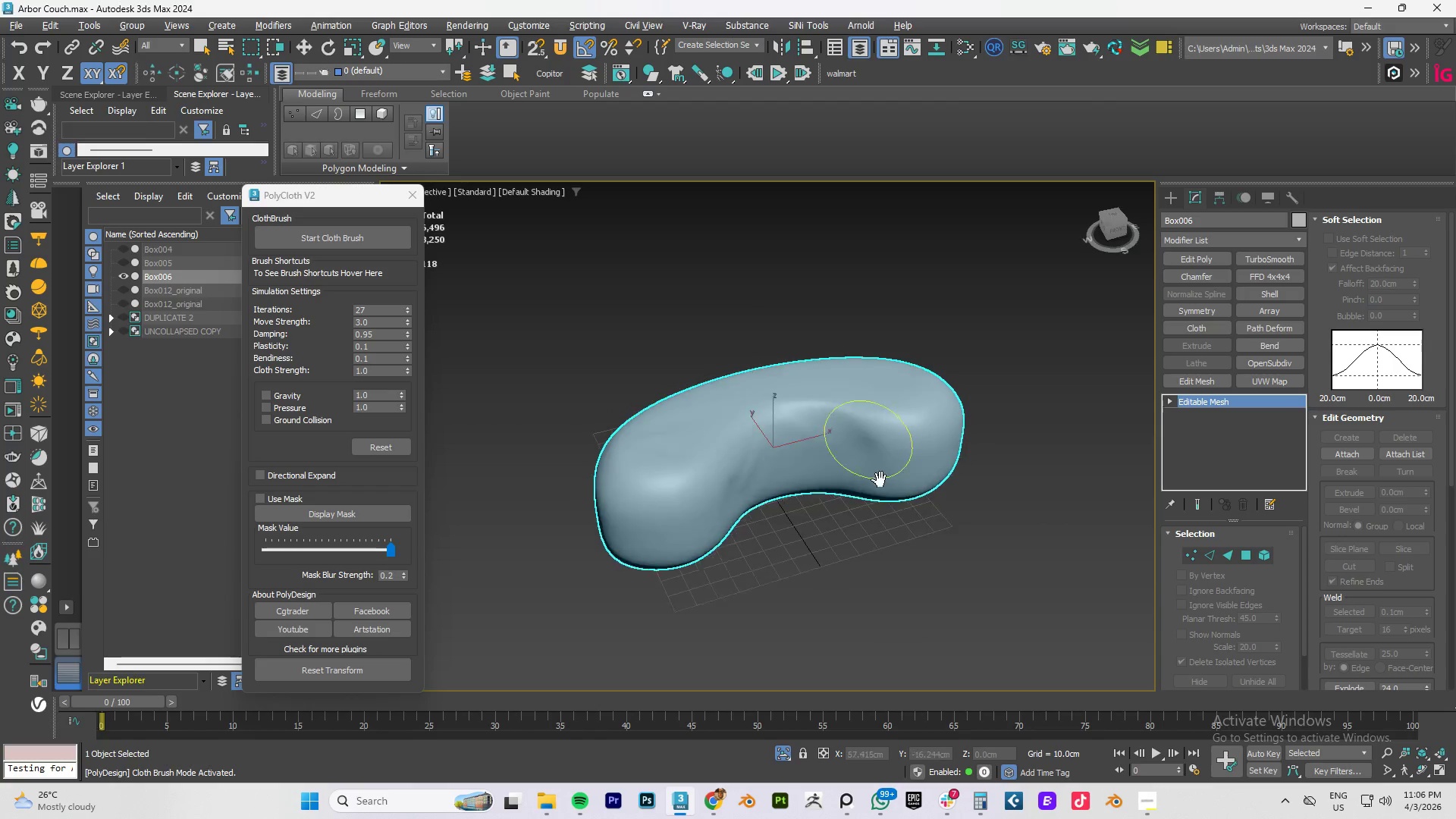 
hold_key(key=ControlLeft, duration=0.59)
 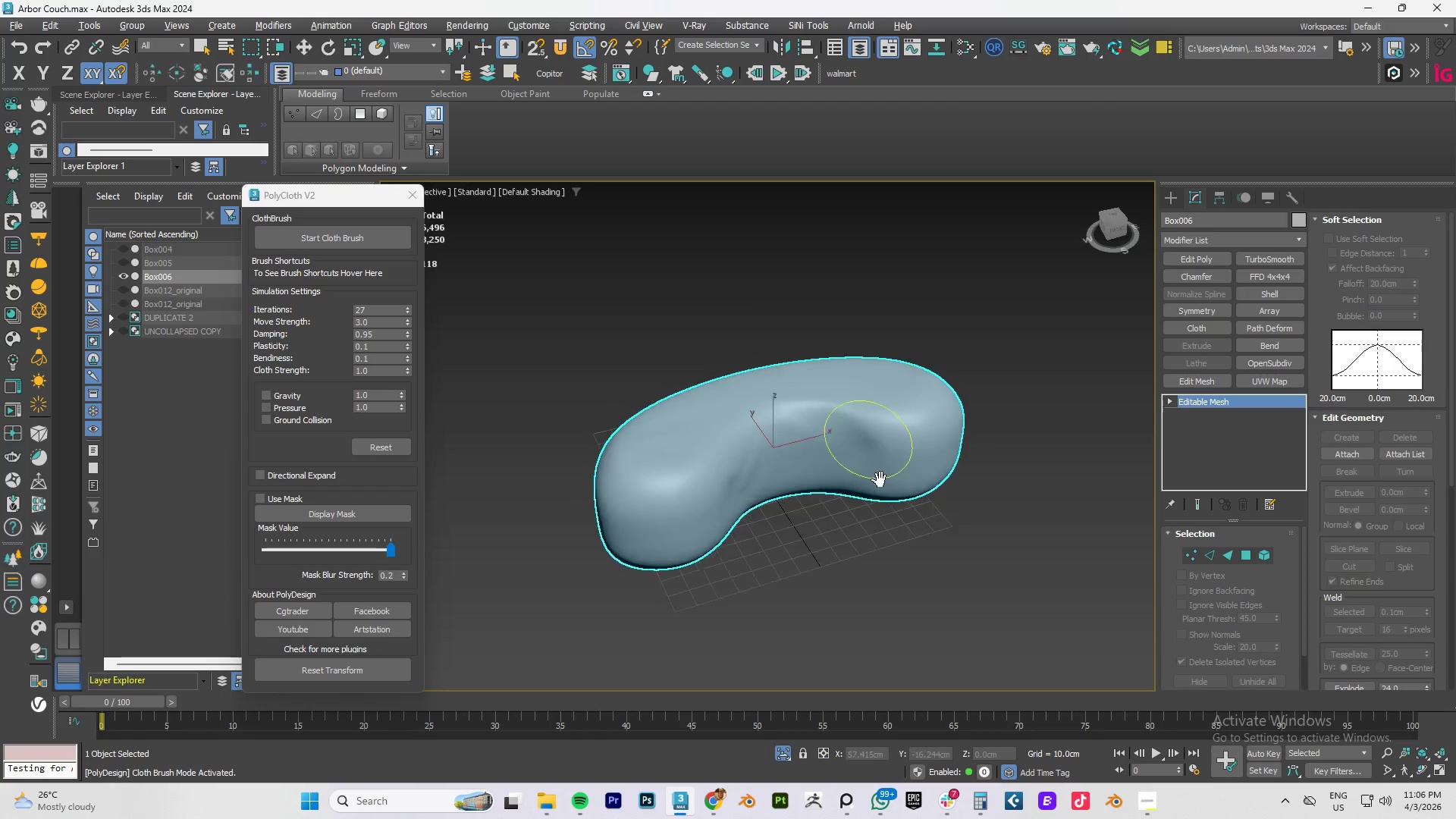 
hold_key(key=ControlLeft, duration=2.23)
 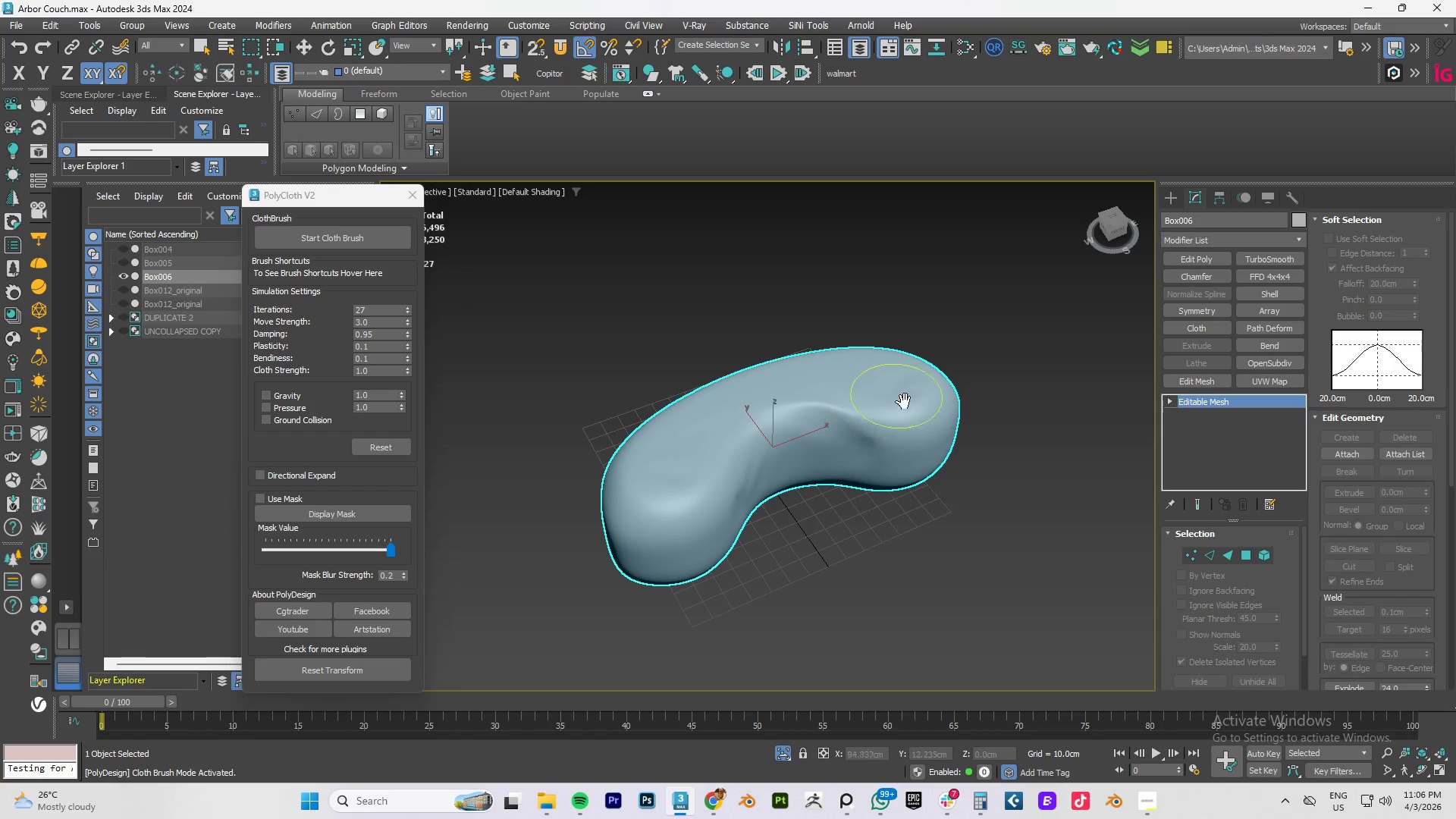 
hold_key(key=AltLeft, duration=0.91)
 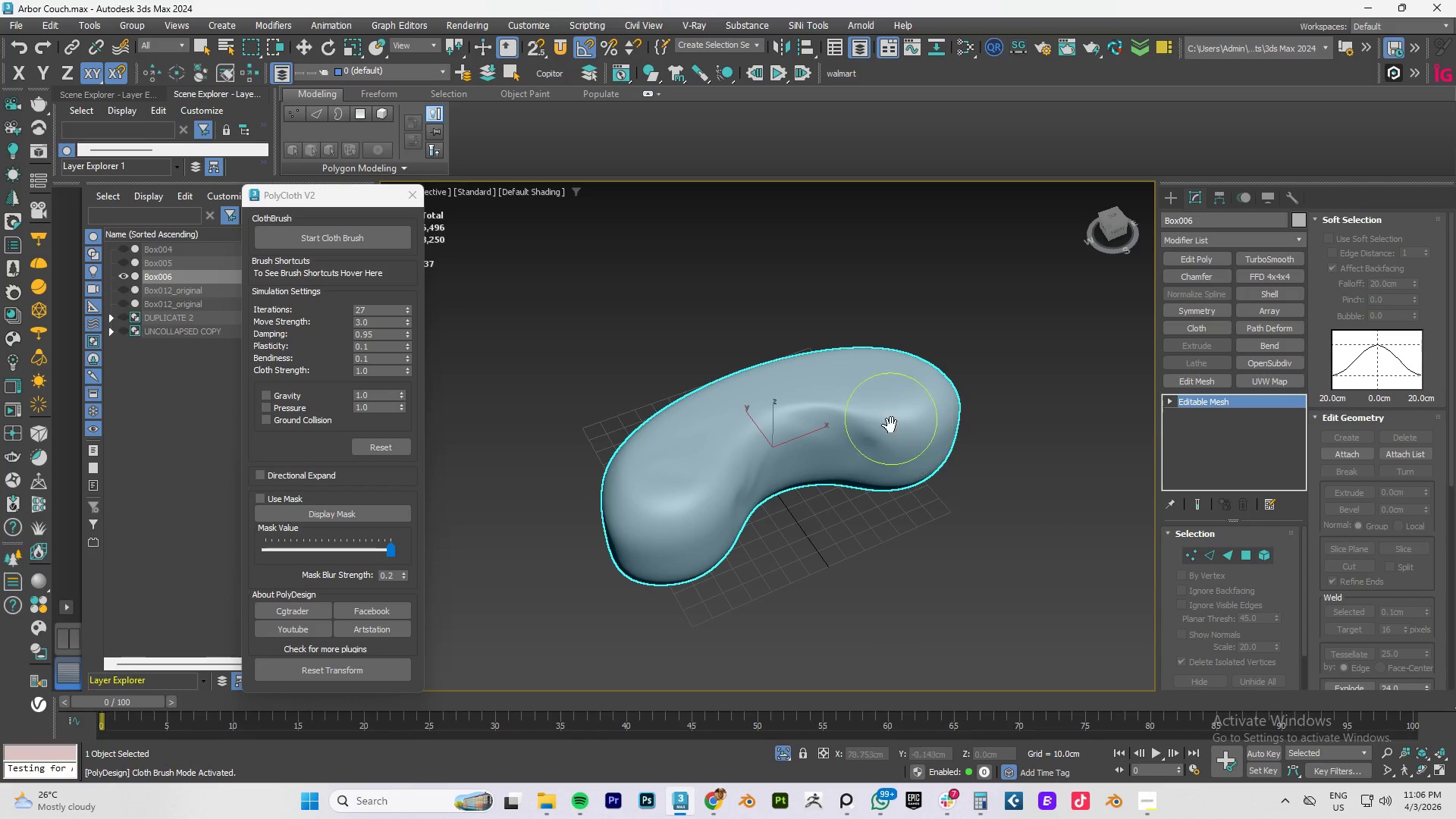 
hold_key(key=AltLeft, duration=18.12)
left_click_drag(start_coordinate=[907, 388], to_coordinate=[876, 399])
 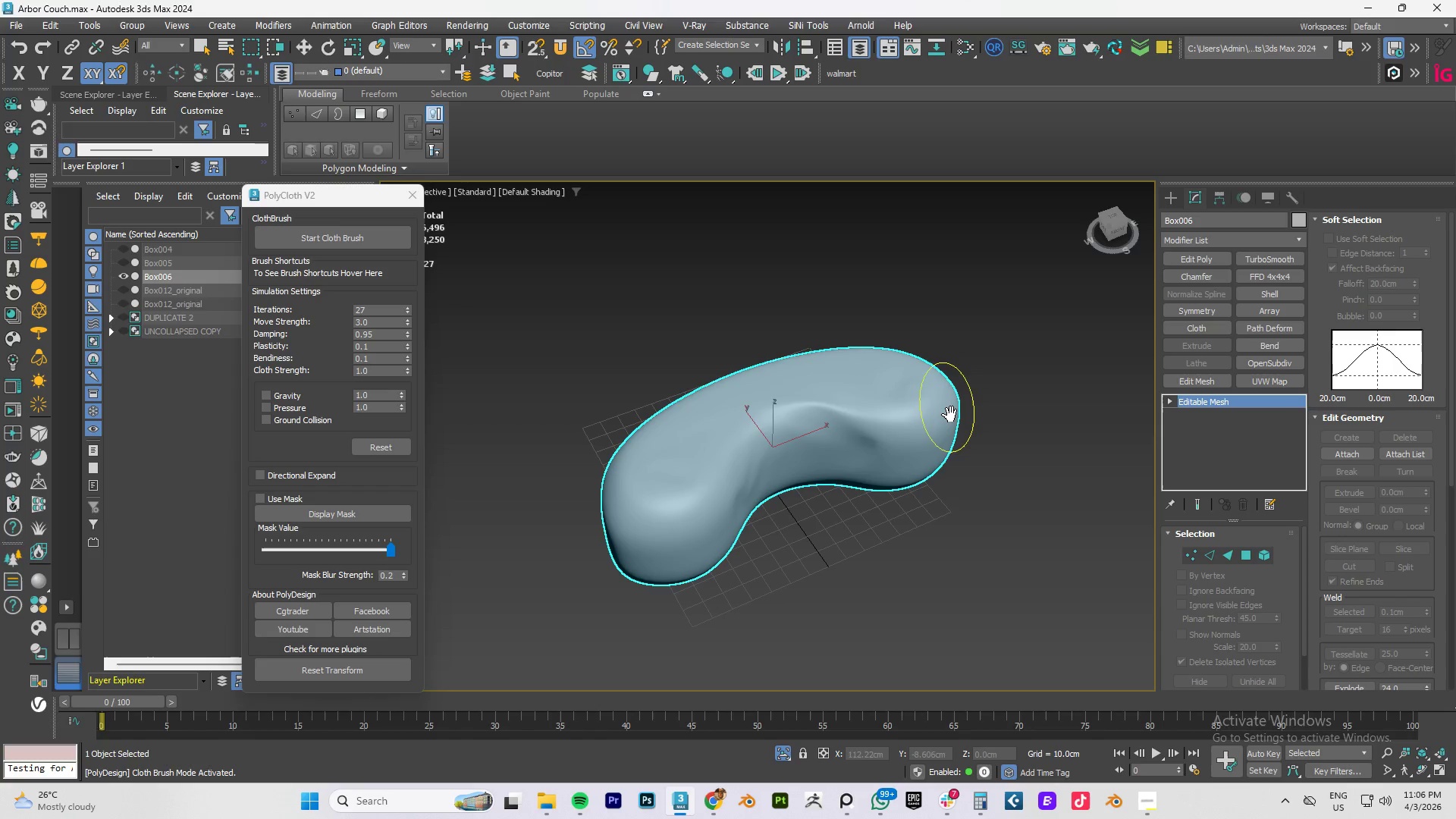 
hold_key(key=ControlLeft, duration=0.55)
 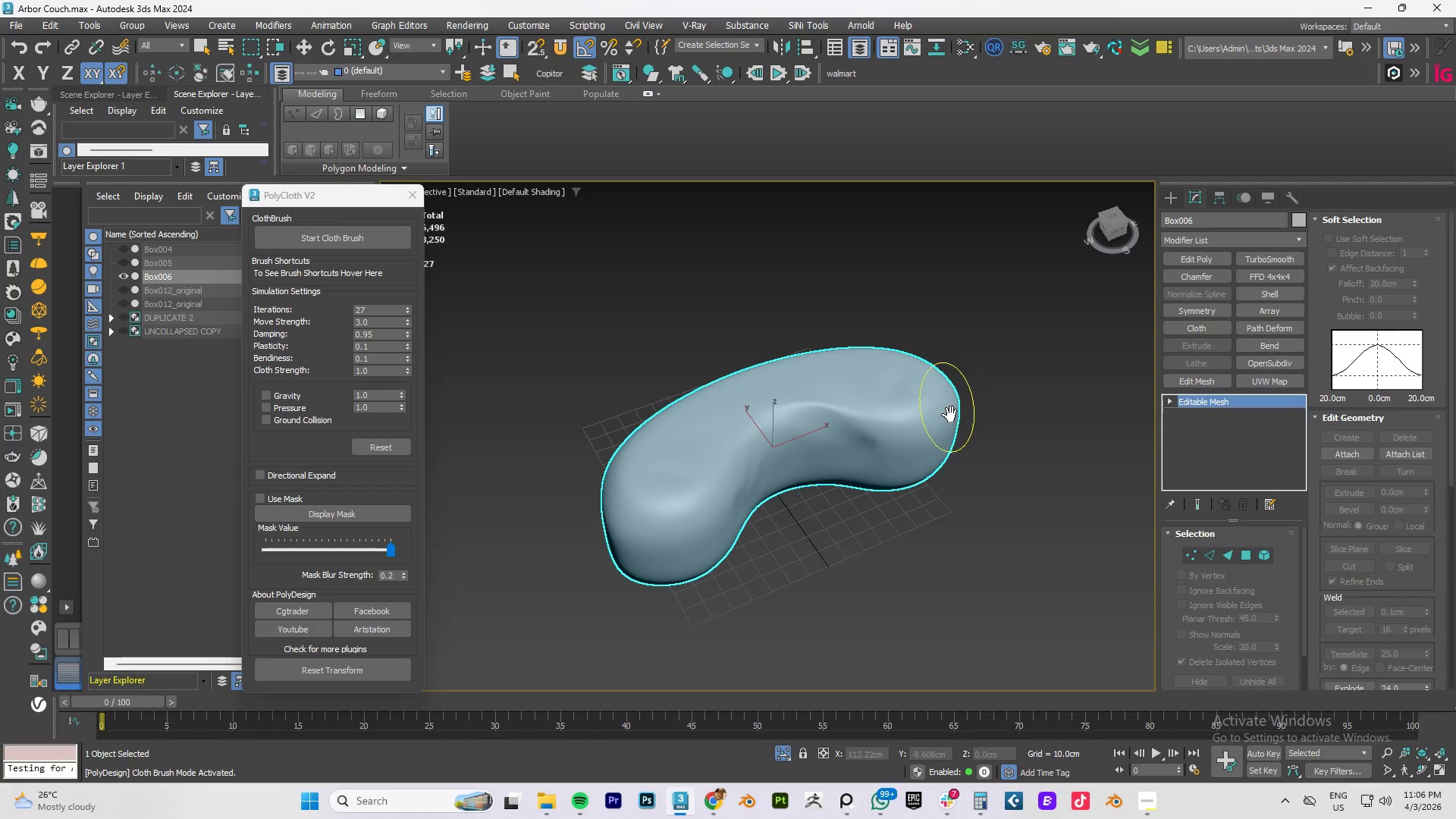 
key(Control+Z)
 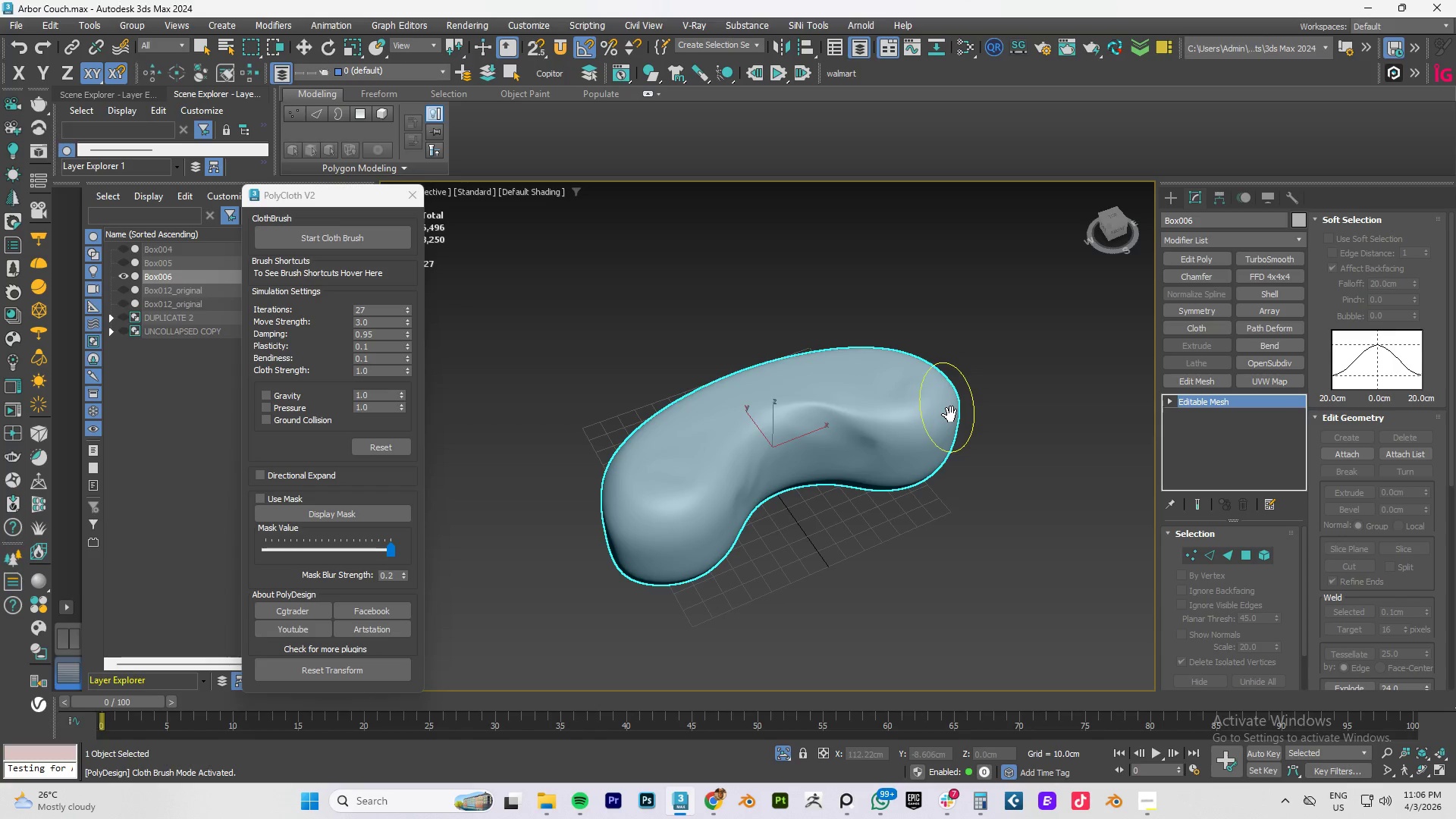 
key(Control+Z)
 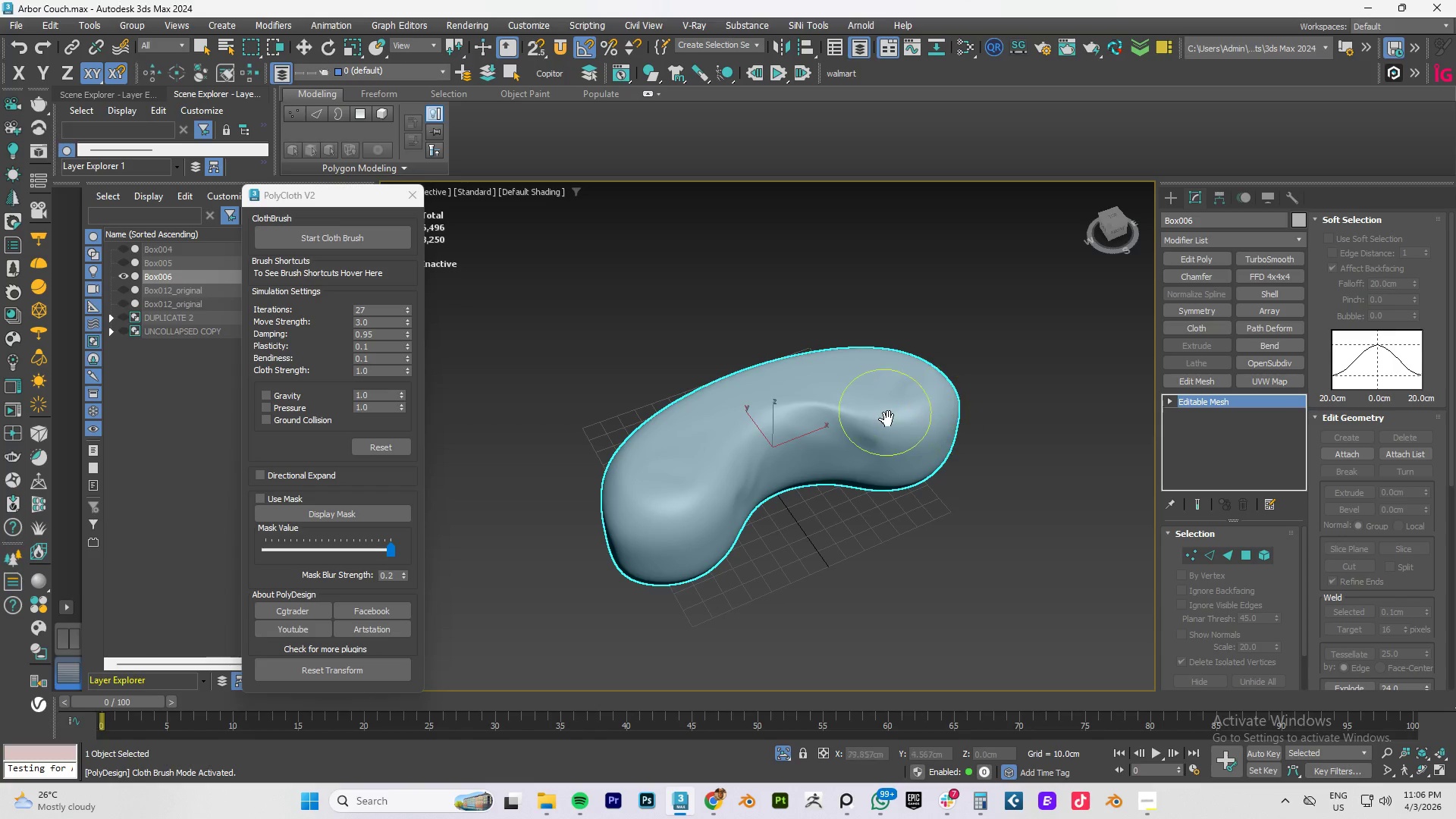 
key(Control+Z)
 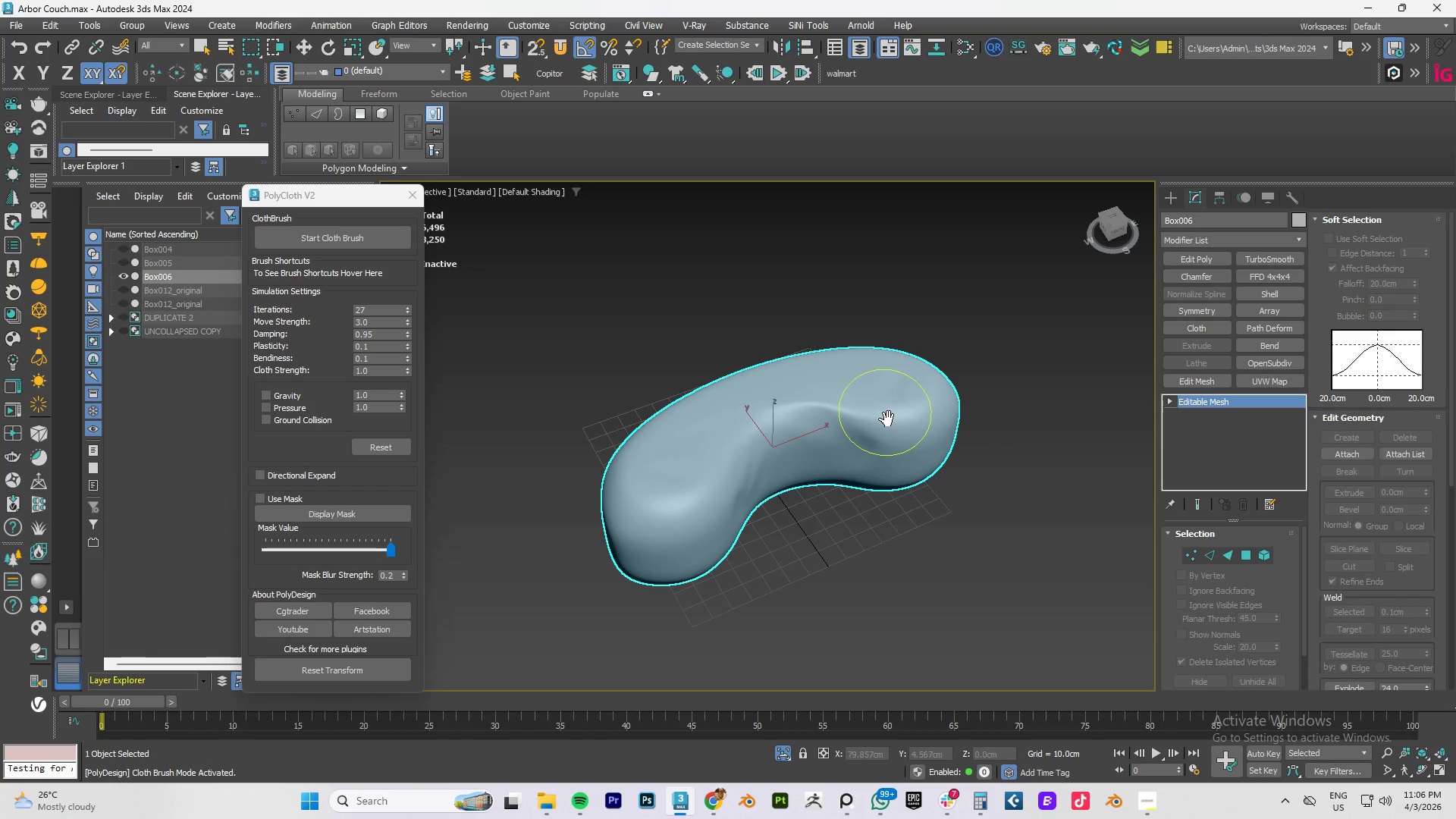 
key(Control+Z)
 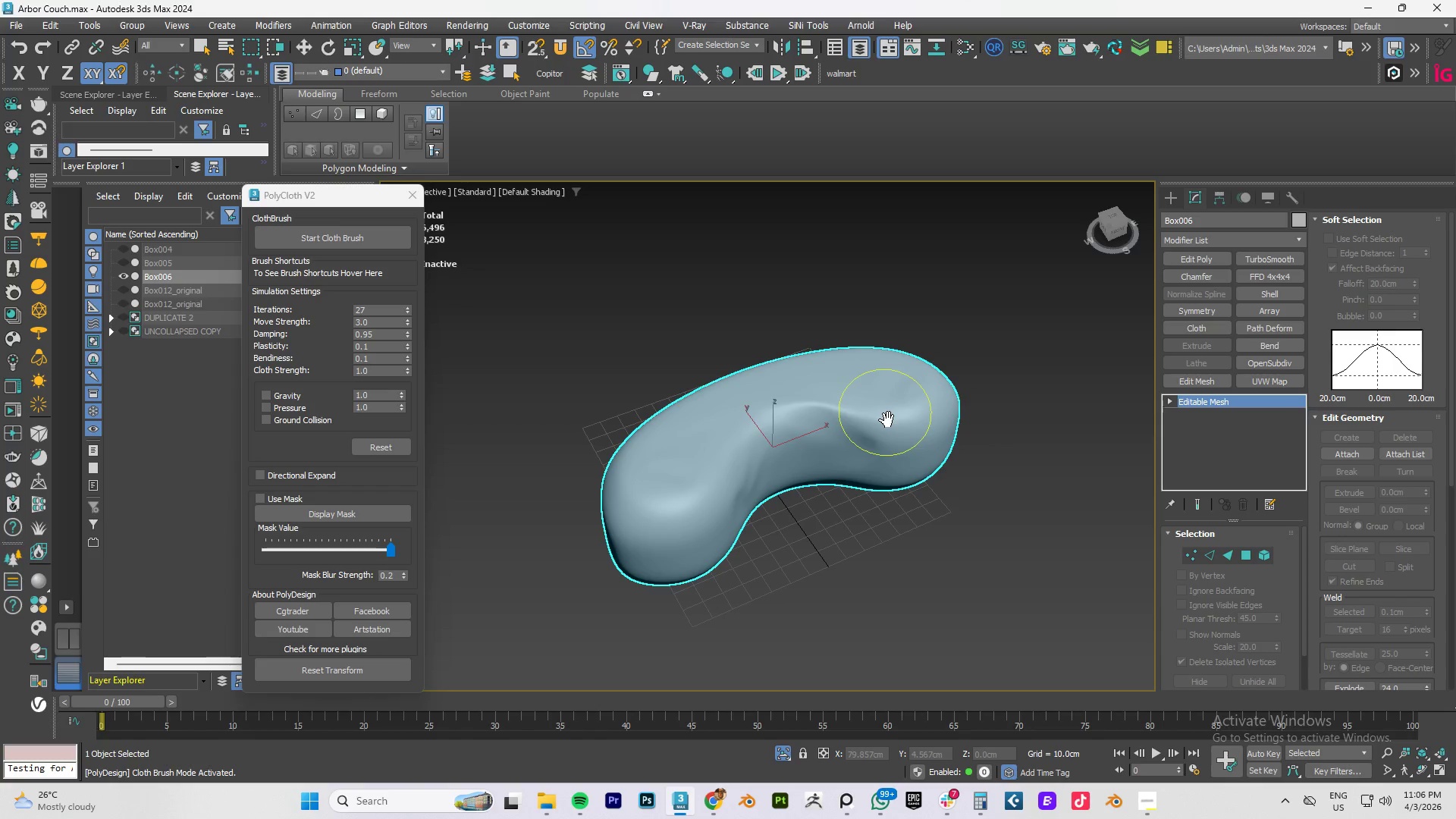 
key(Control+Z)
 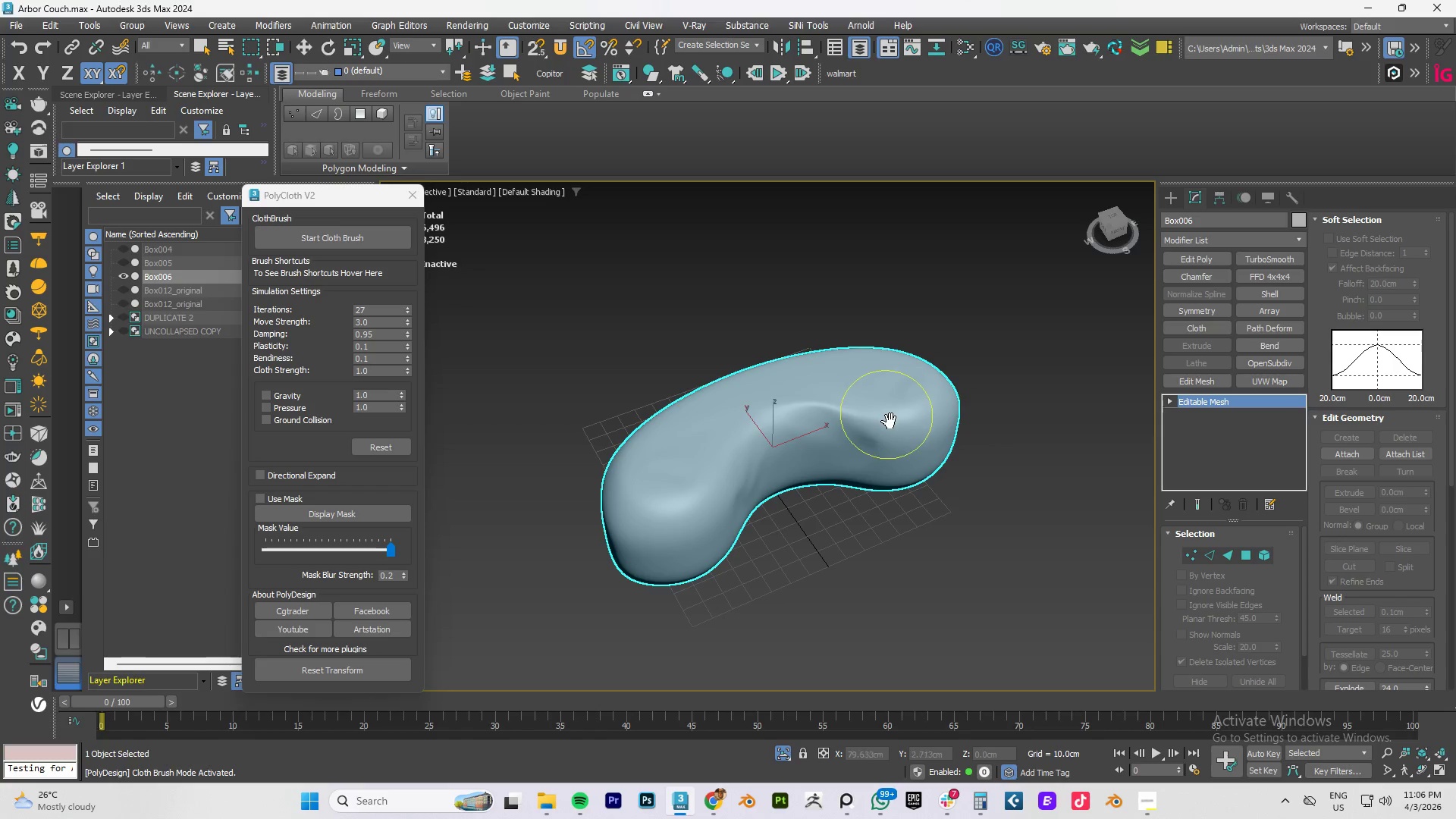 
key(Control+Z)
 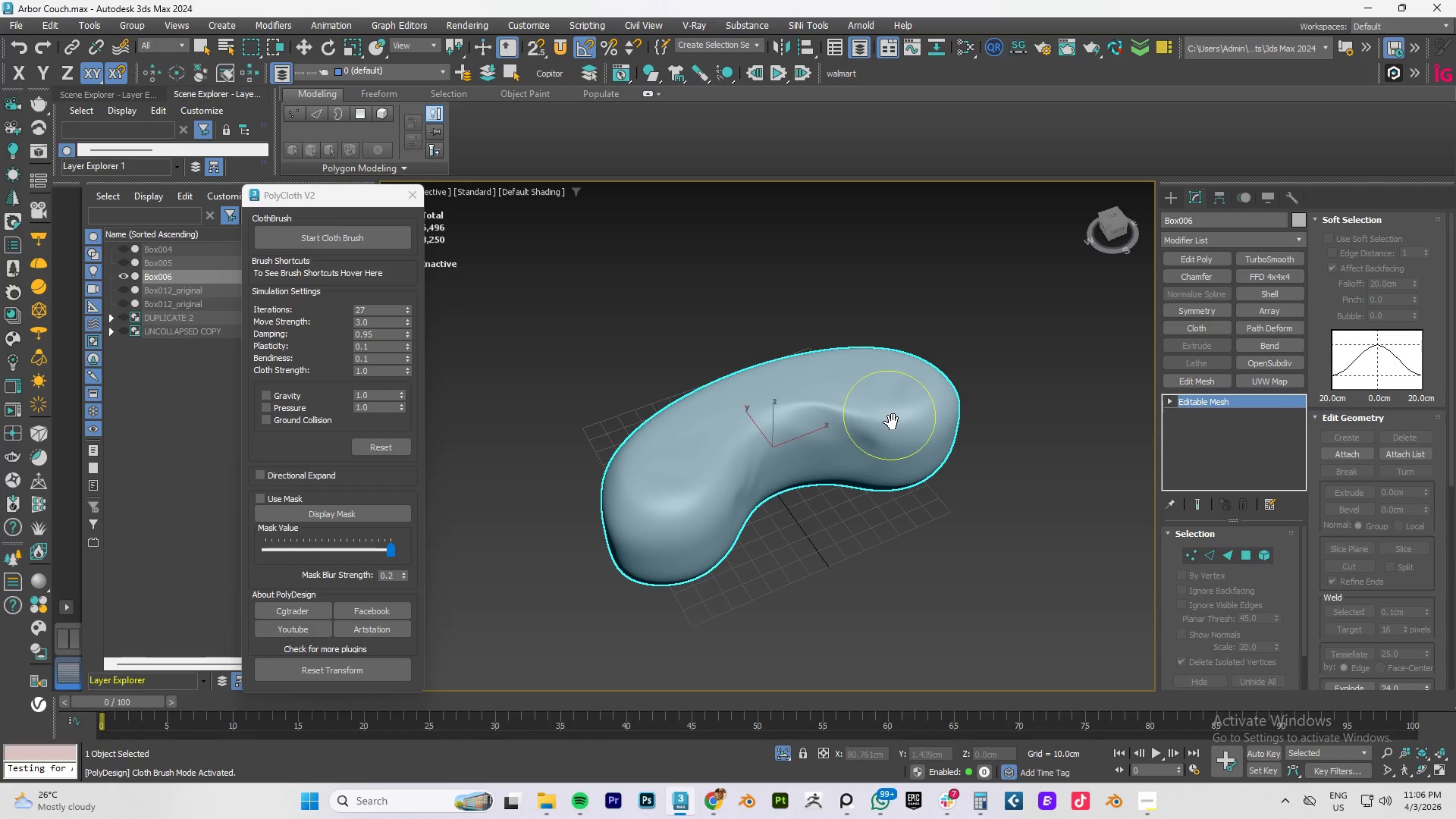 
key(Control+Z)
 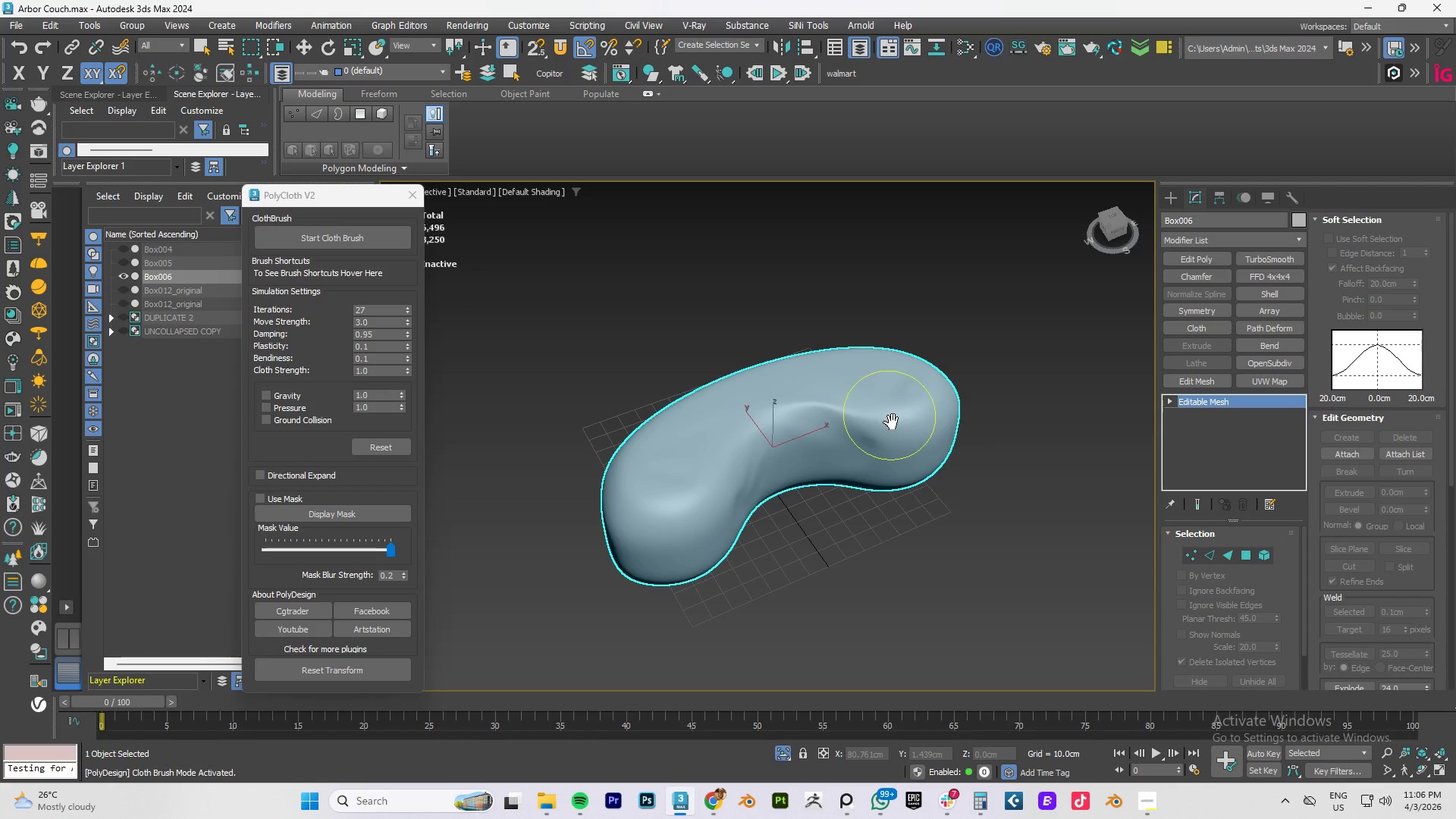 
key(Control+Z)
 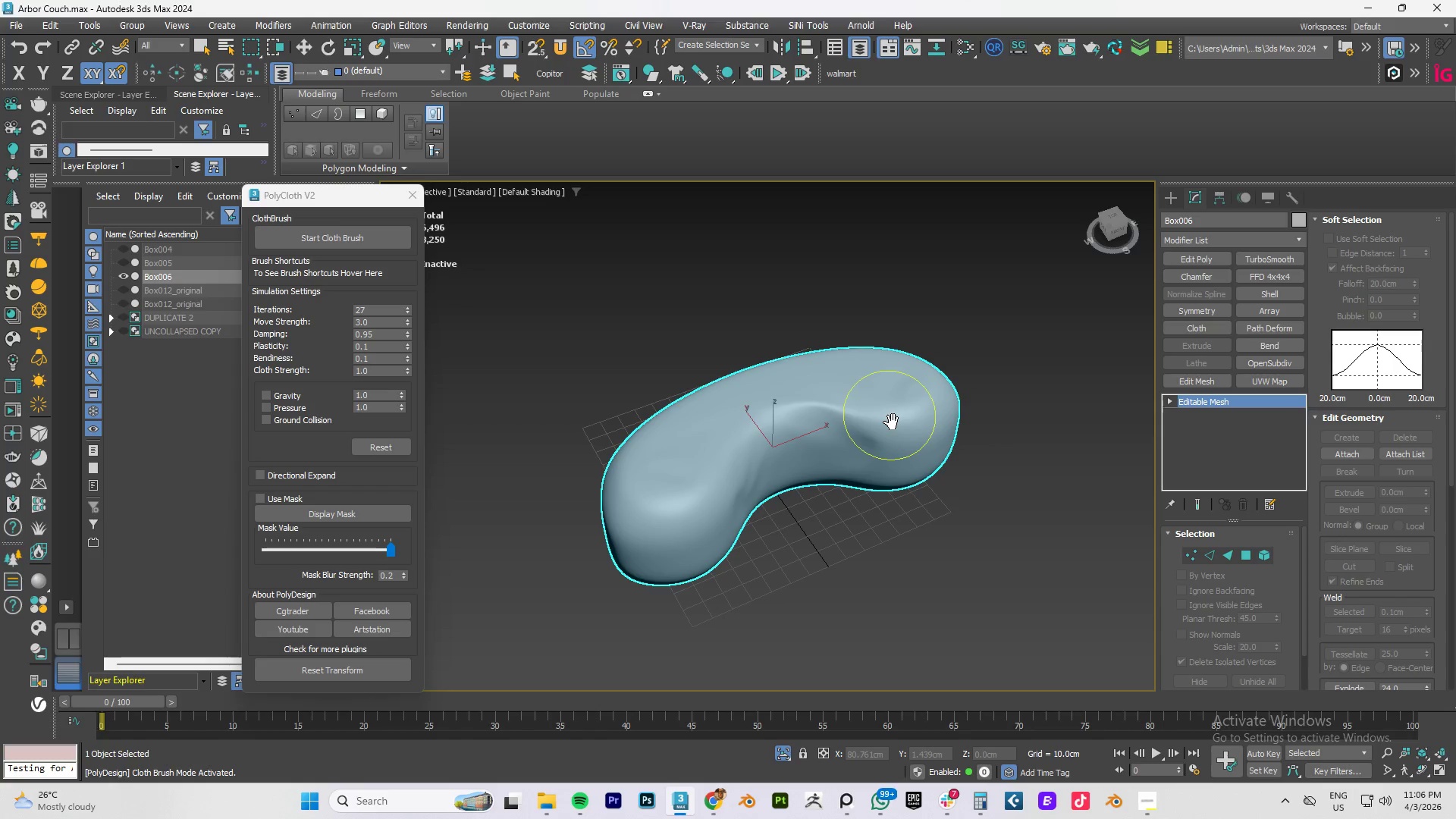 
key(Control+Z)
 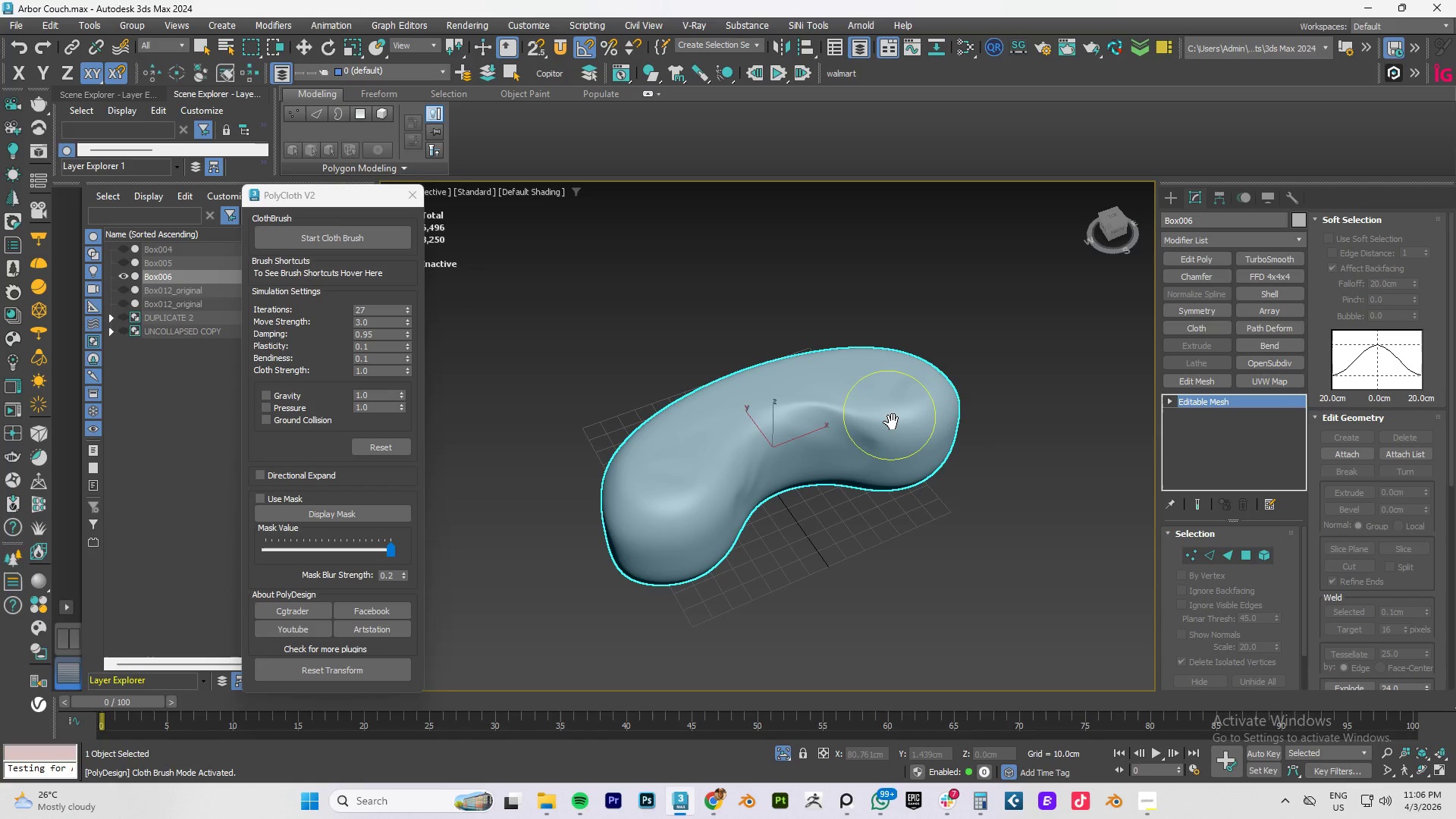 
key(Control+Z)
 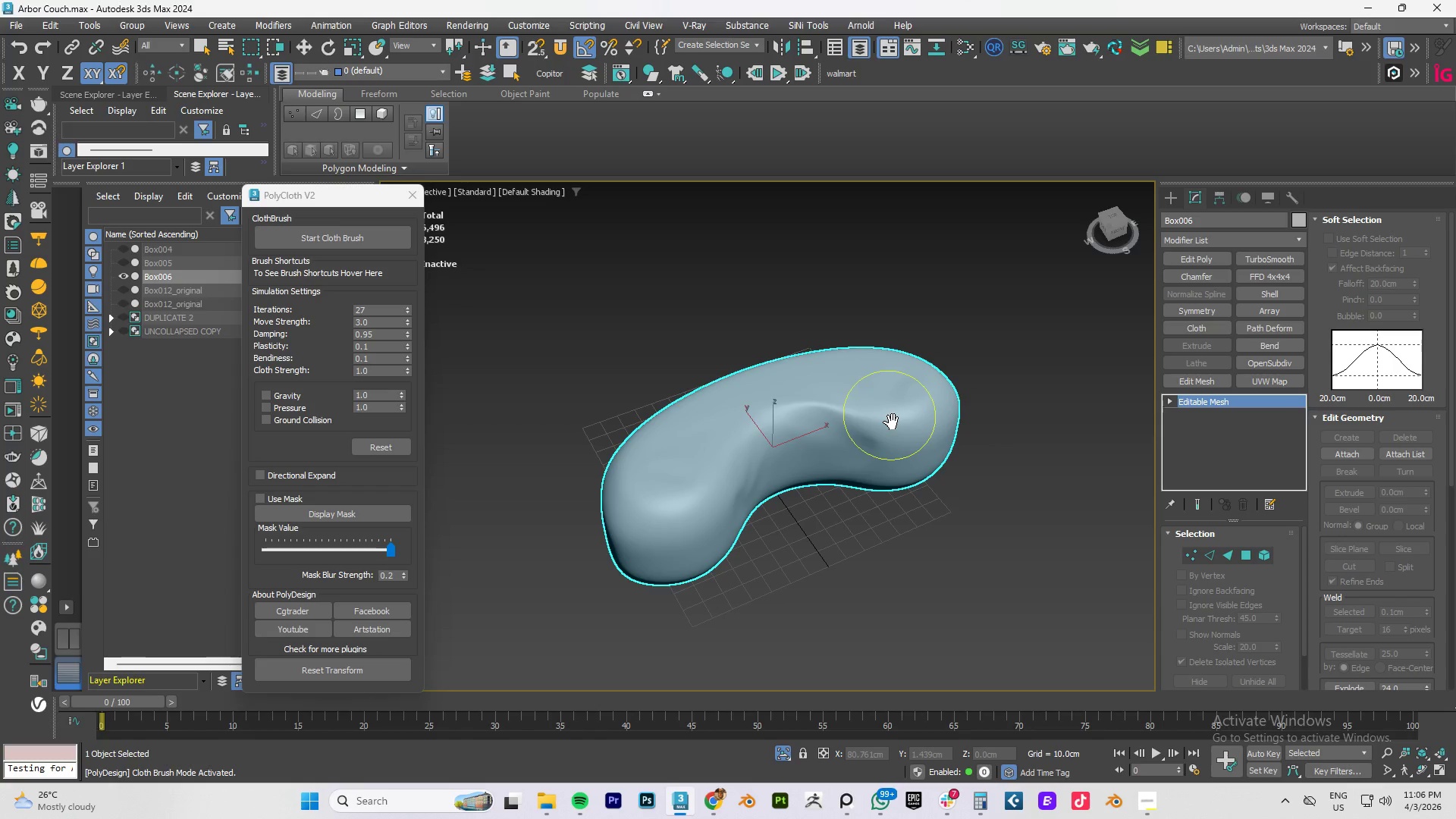 
key(Control+Z)
 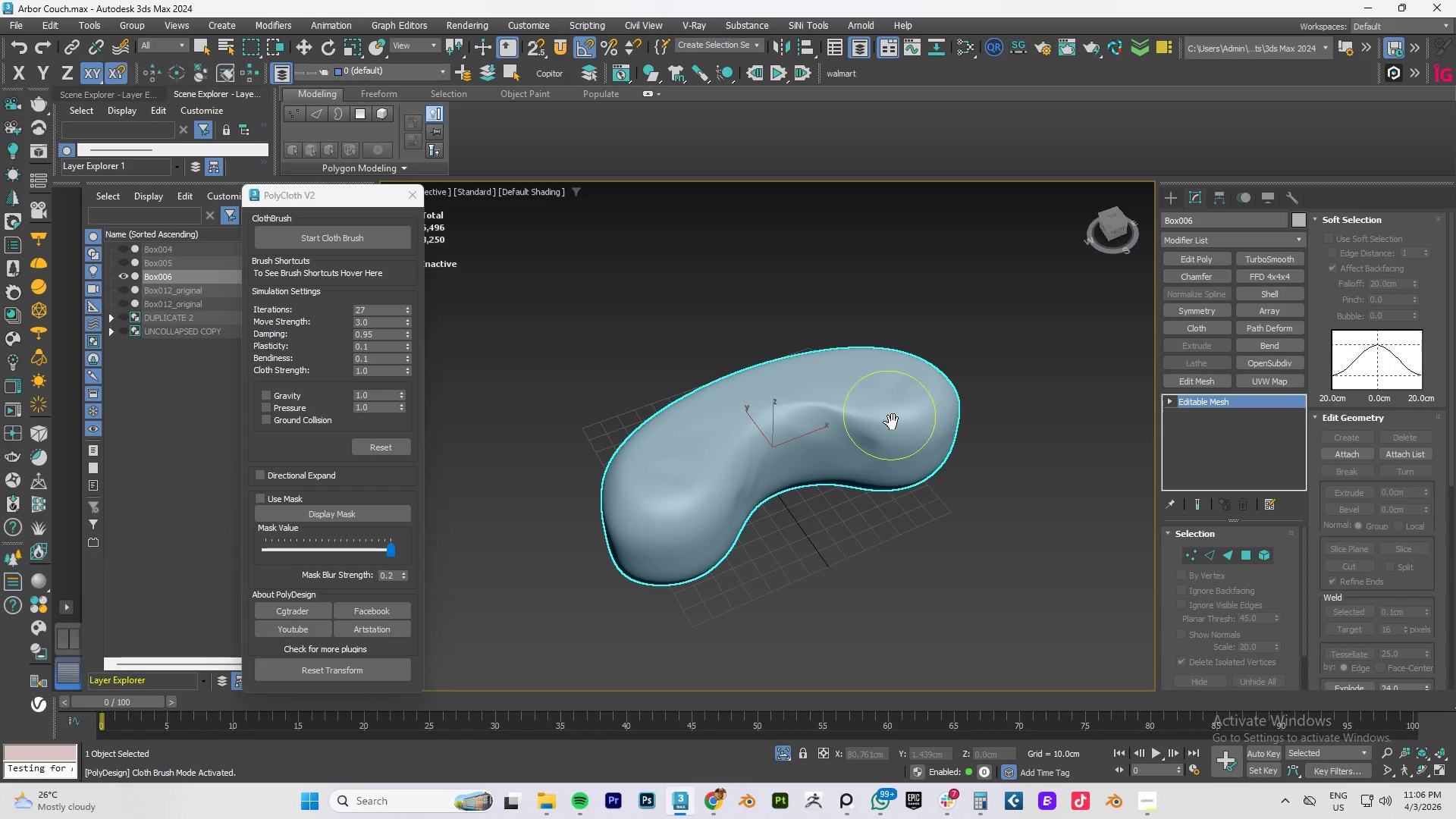 
key(Control+Z)
 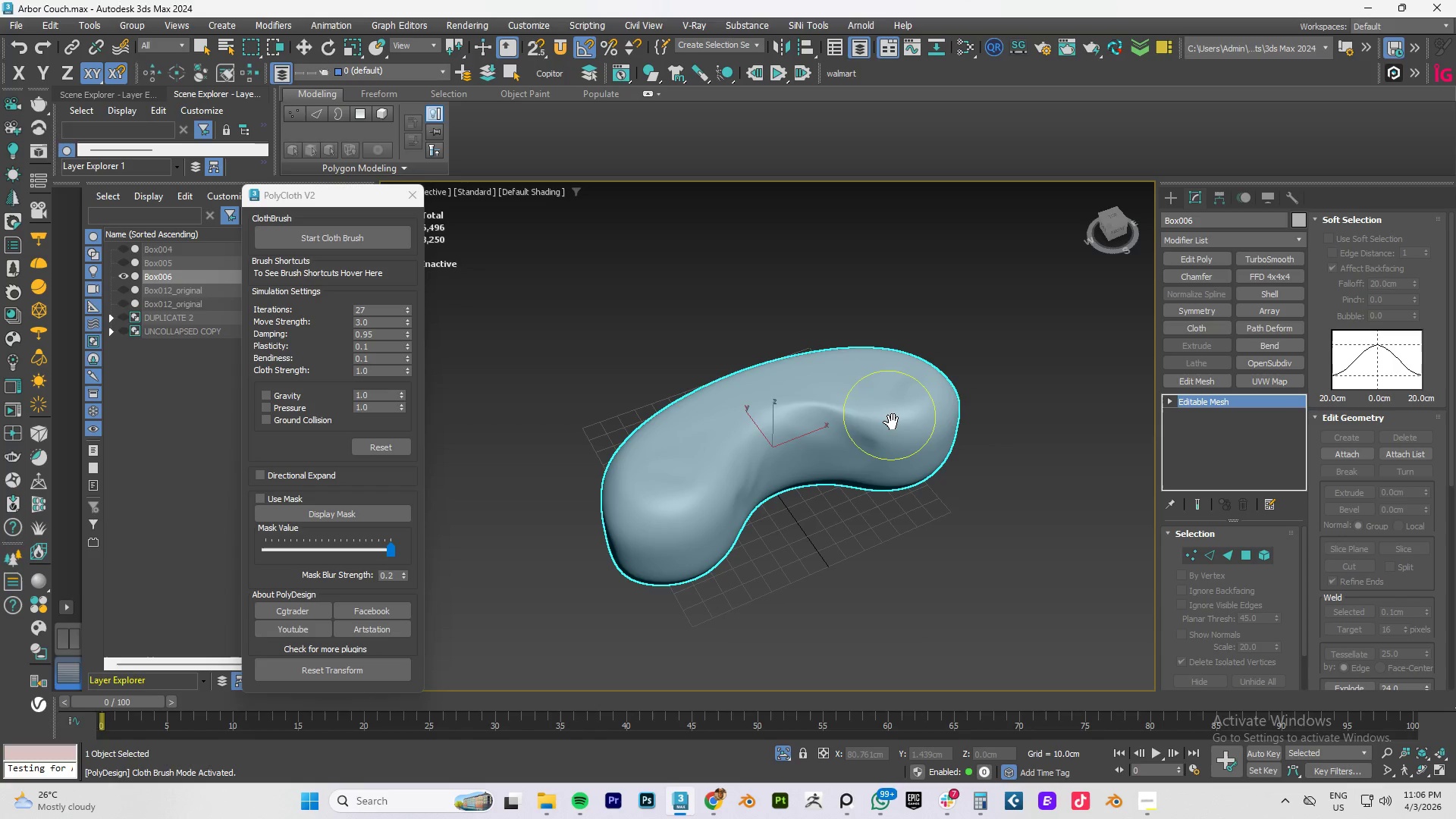 
key(Control+Z)
 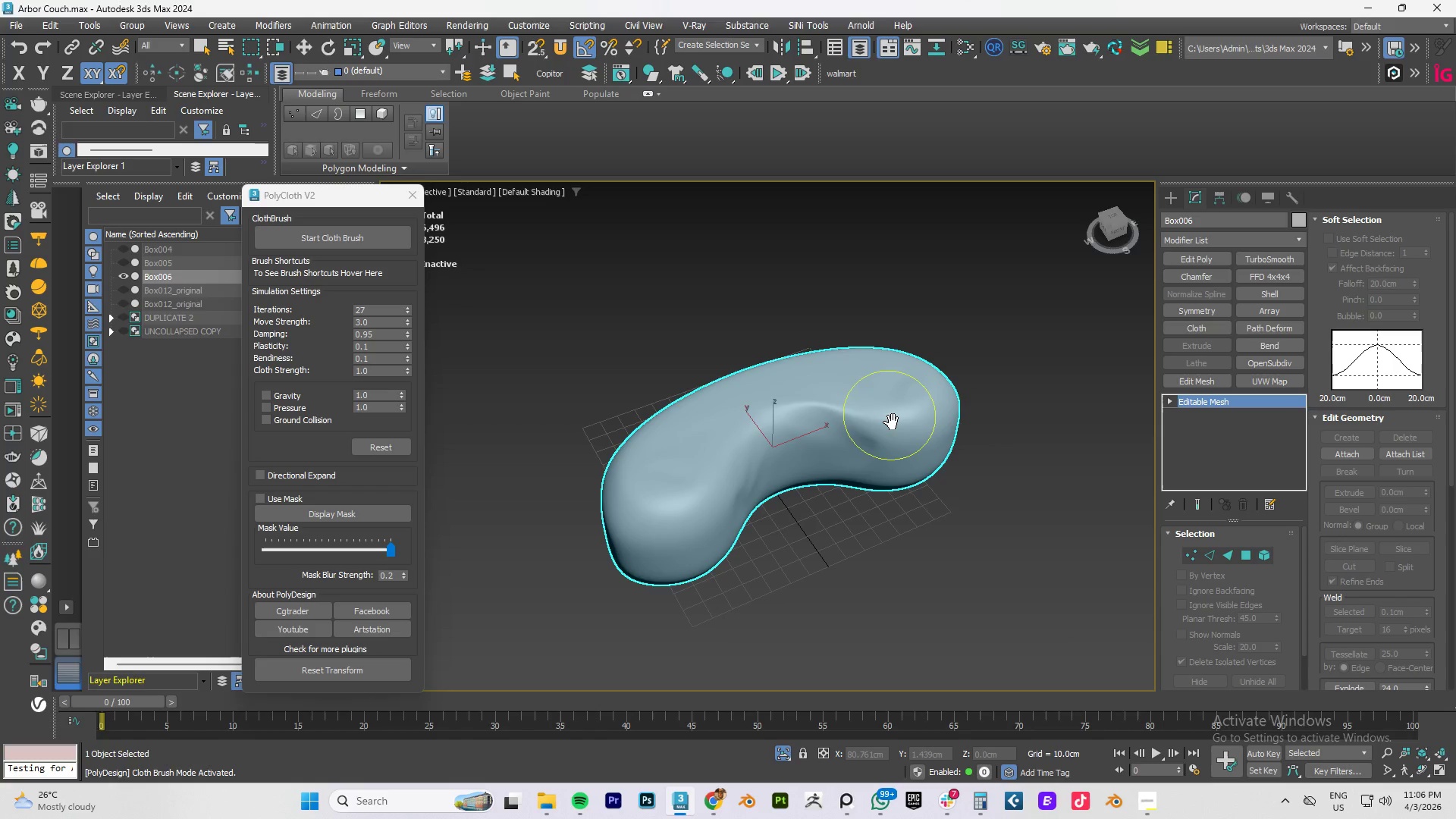 
key(Control+Z)
 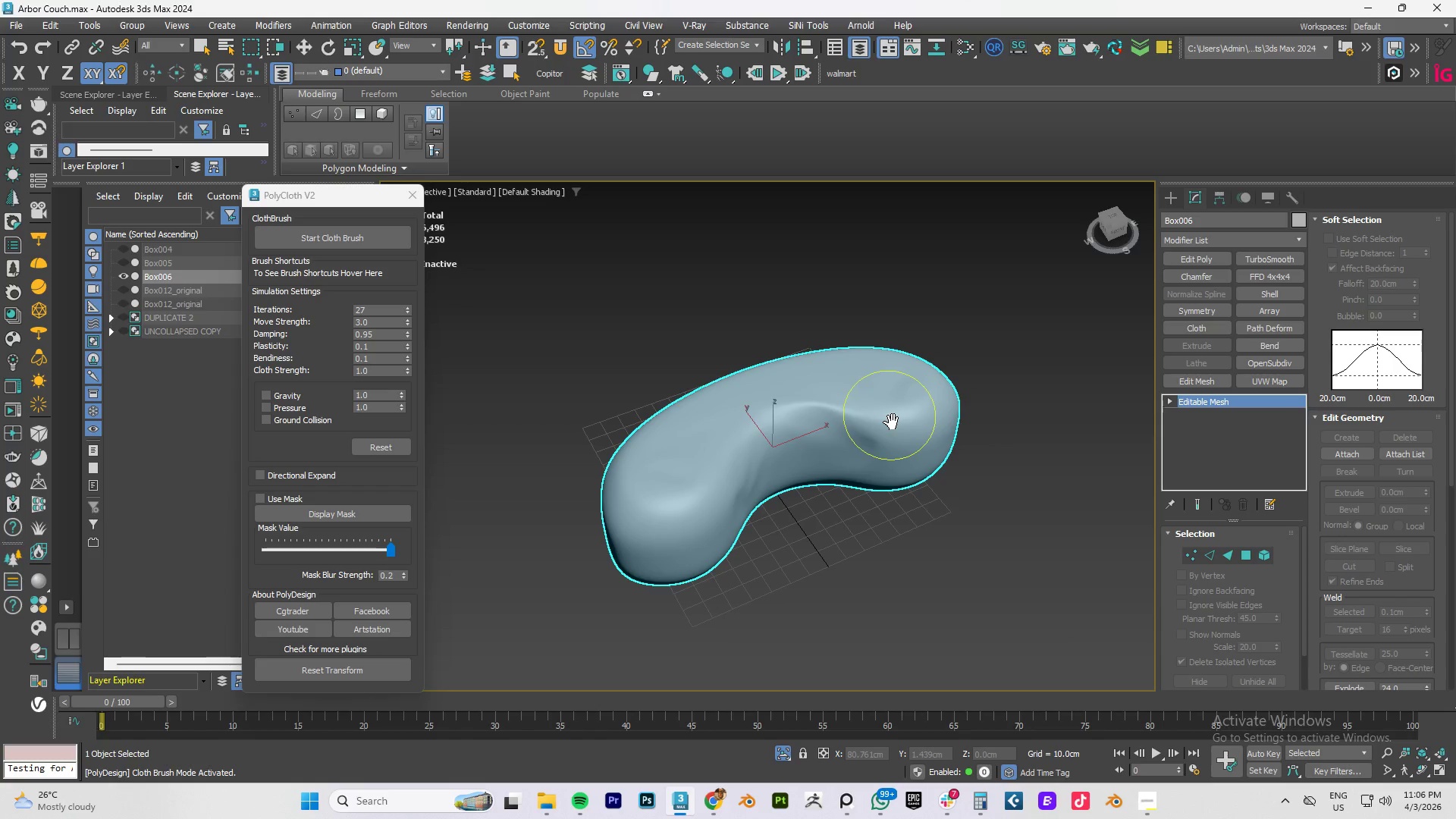 
key(Control+Z)
 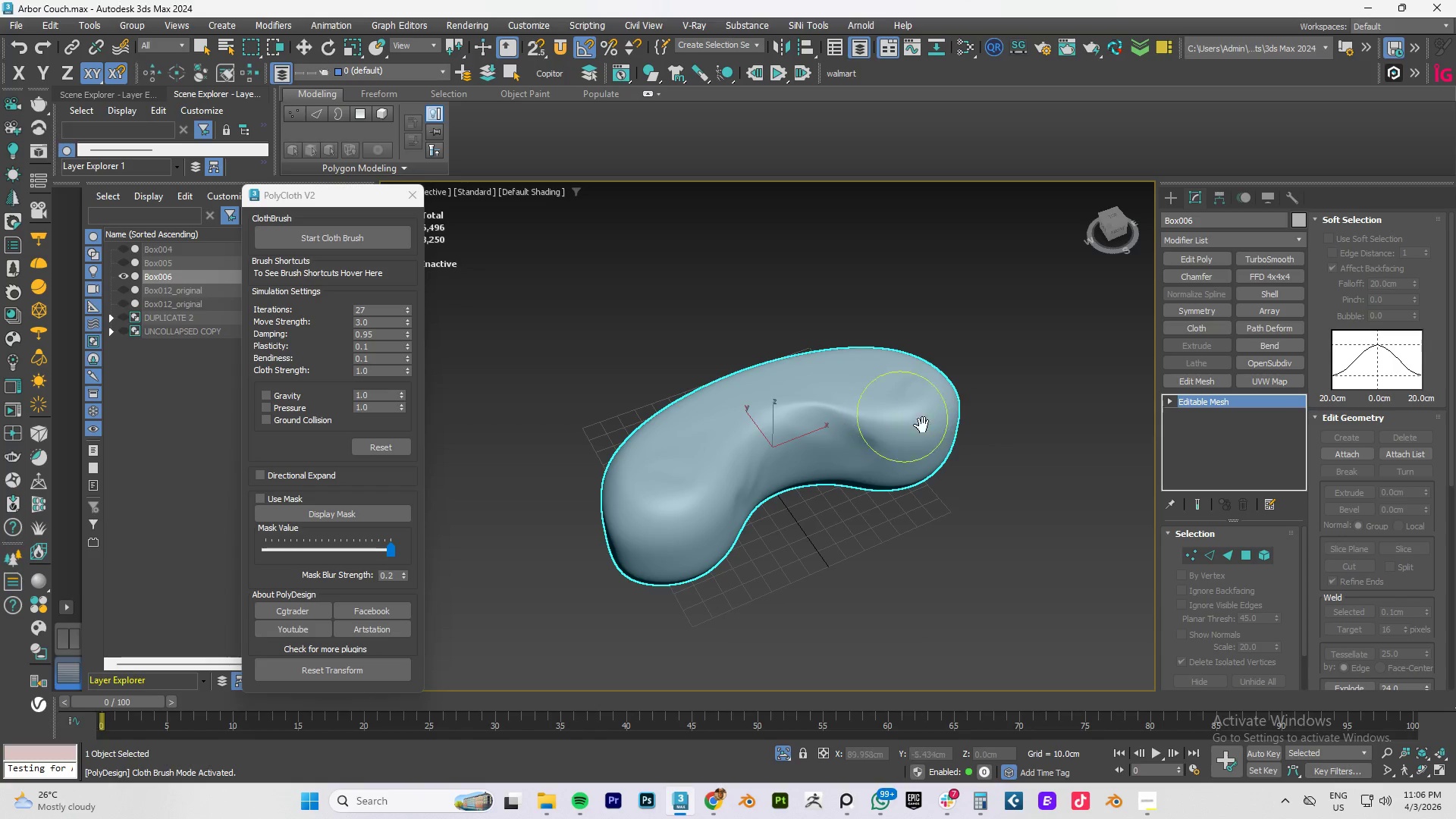 
key(Control+Z)
 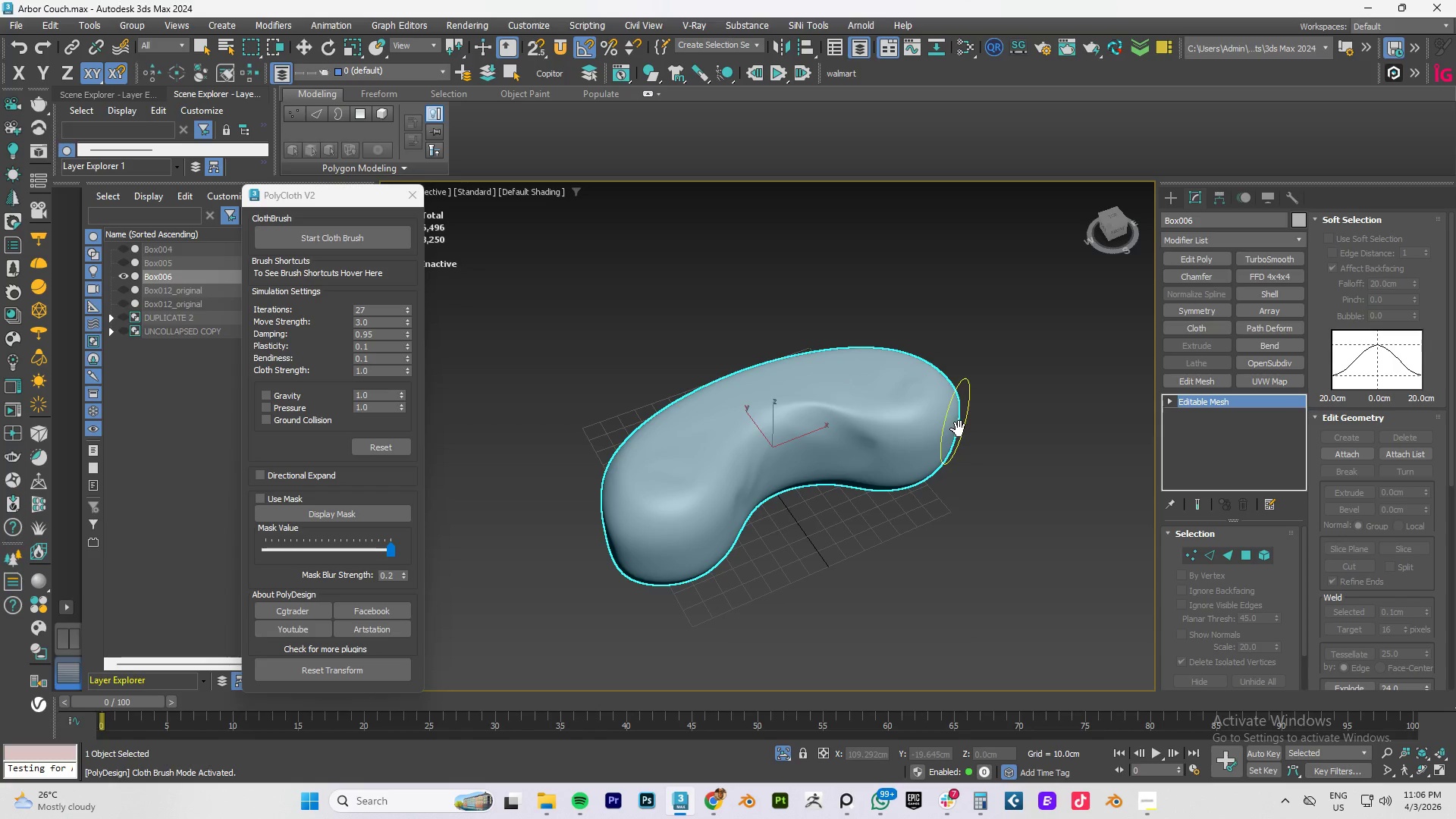 
key(Control+Z)
 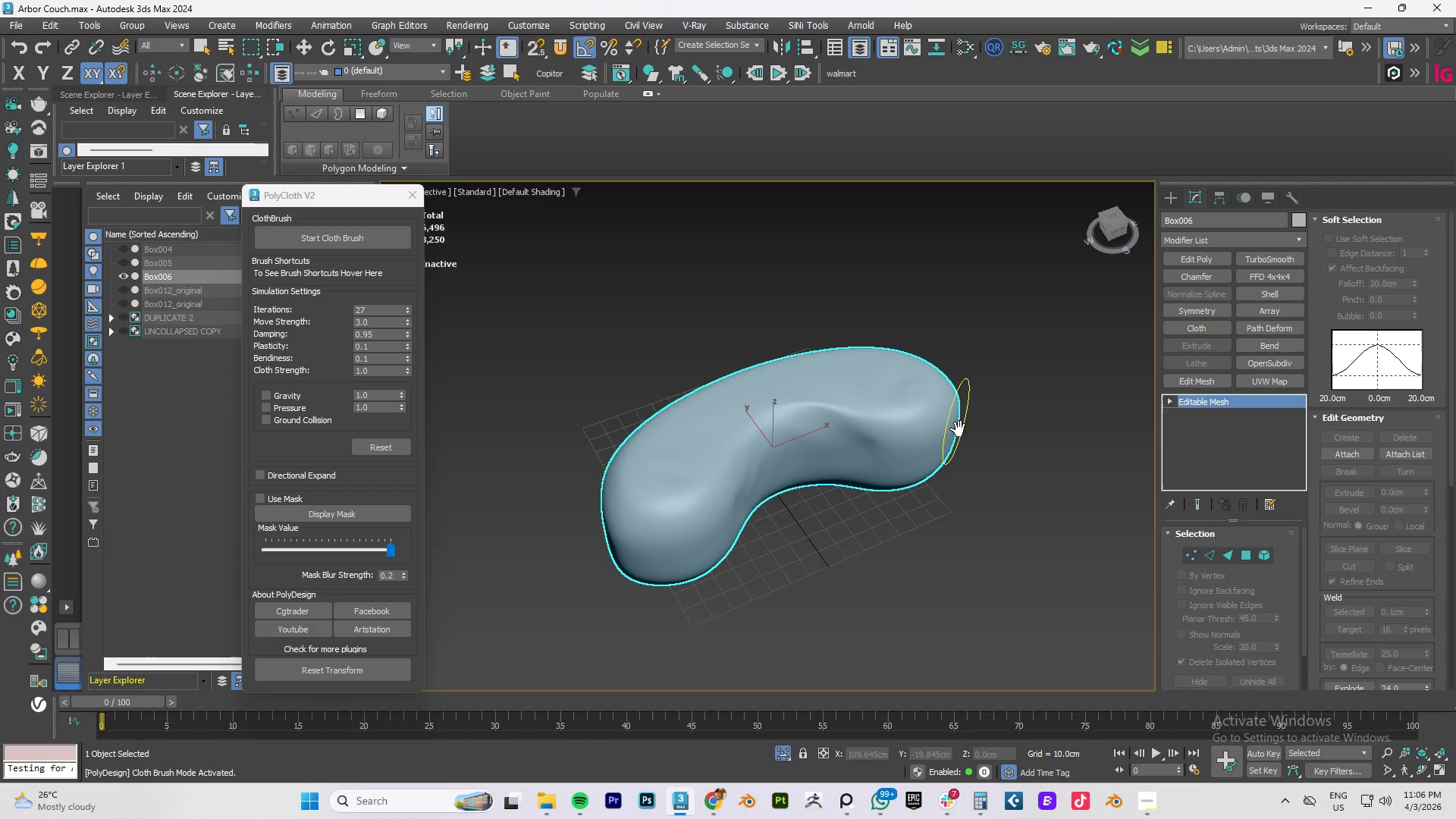 
key(Control+Z)
 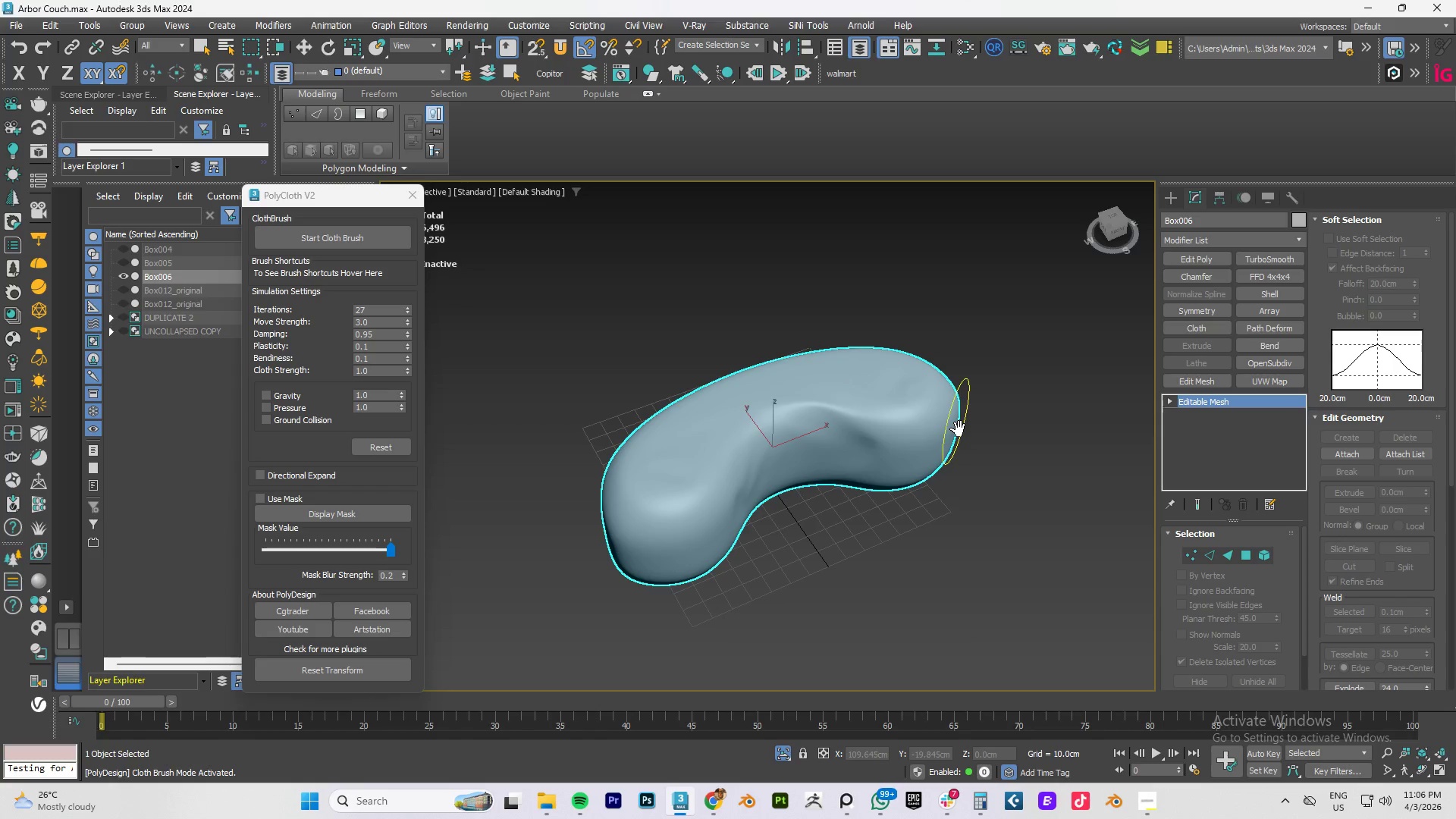 
key(Control+Z)
 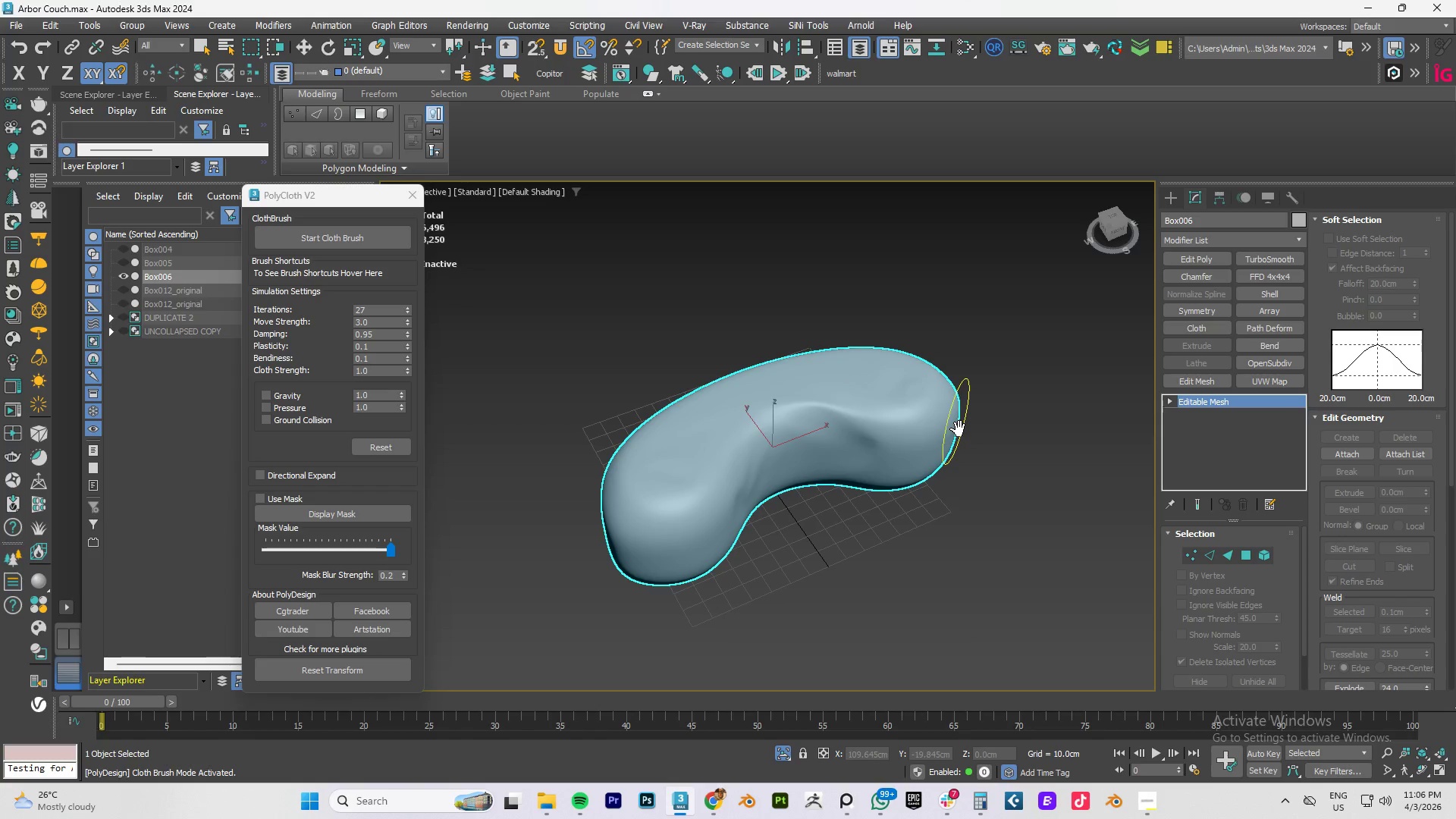 
key(Control+Z)
 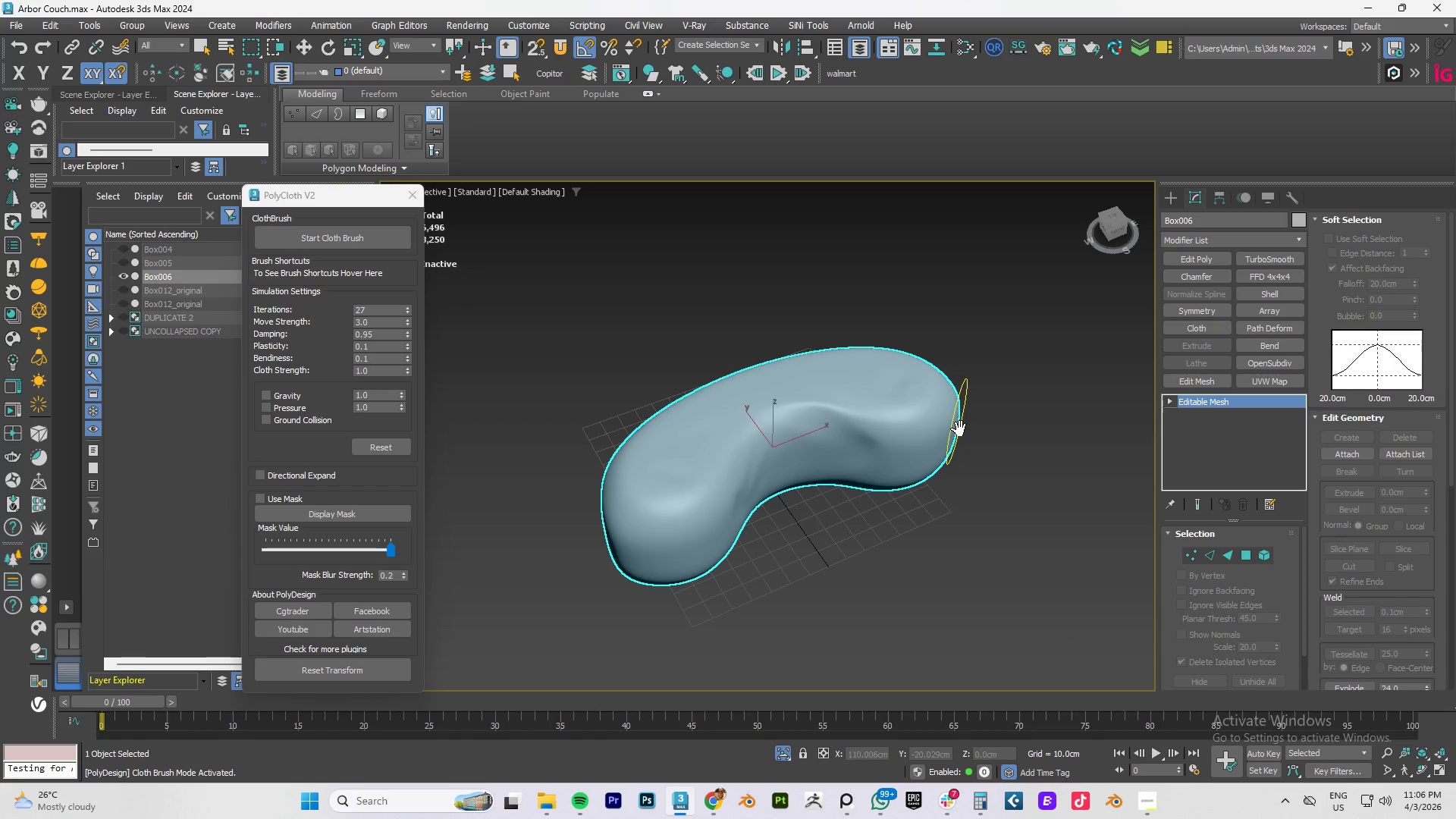 
key(Control+Z)
 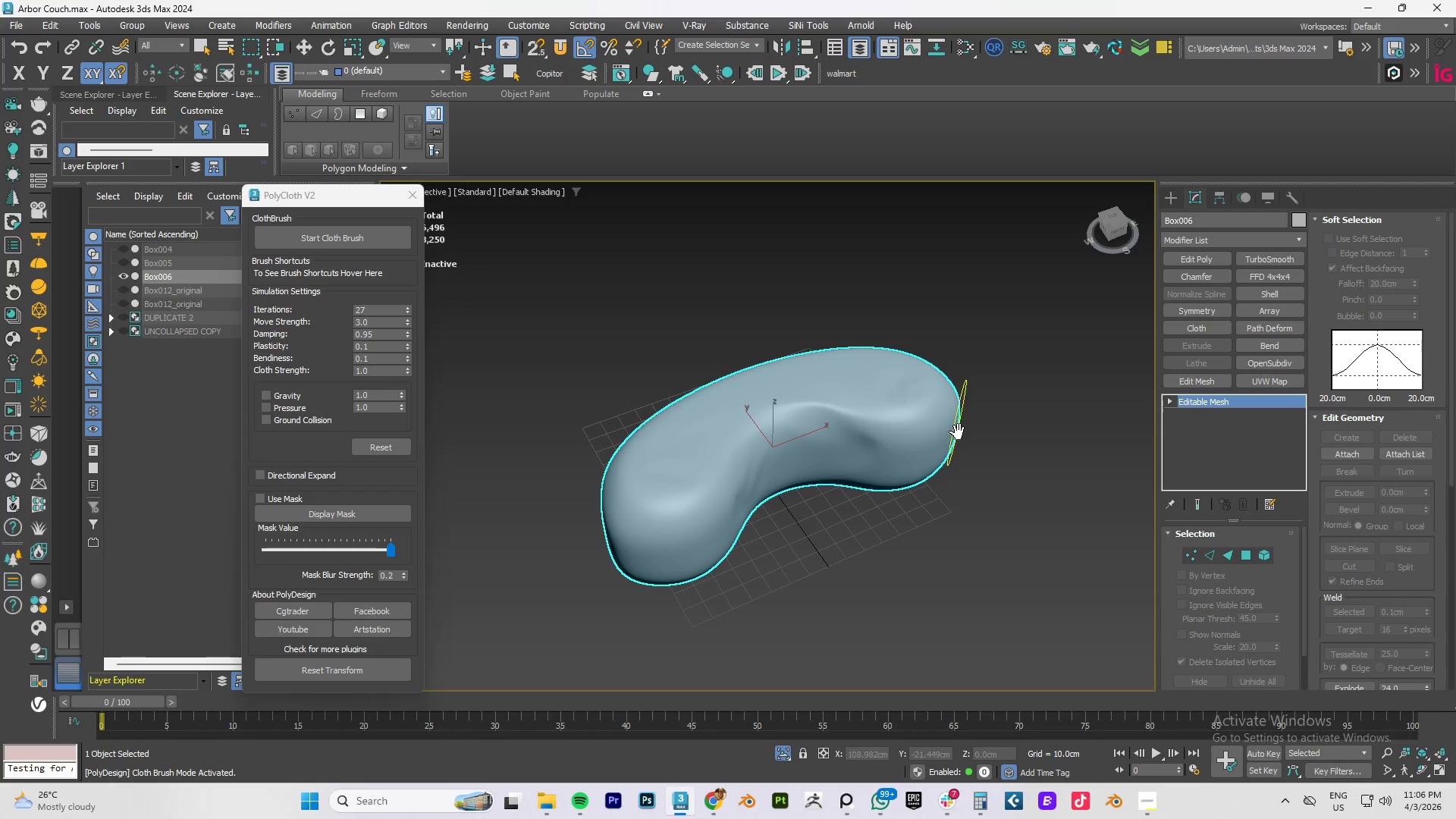 
key(Control+Z)
 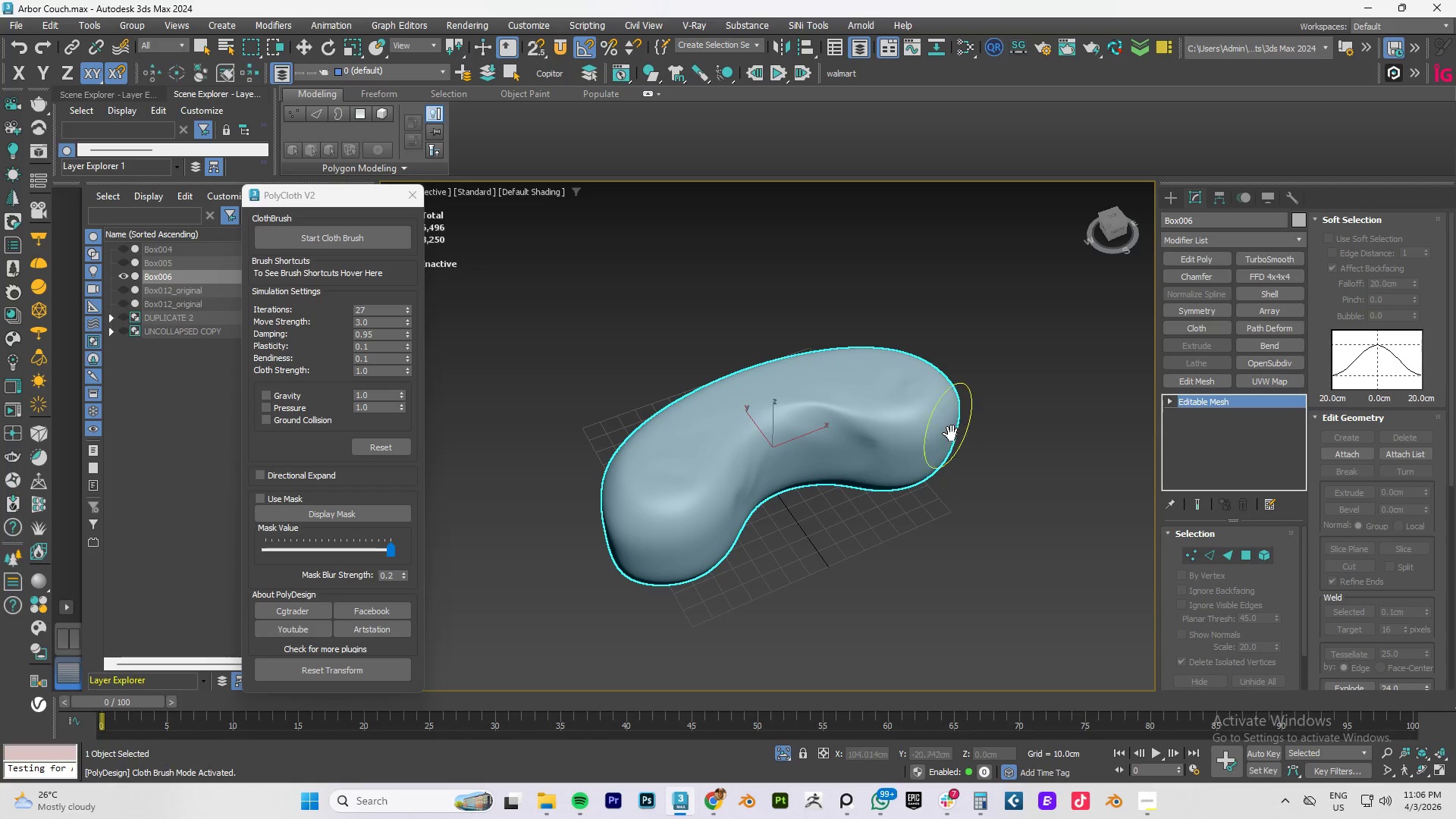 
key(Control+Z)
 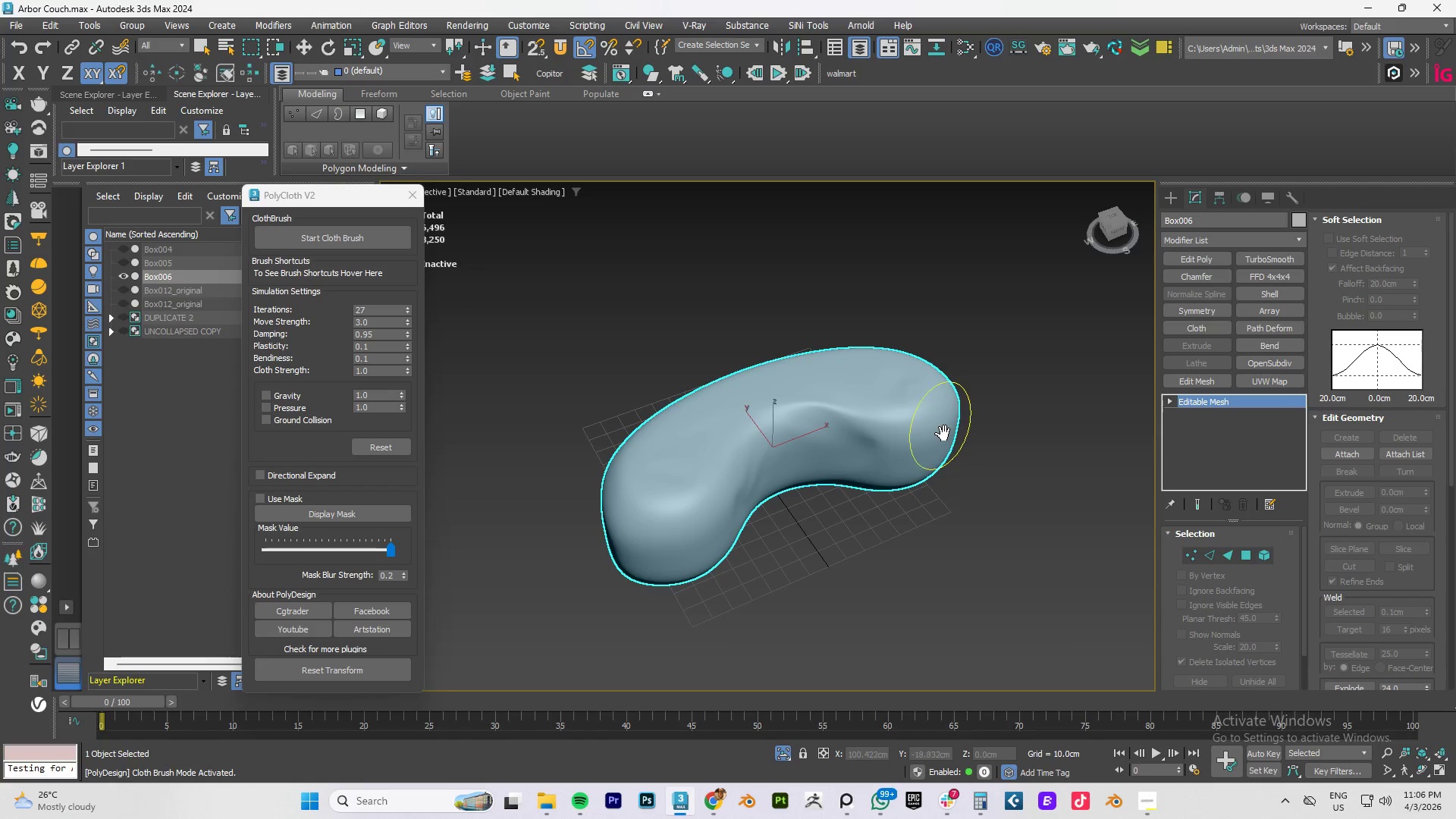 
key(Control+Z)
 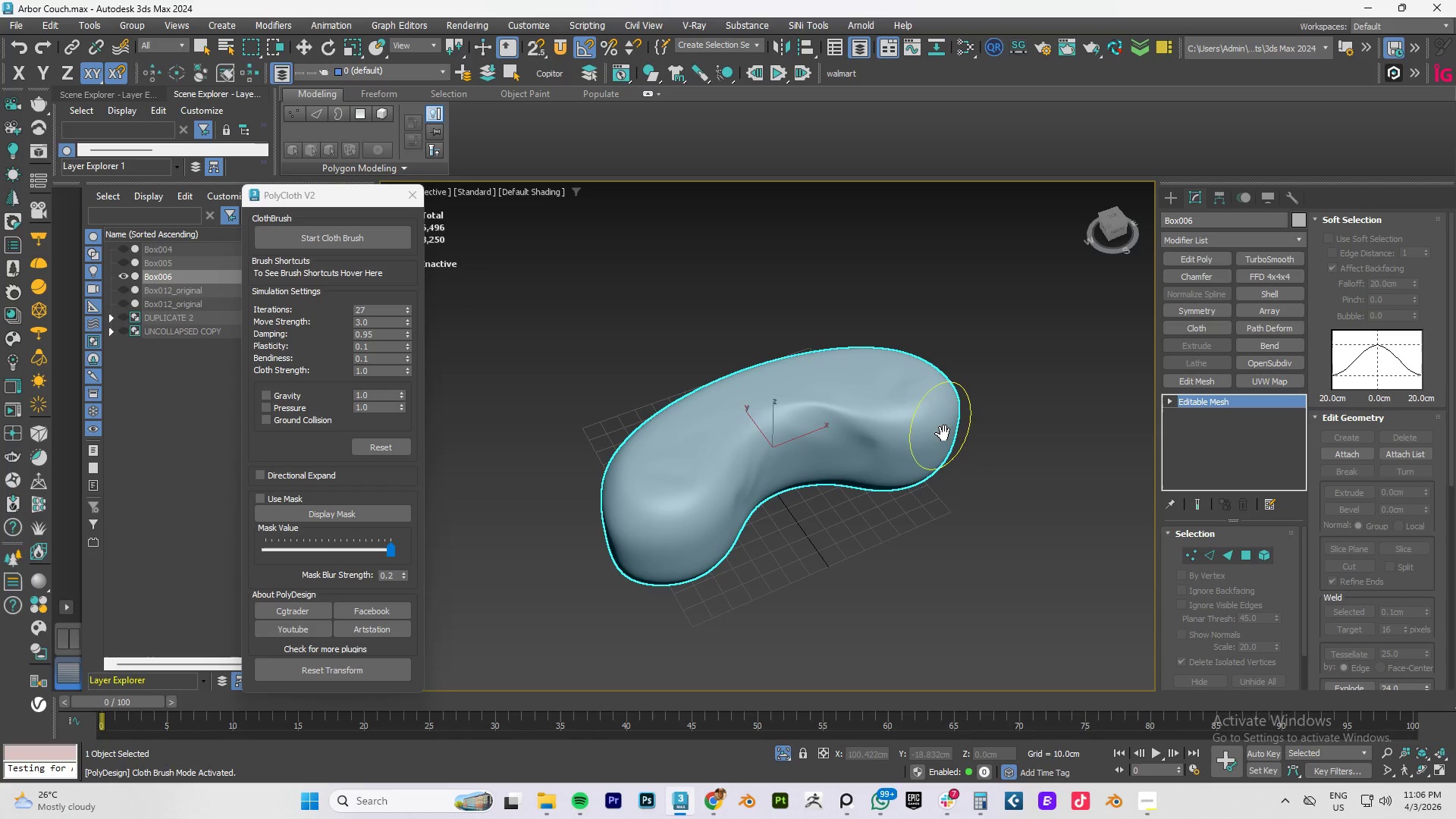 
key(Control+Z)
 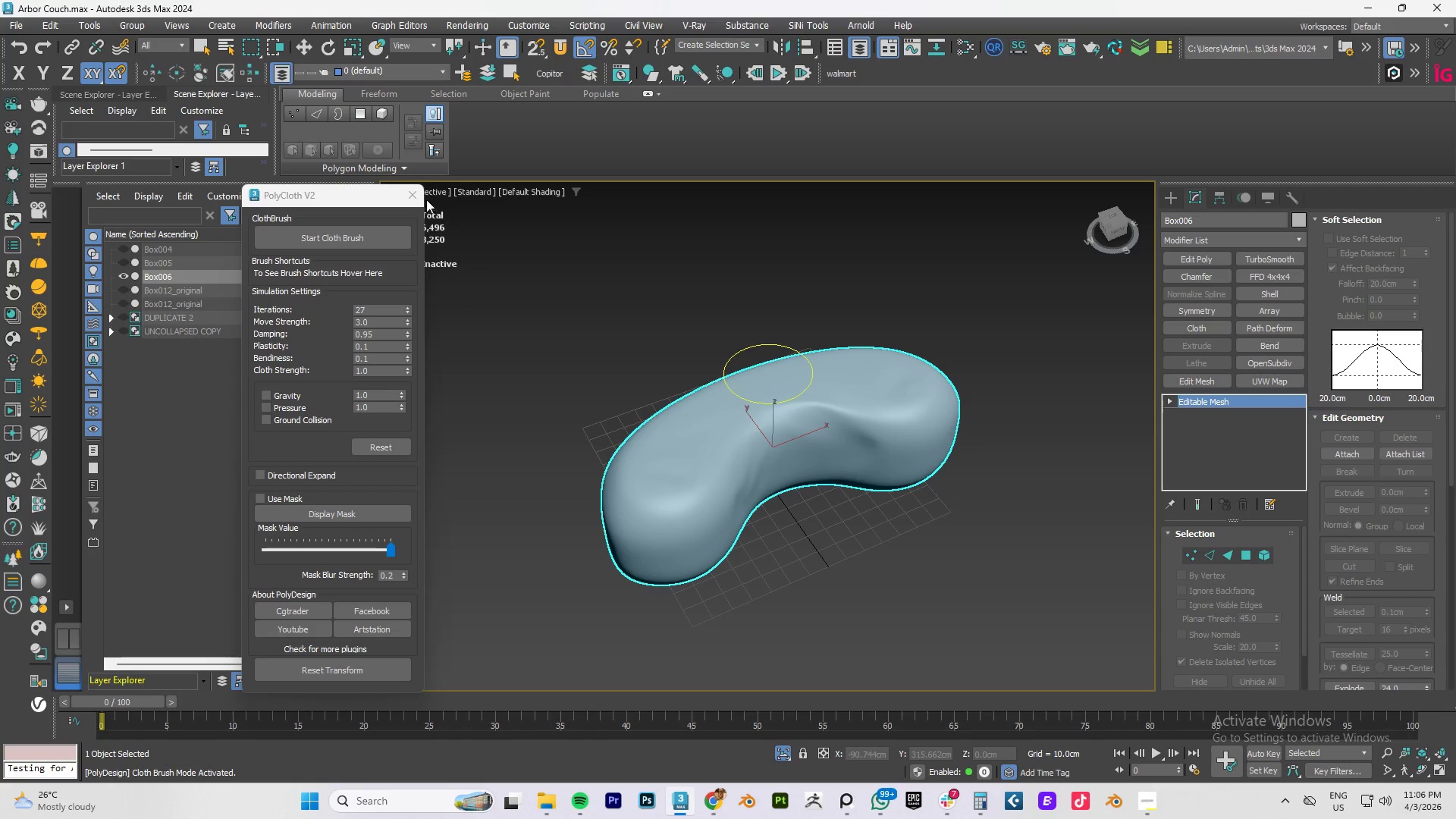 
left_click([420, 193])
 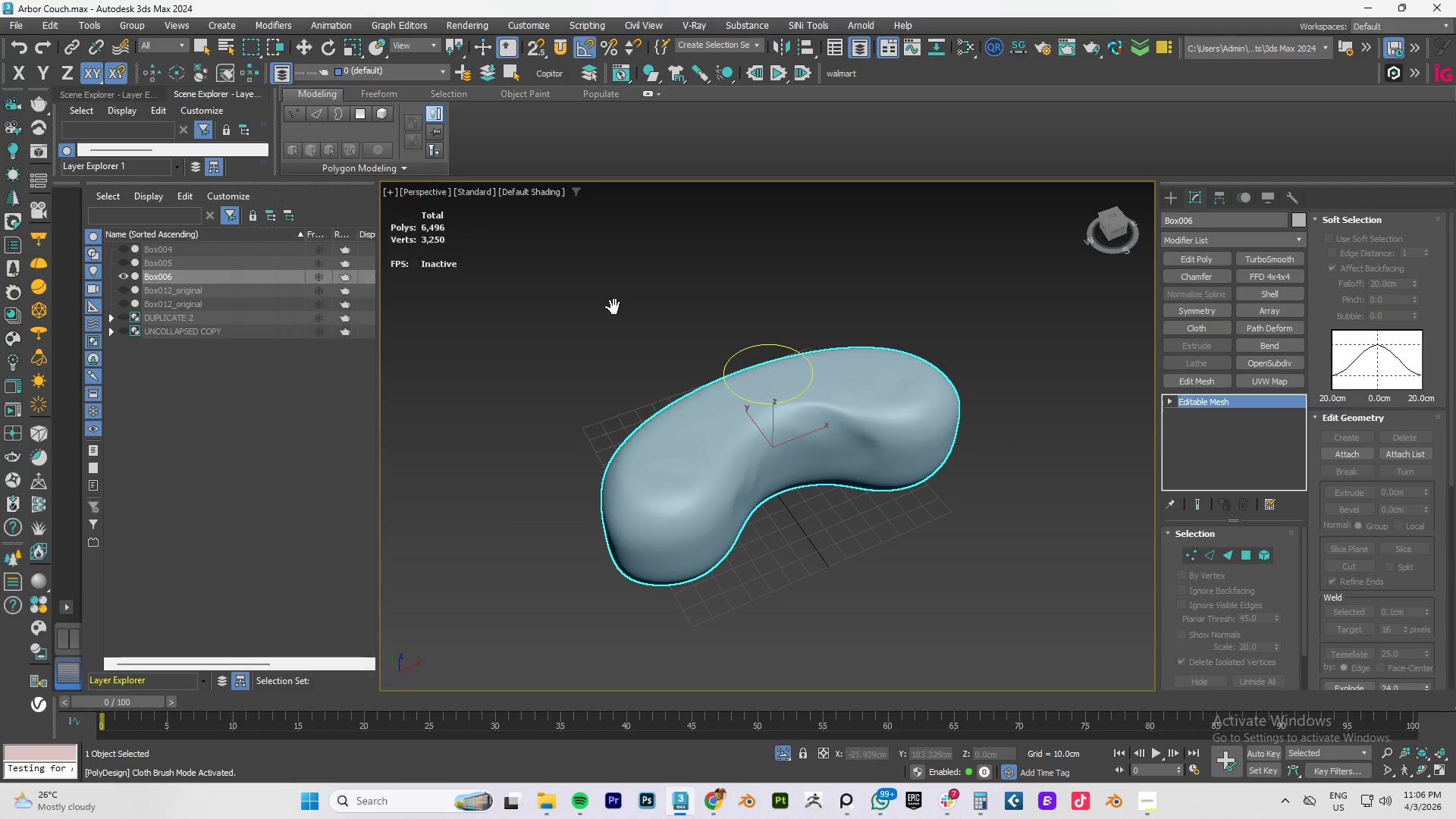 
key(Control+Z)
 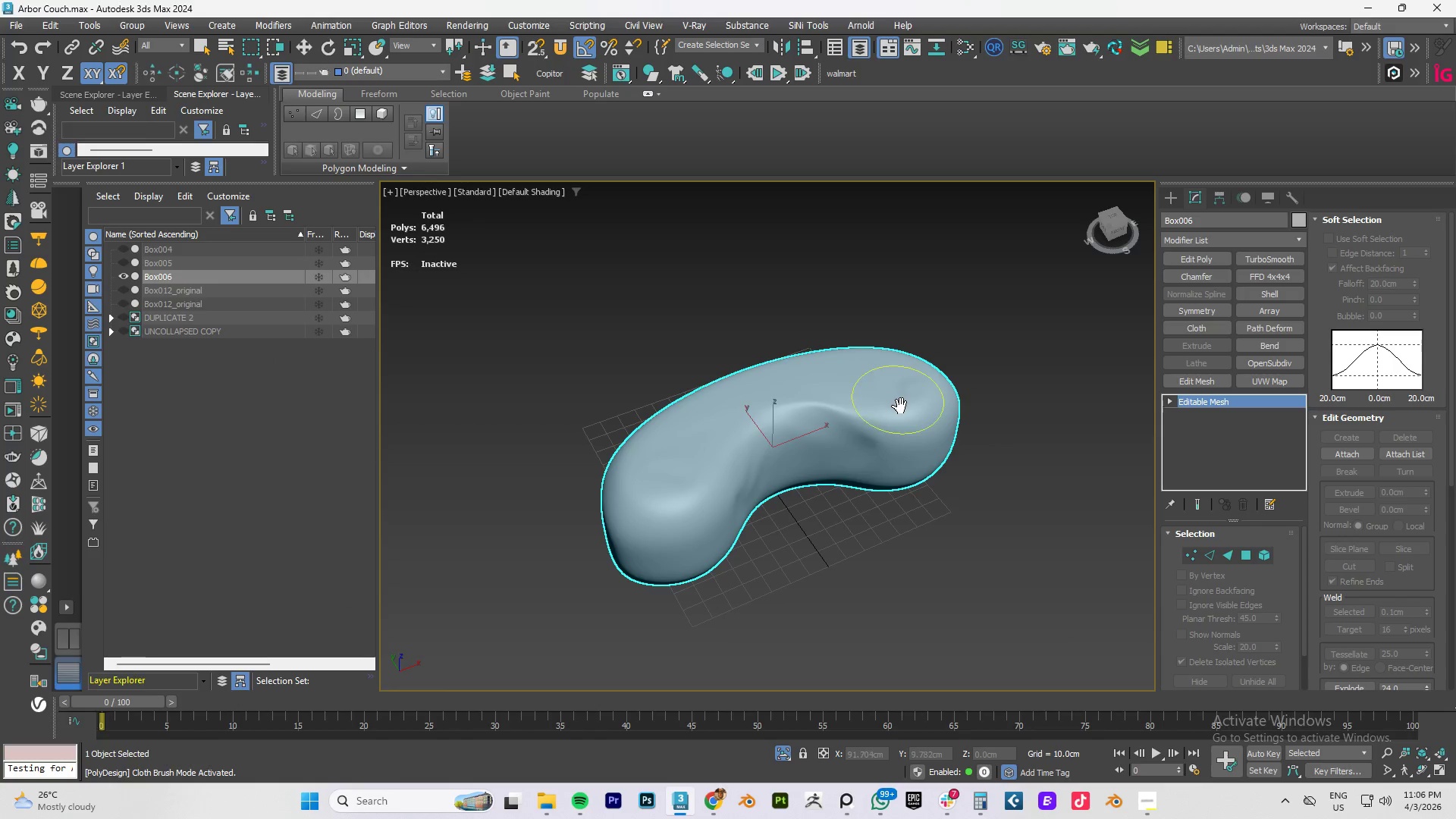 
key(Control+Z)
 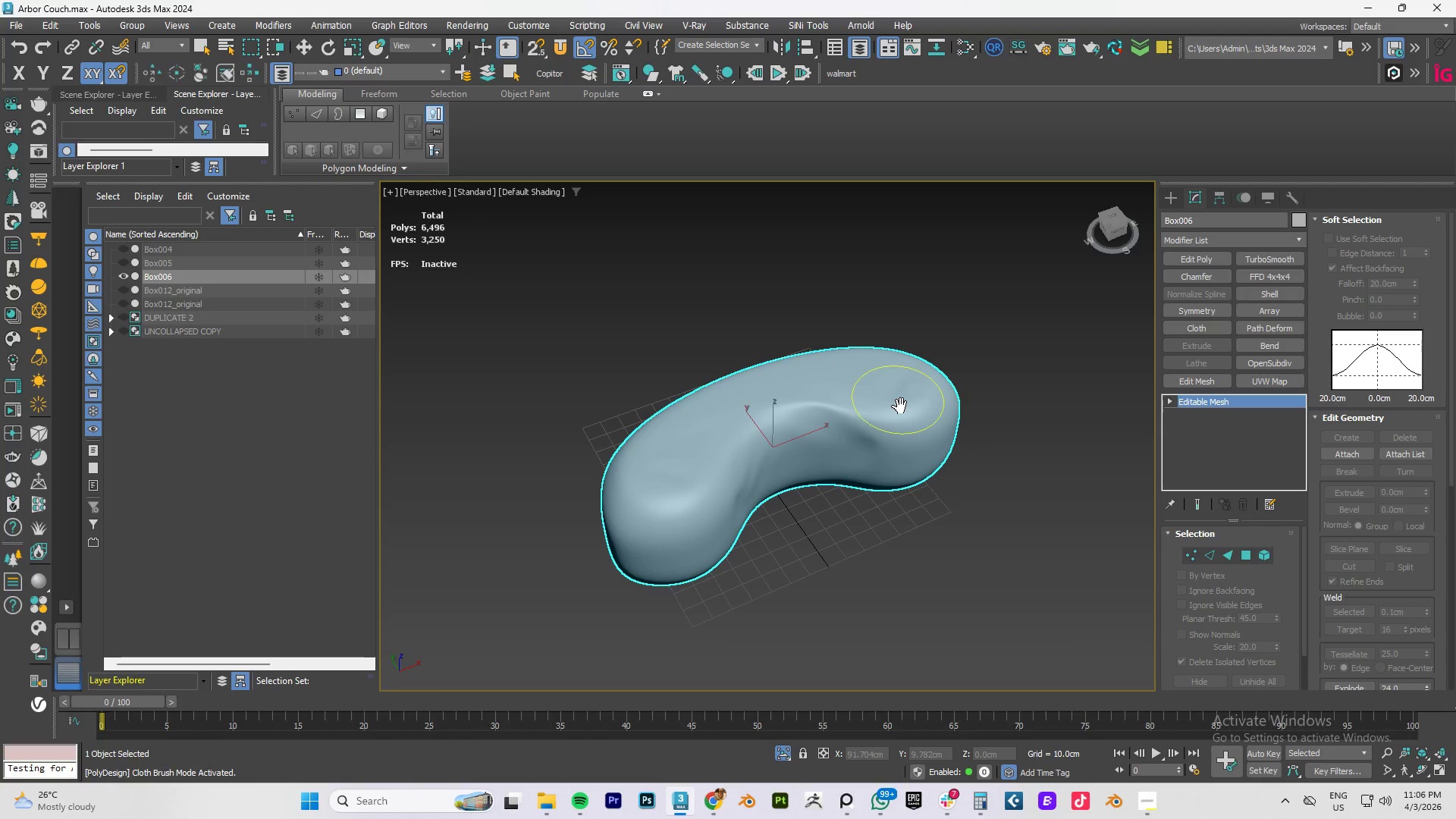 
key(Control+Z)
 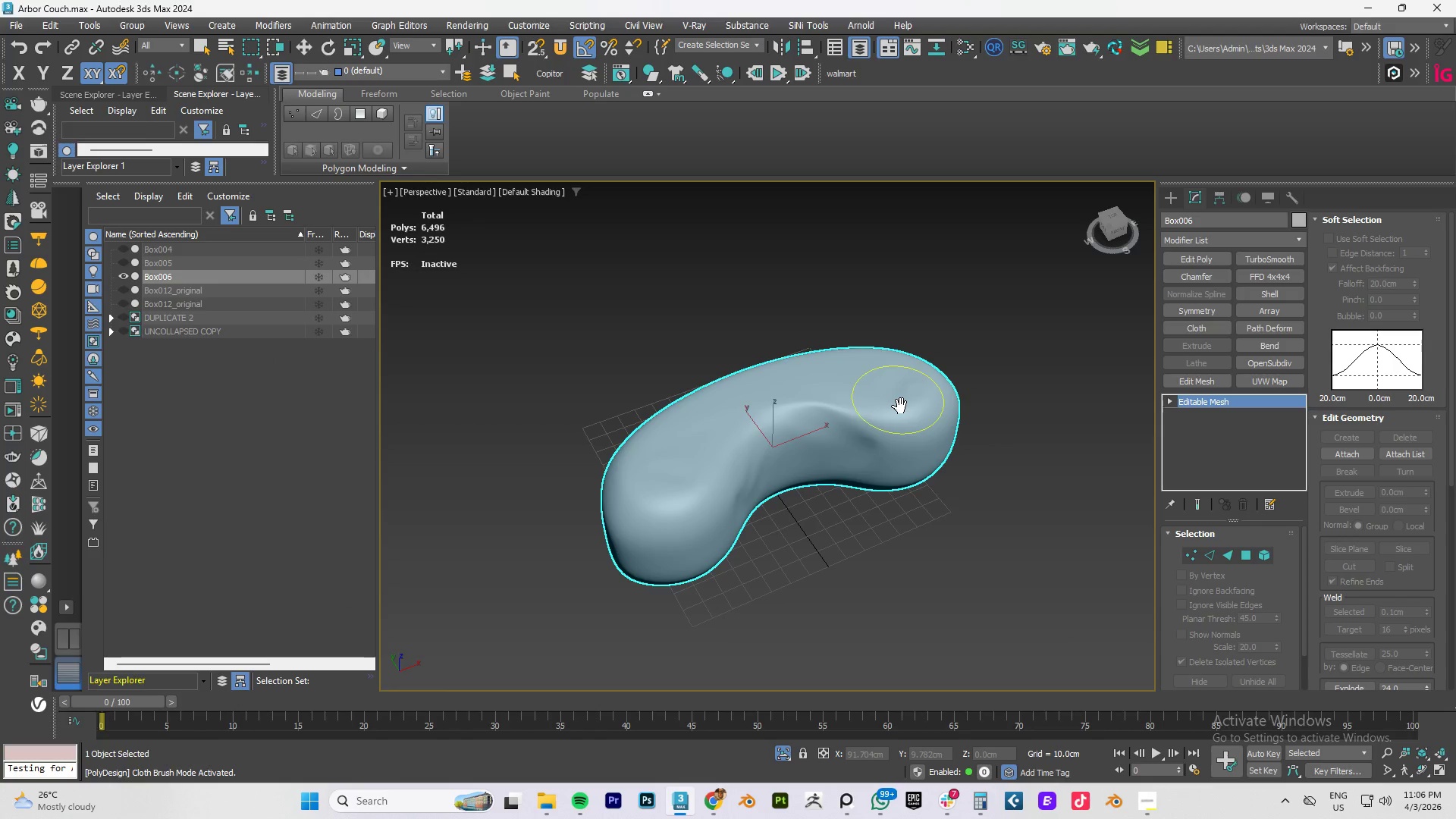 
key(C)
 